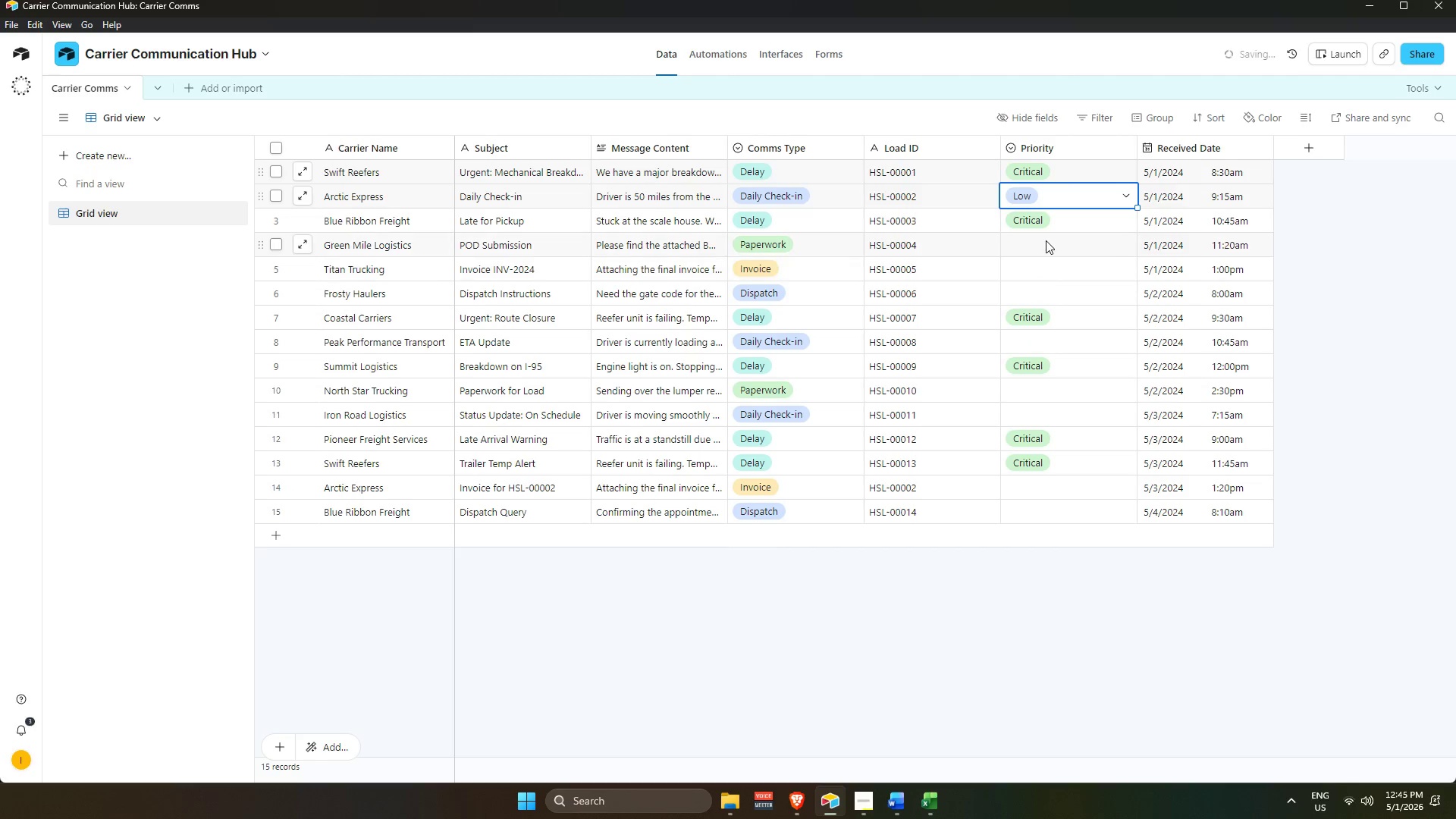 
double_click([1043, 237])
 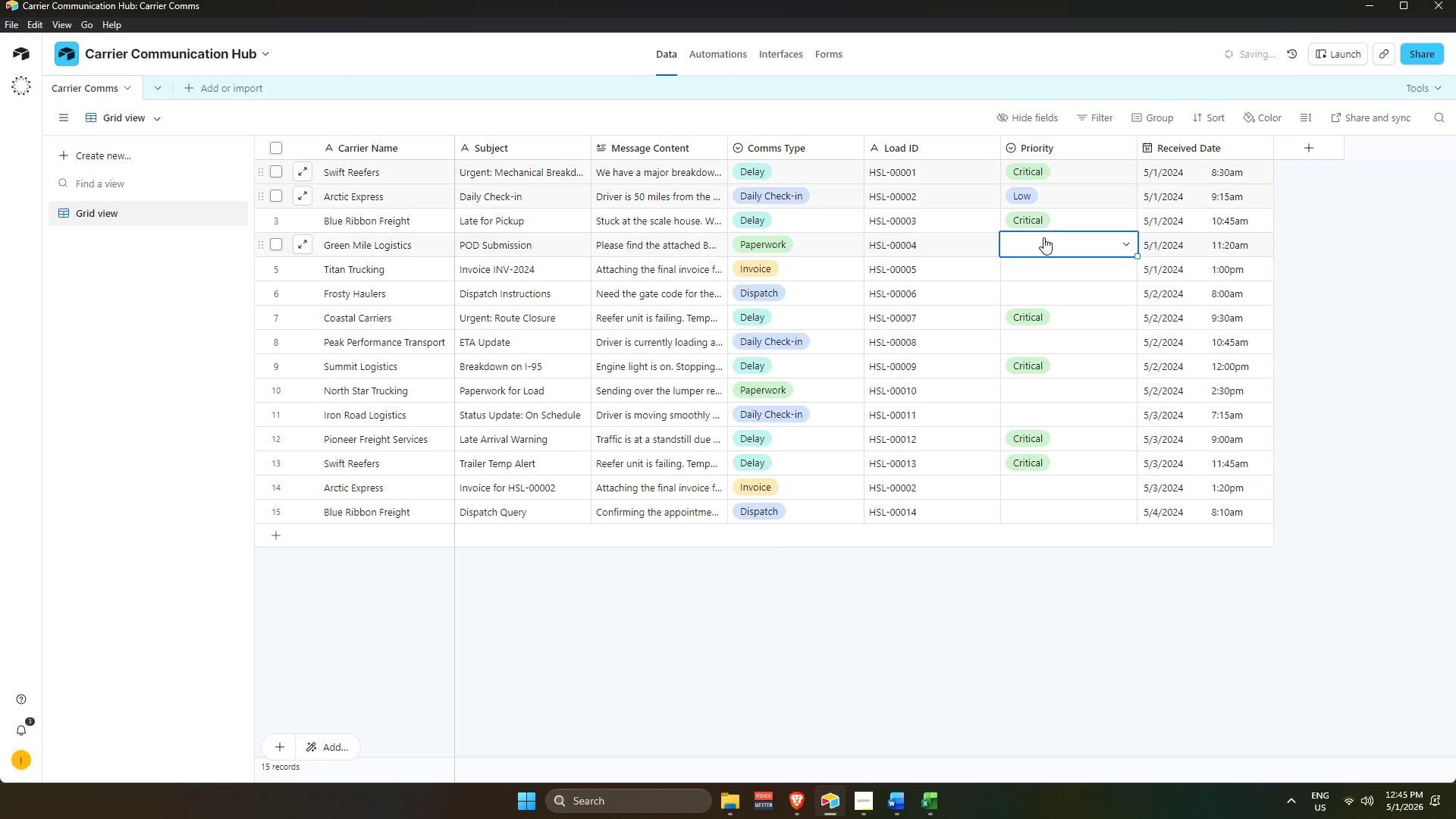 
triple_click([1043, 237])
 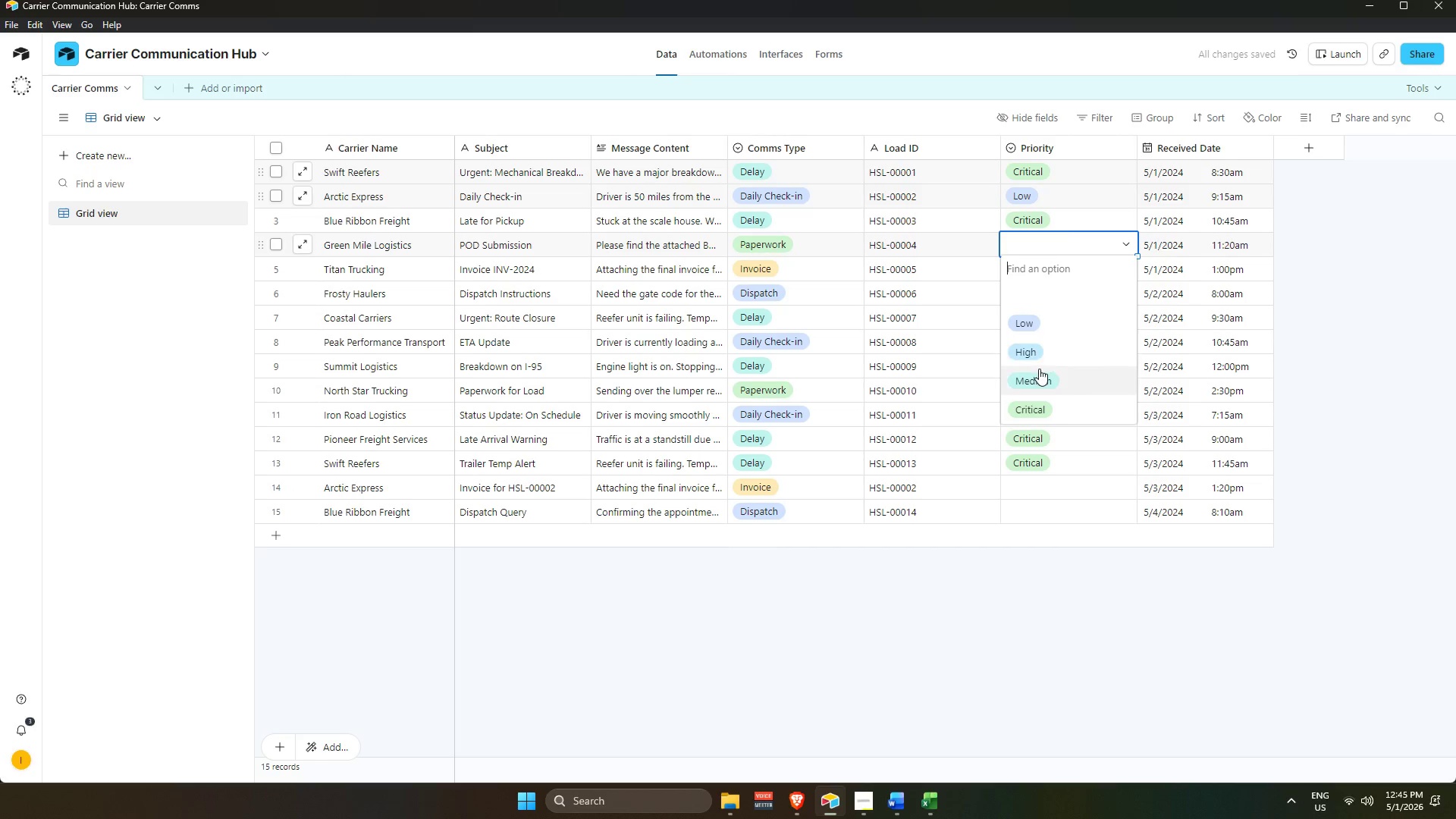 
left_click_drag(start_coordinate=[1033, 353], to_coordinate=[1036, 344])
 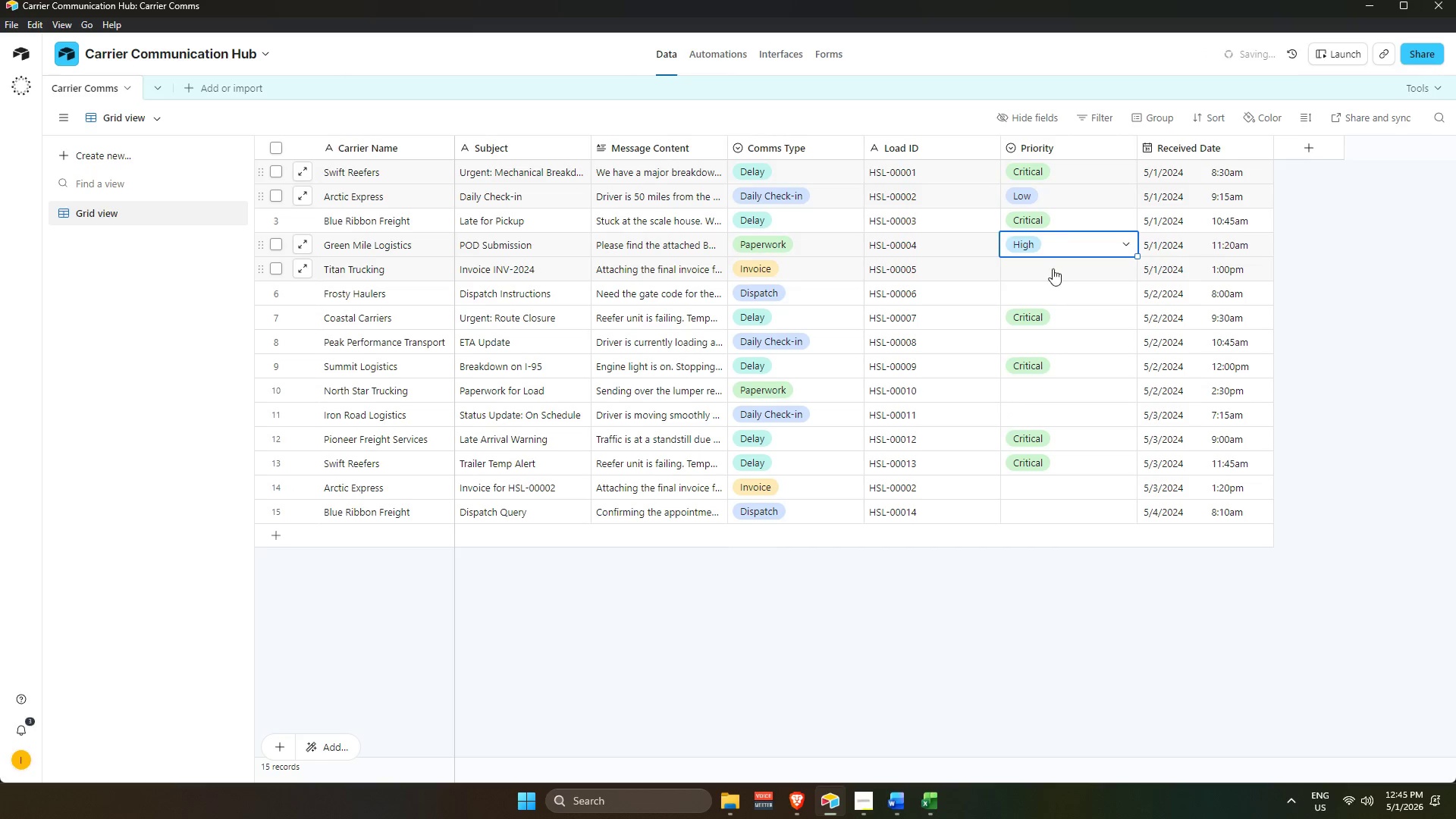 
double_click([1053, 268])
 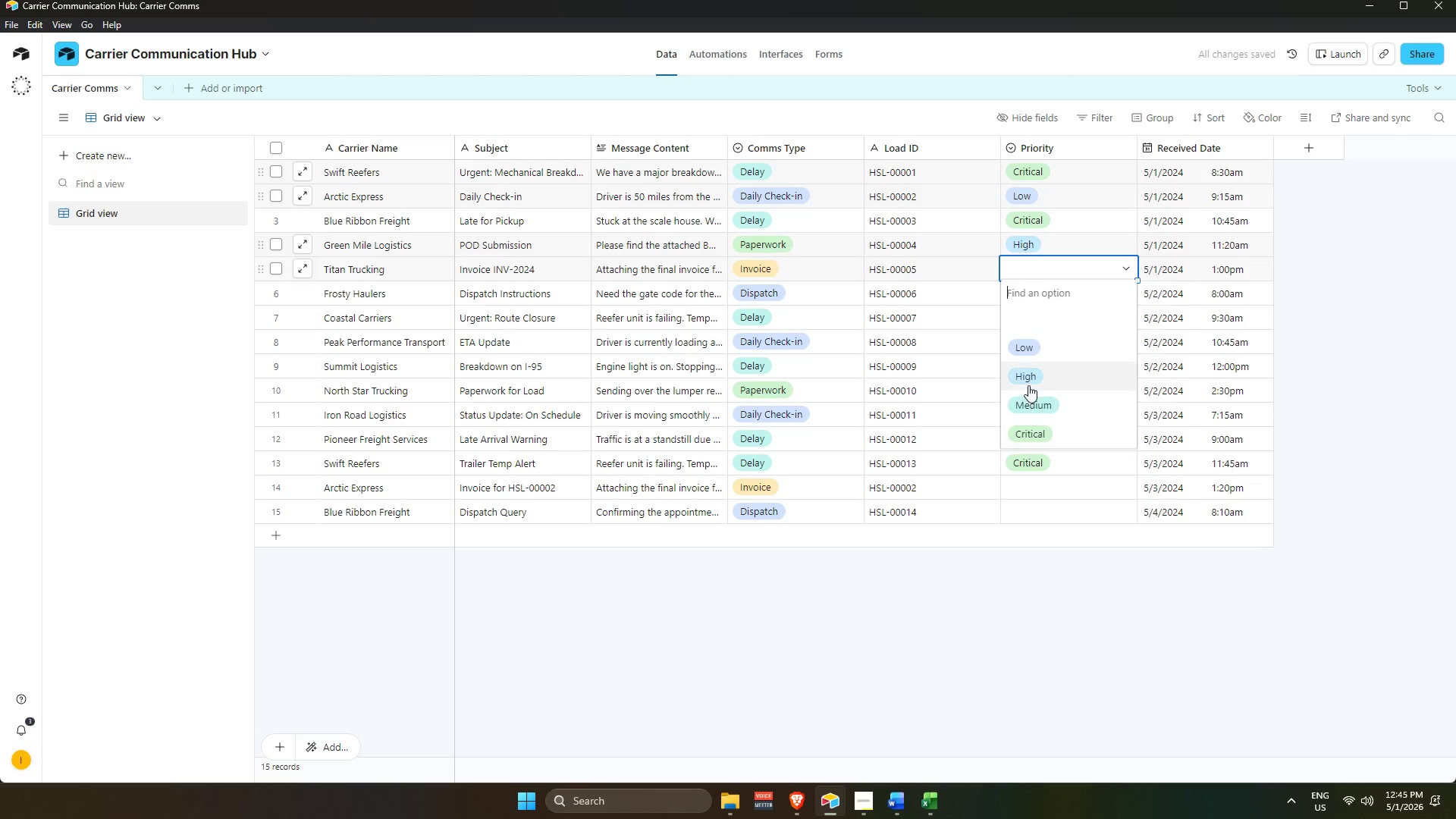 
left_click([1035, 399])
 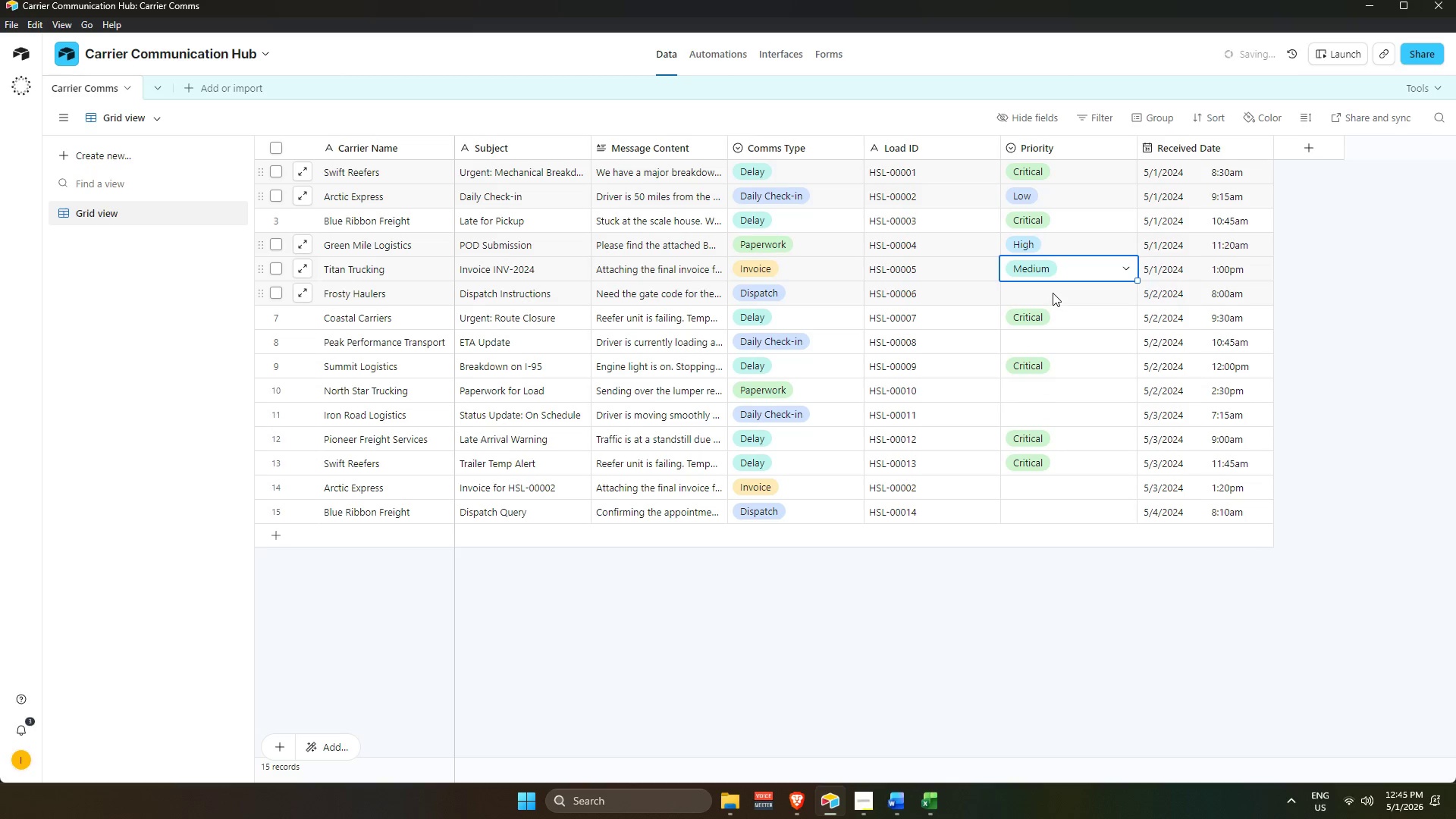 
double_click([1053, 290])
 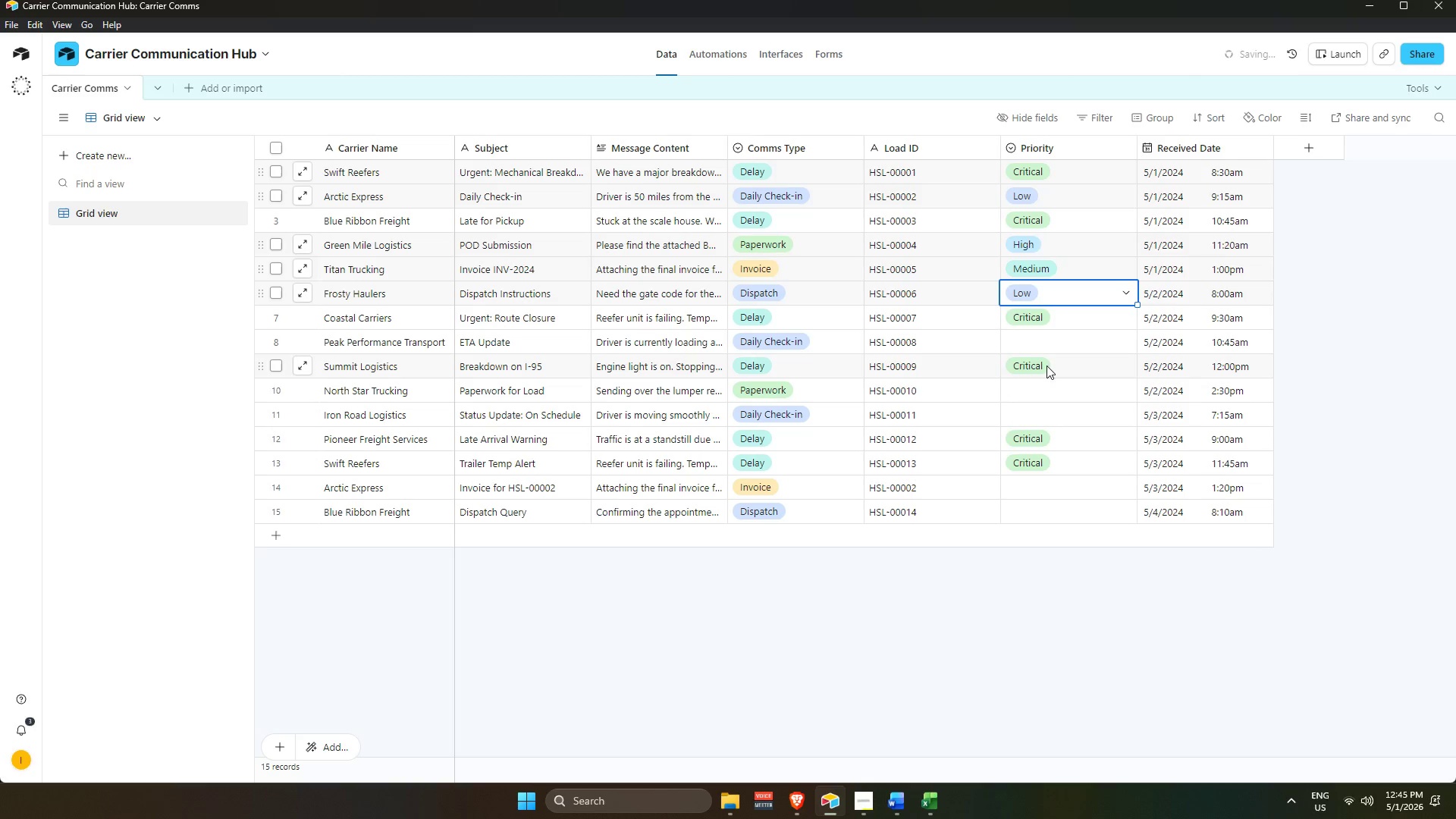 
double_click([1050, 340])
 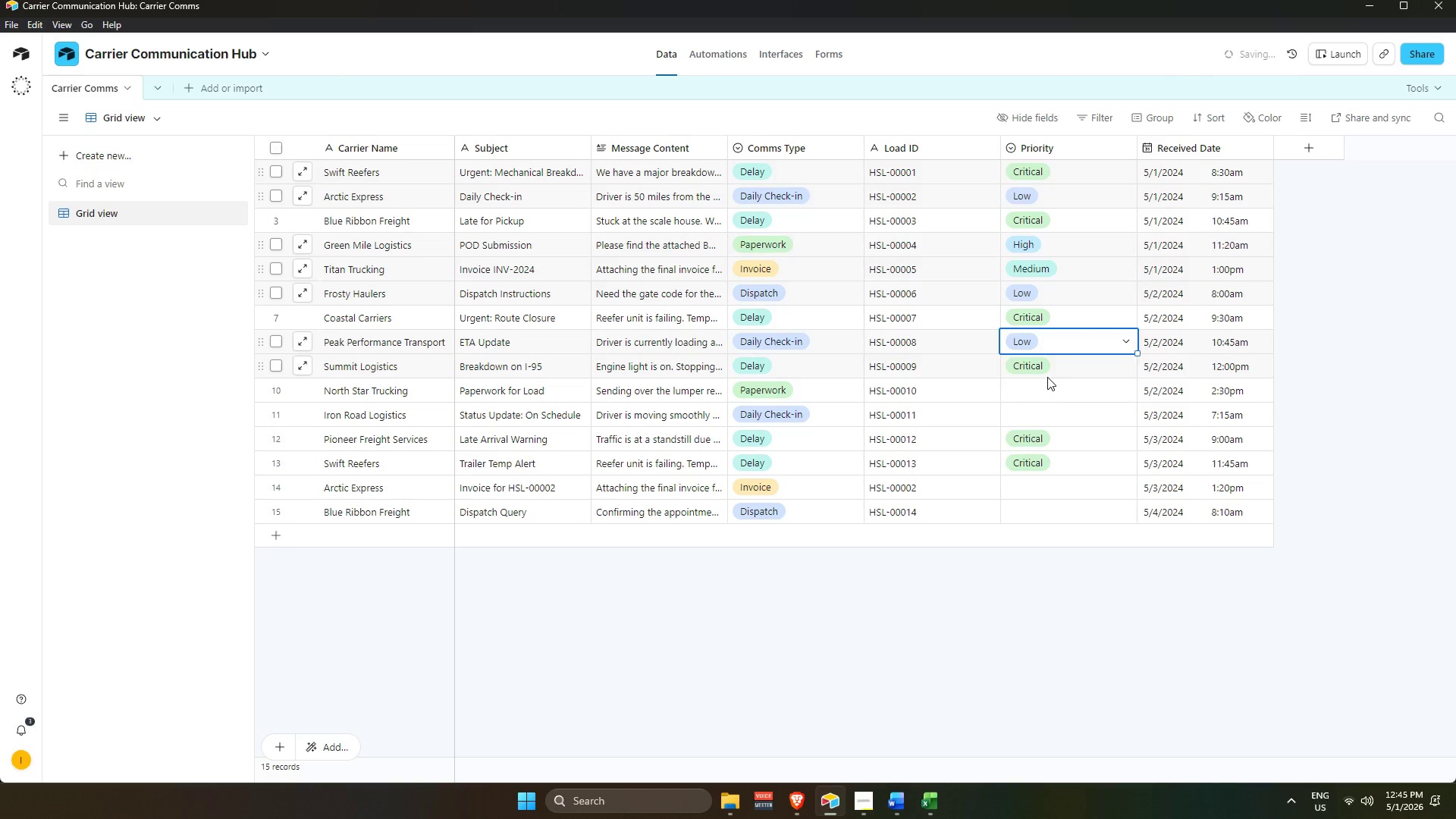 
double_click([1047, 377])
 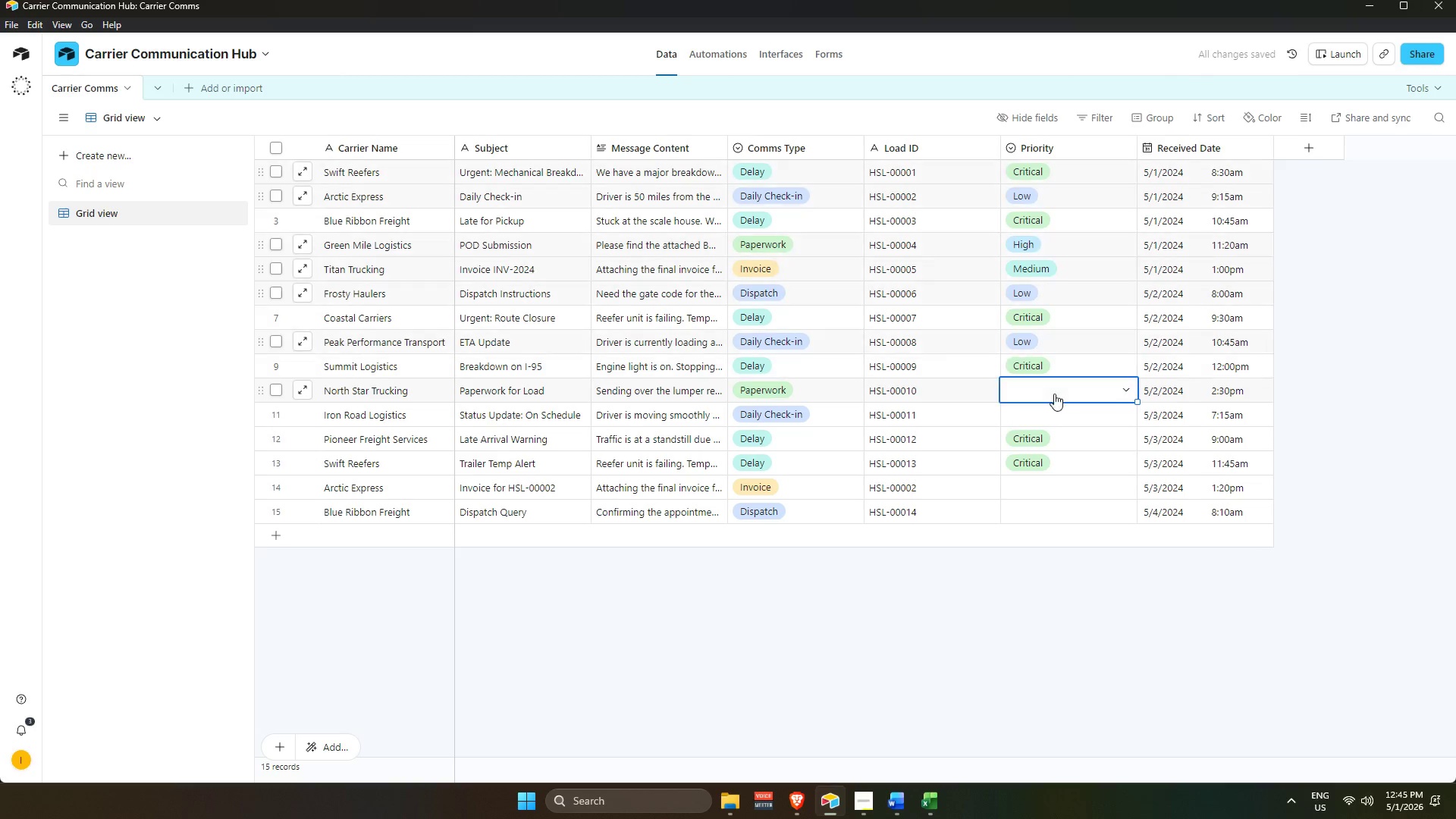 
double_click([1054, 393])
 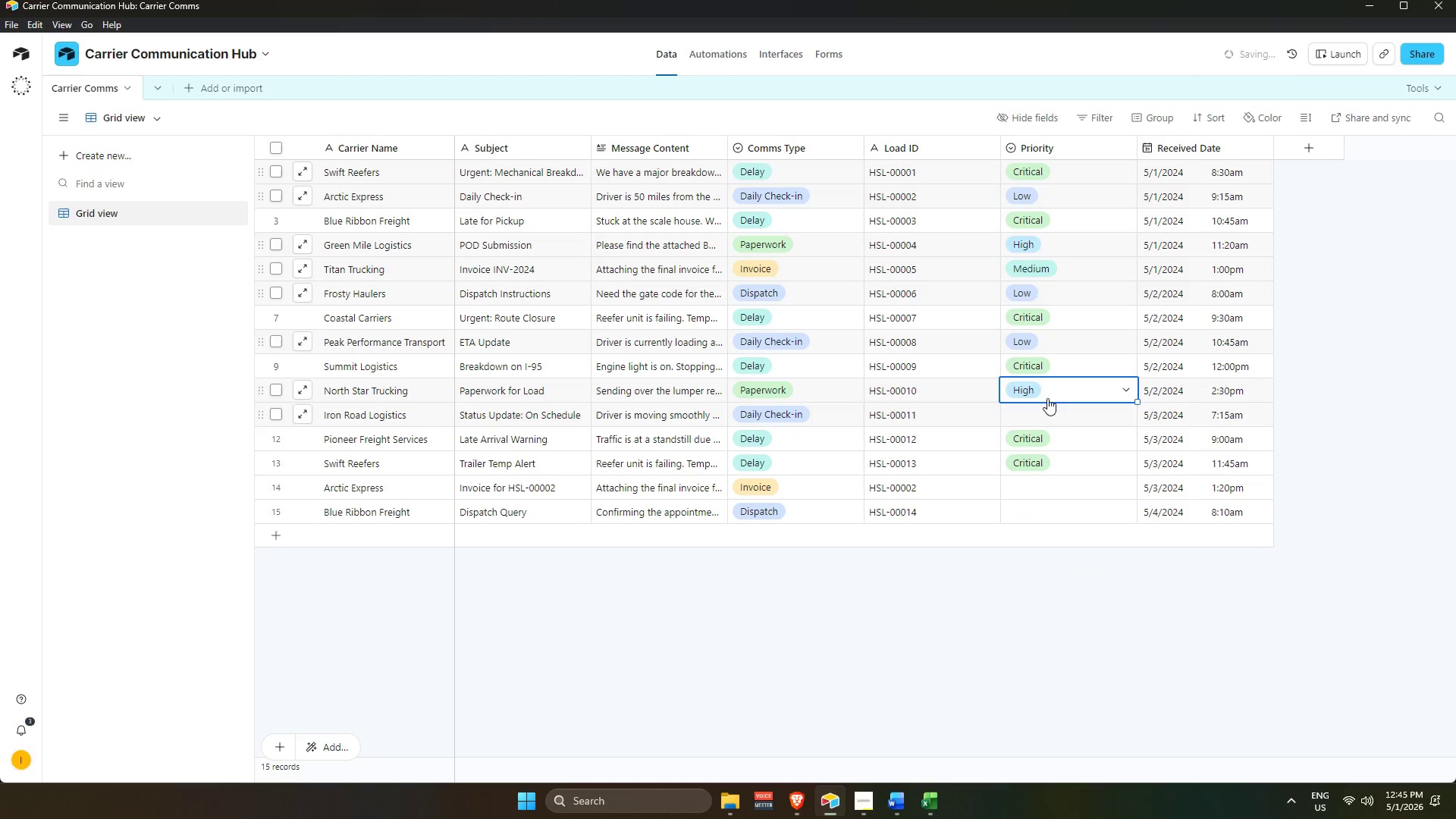 
left_click([1049, 419])
 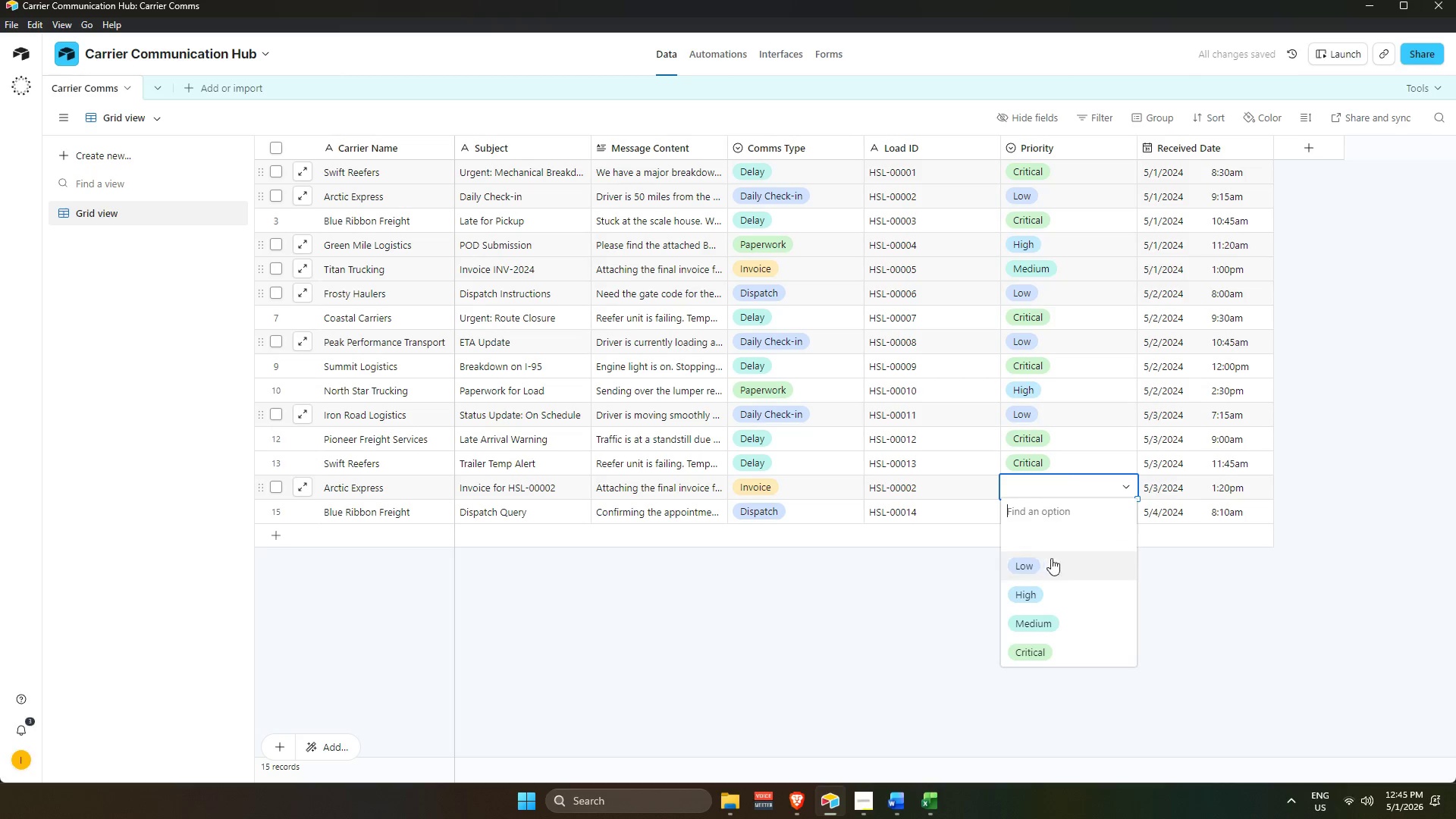 
left_click([1051, 615])
 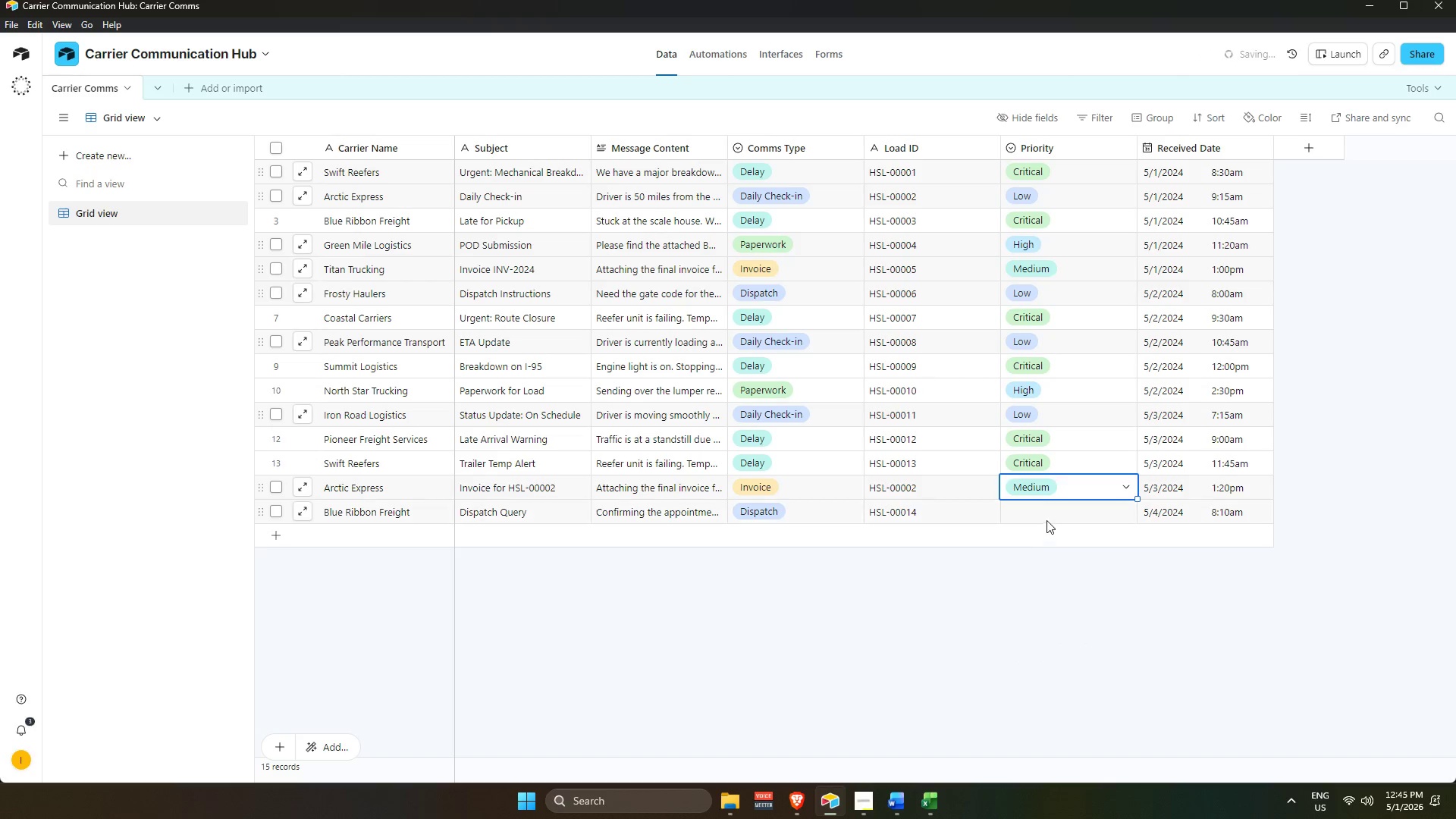 
double_click([1044, 519])
 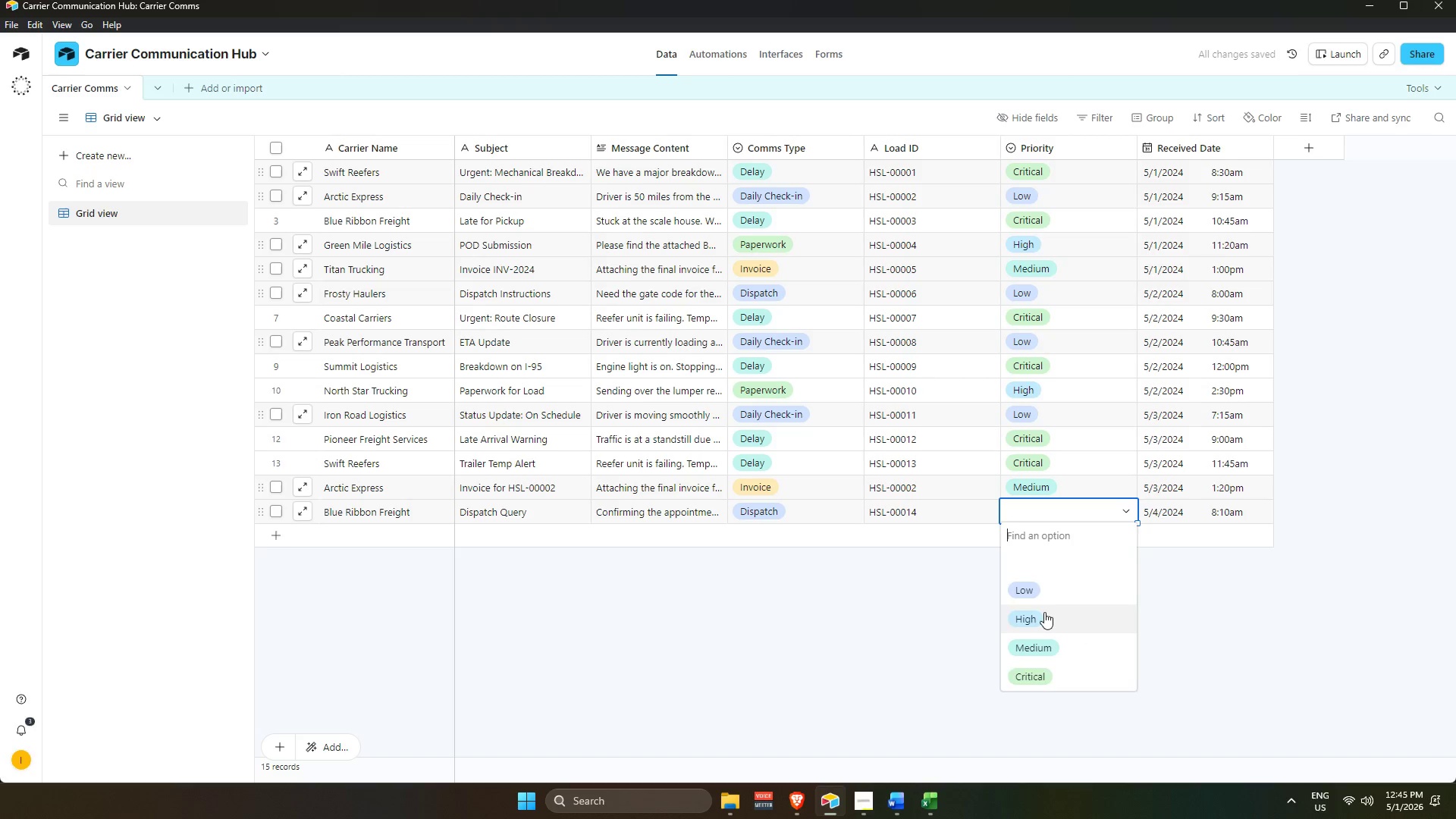 
left_click([1042, 606])
 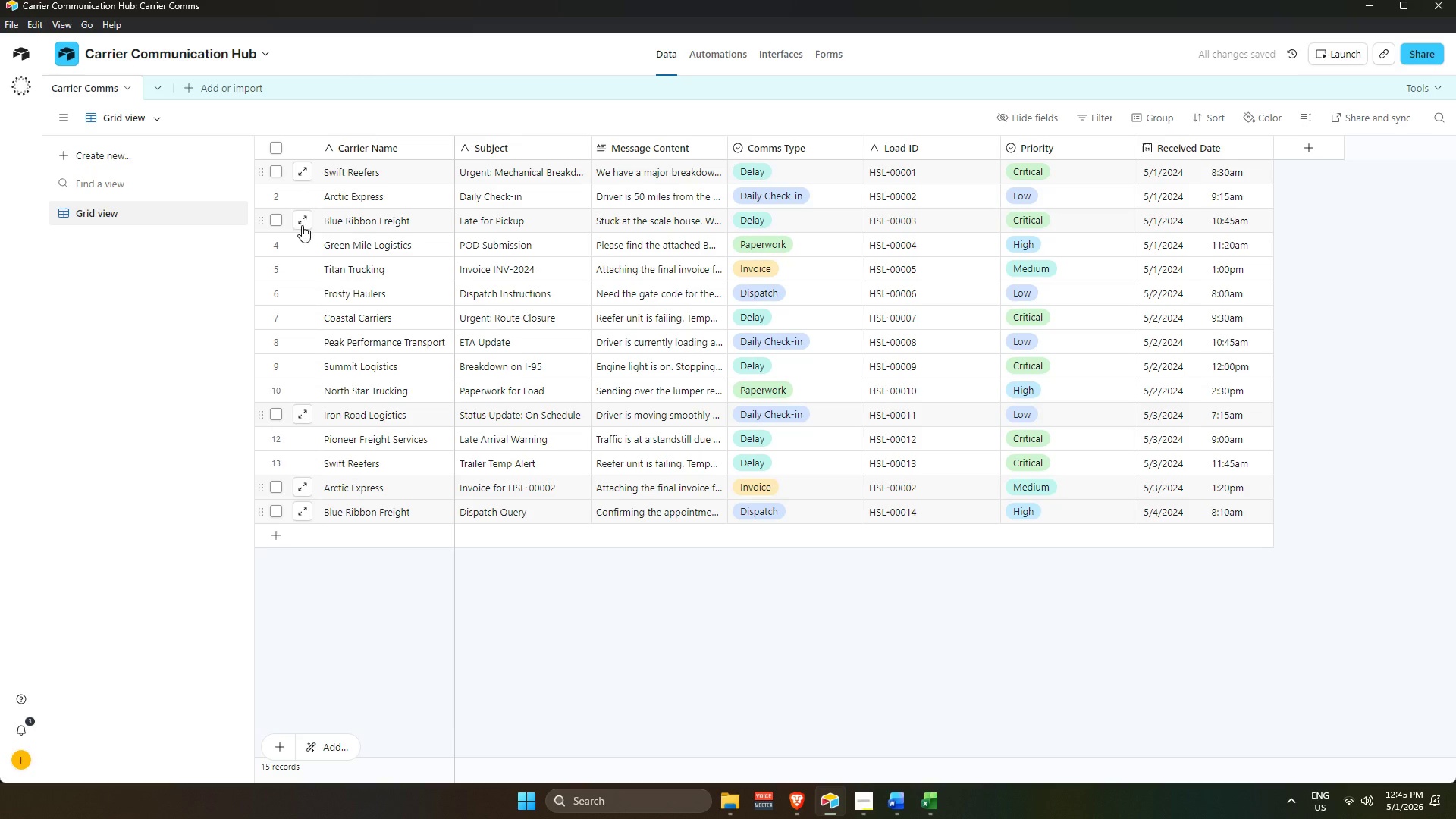 
scroll: coordinate [603, 230], scroll_direction: up, amount: 3.0
 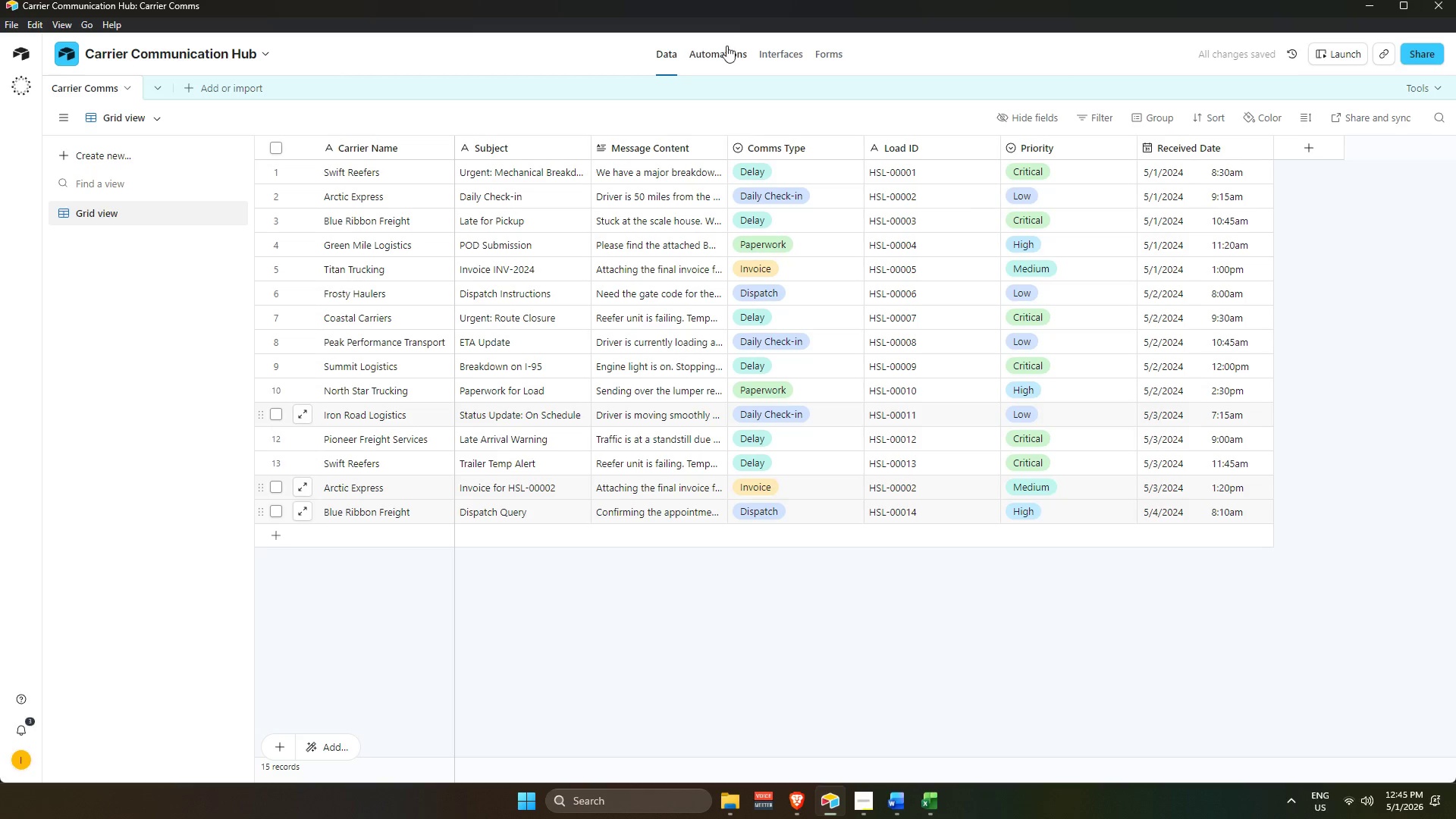 
left_click([720, 50])
 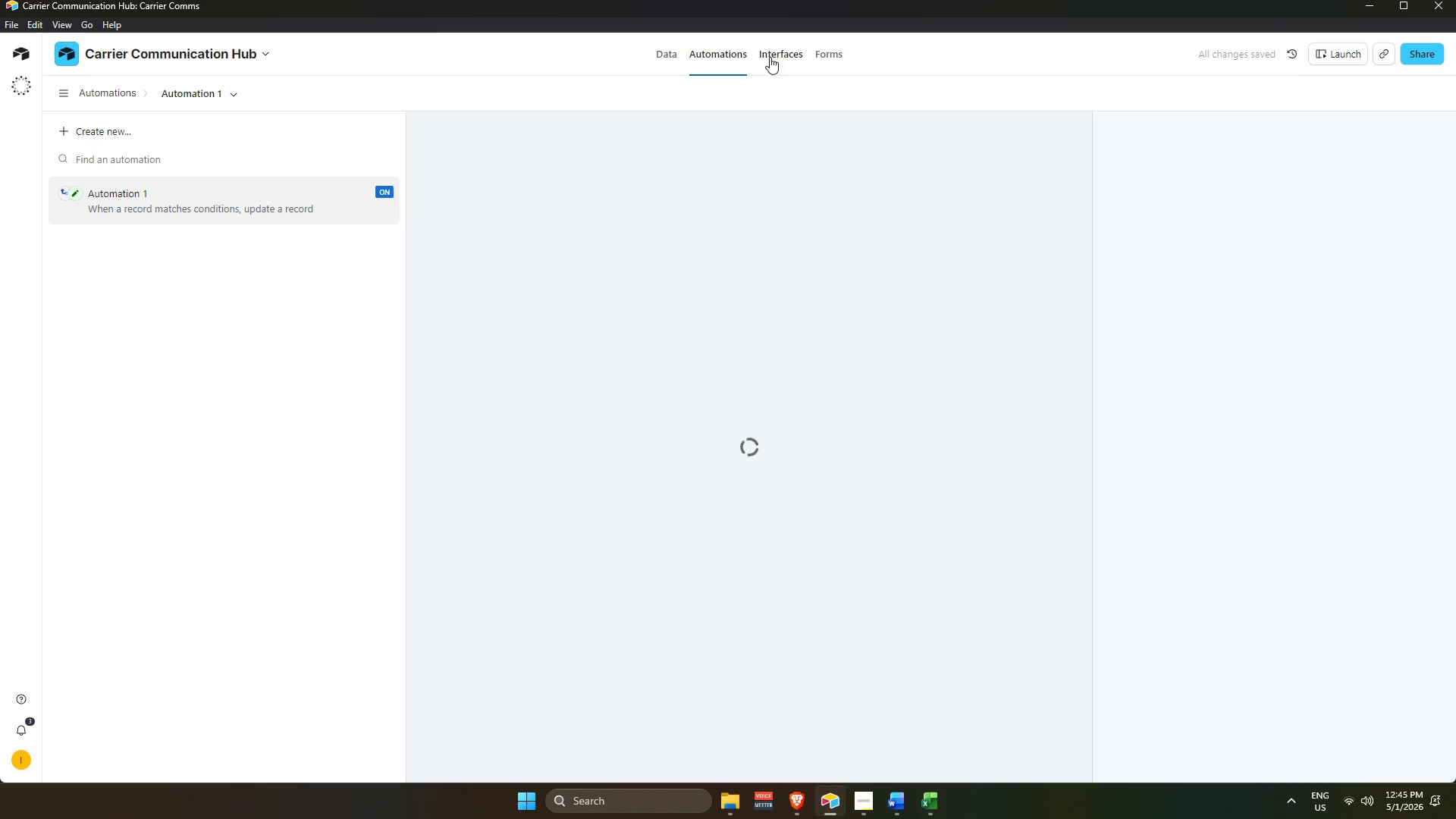 
left_click([769, 57])
 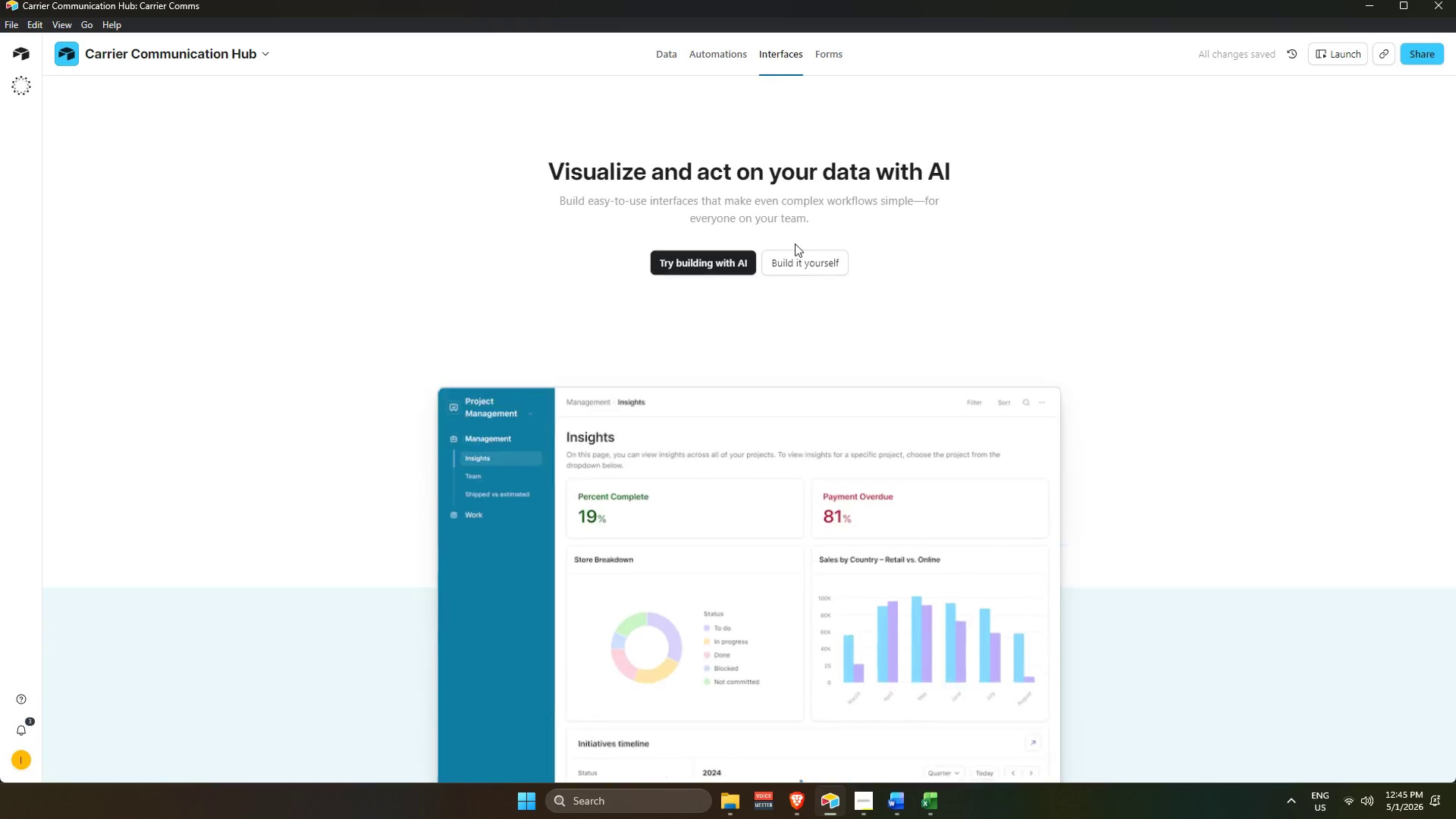 
left_click([800, 266])
 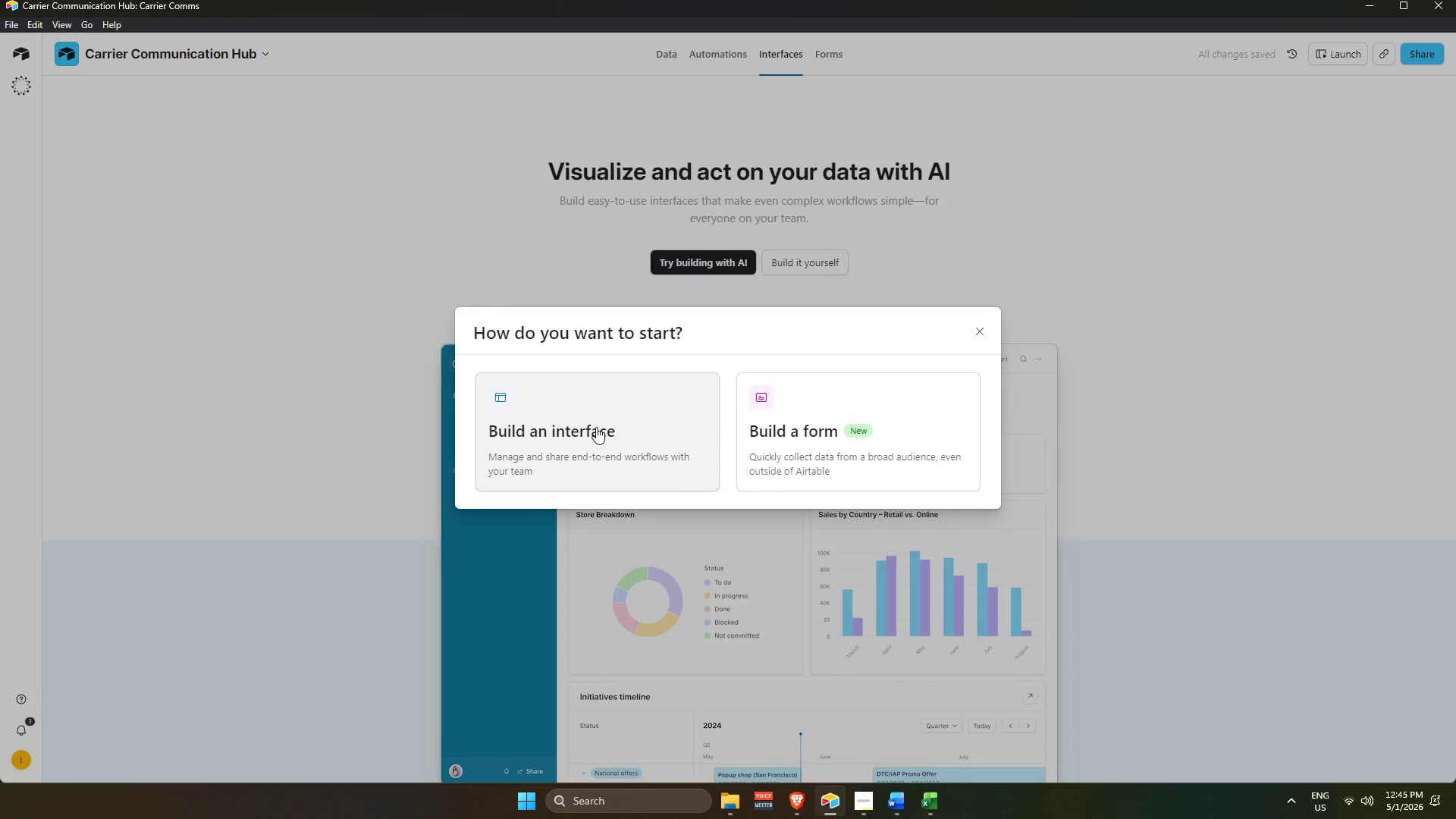 
left_click([593, 431])
 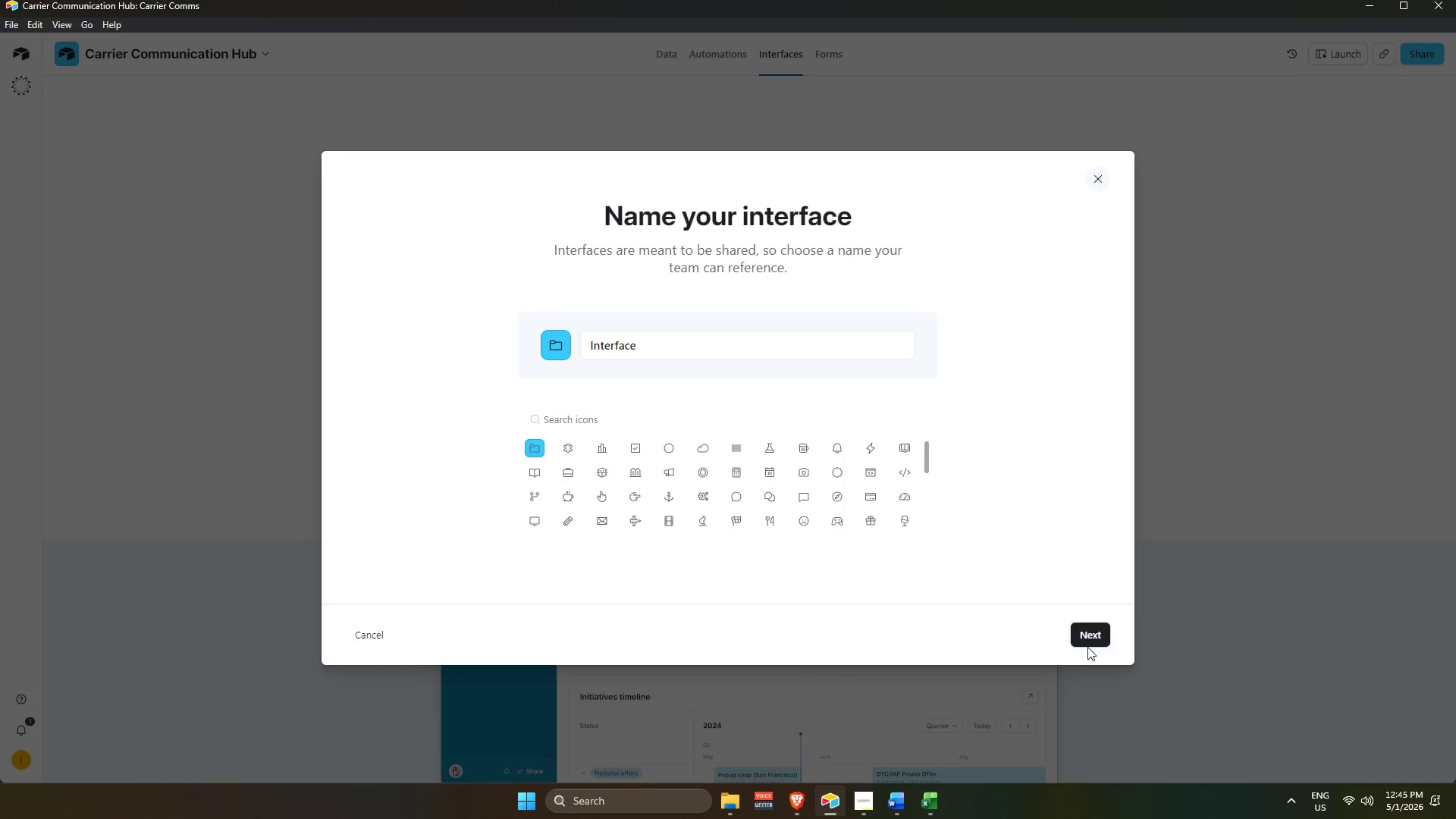 
left_click([1087, 645])
 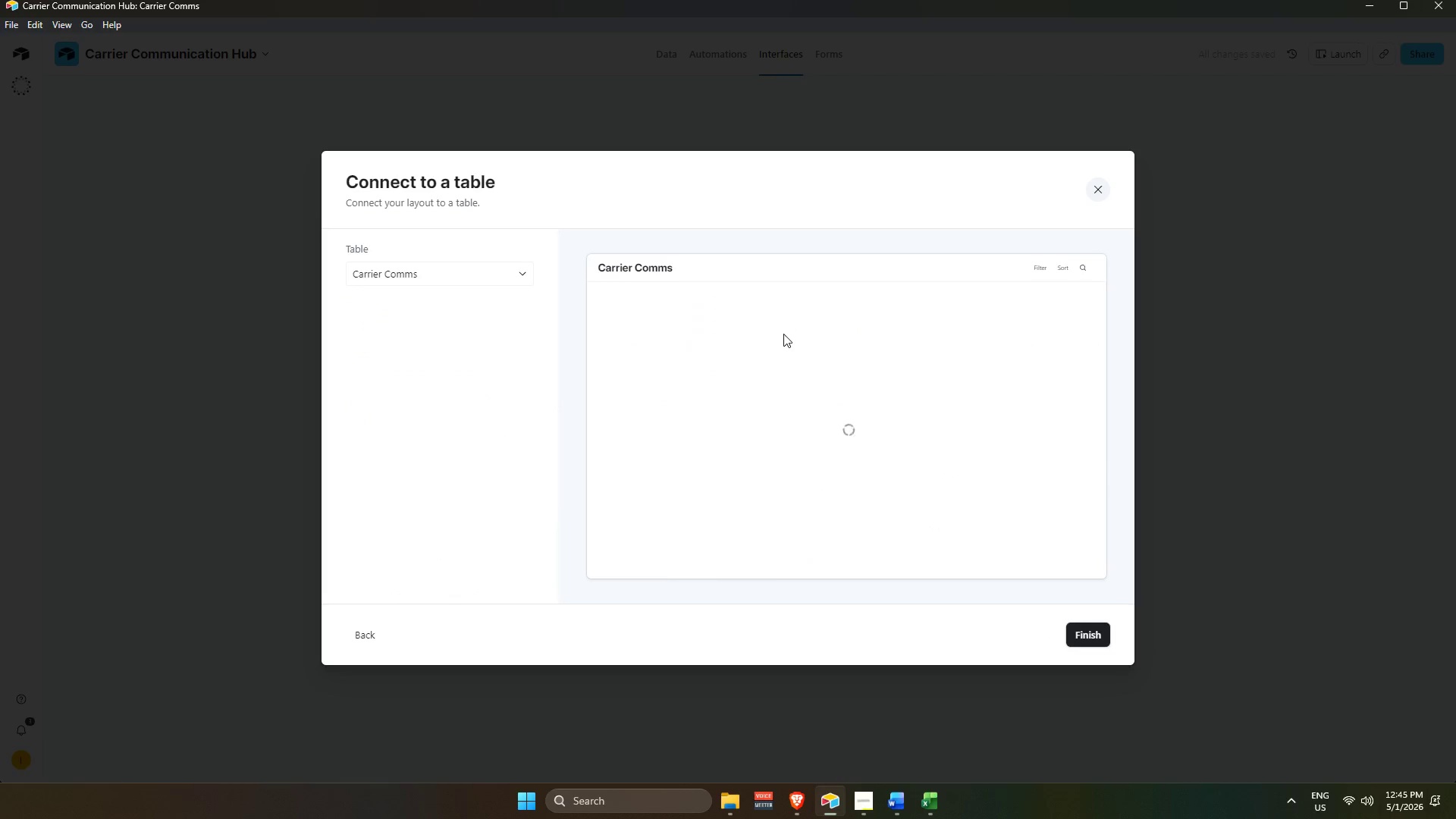 
left_click([1094, 625])
 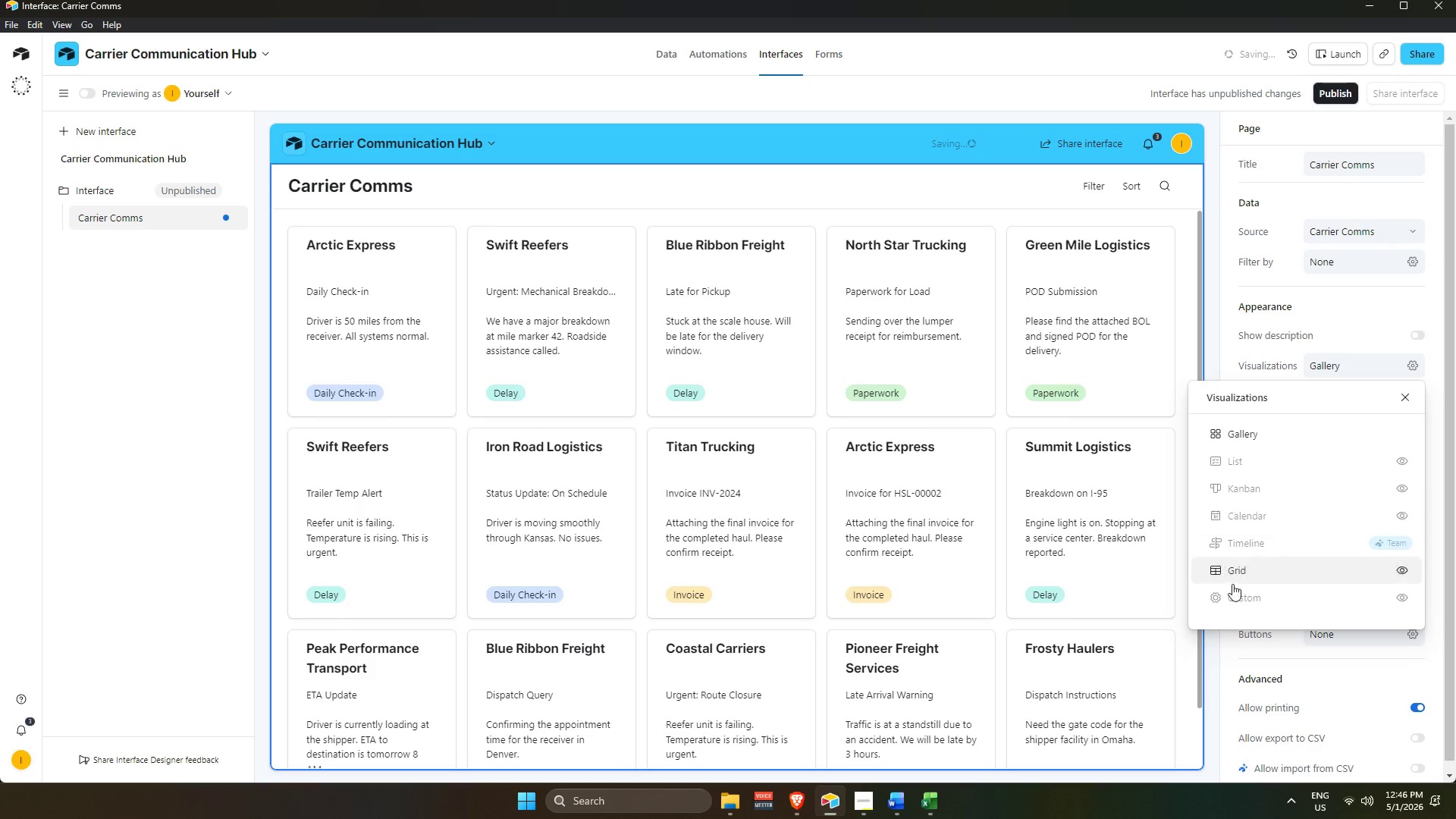 
left_click([1270, 571])
 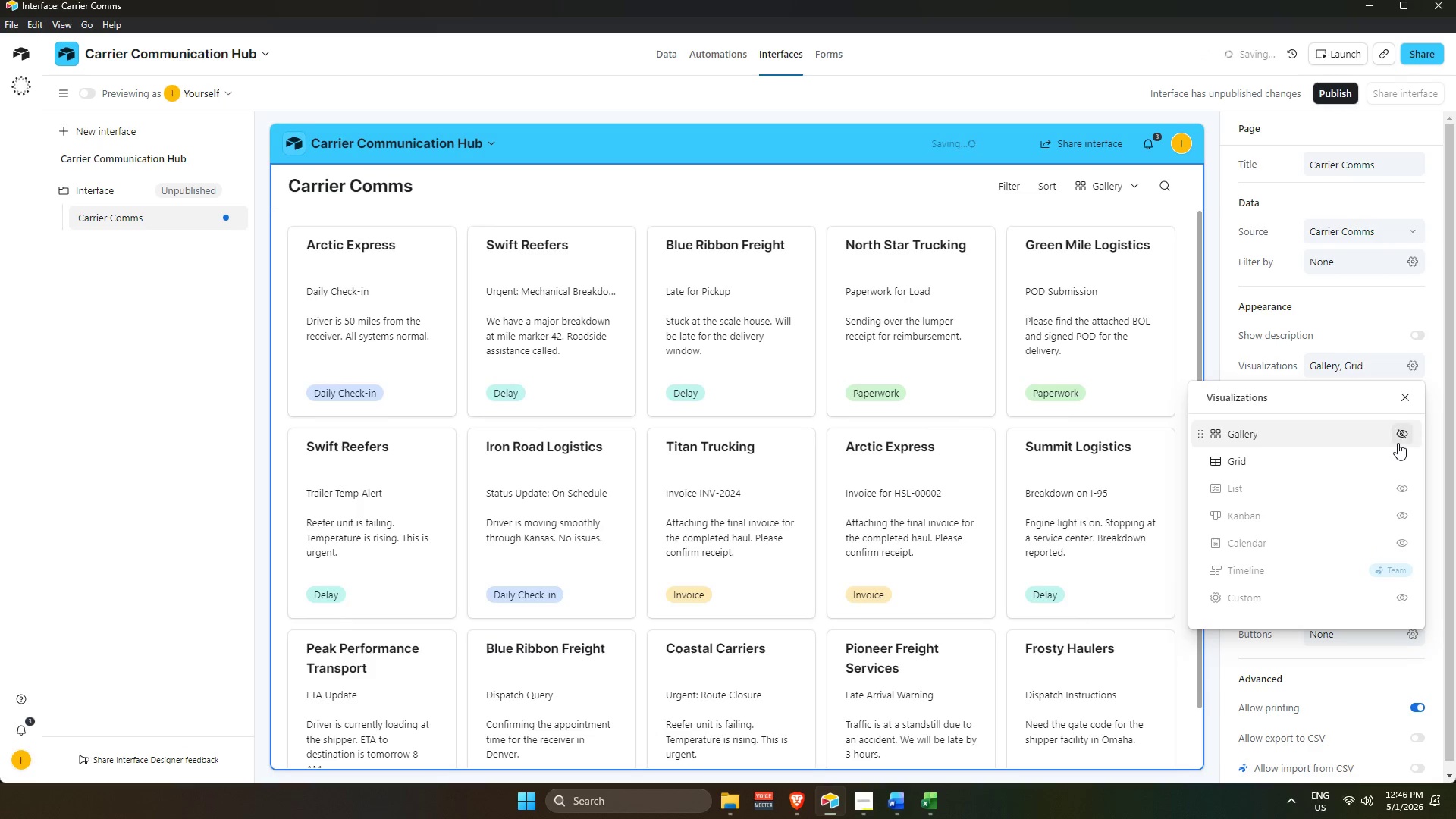 
left_click([1403, 439])
 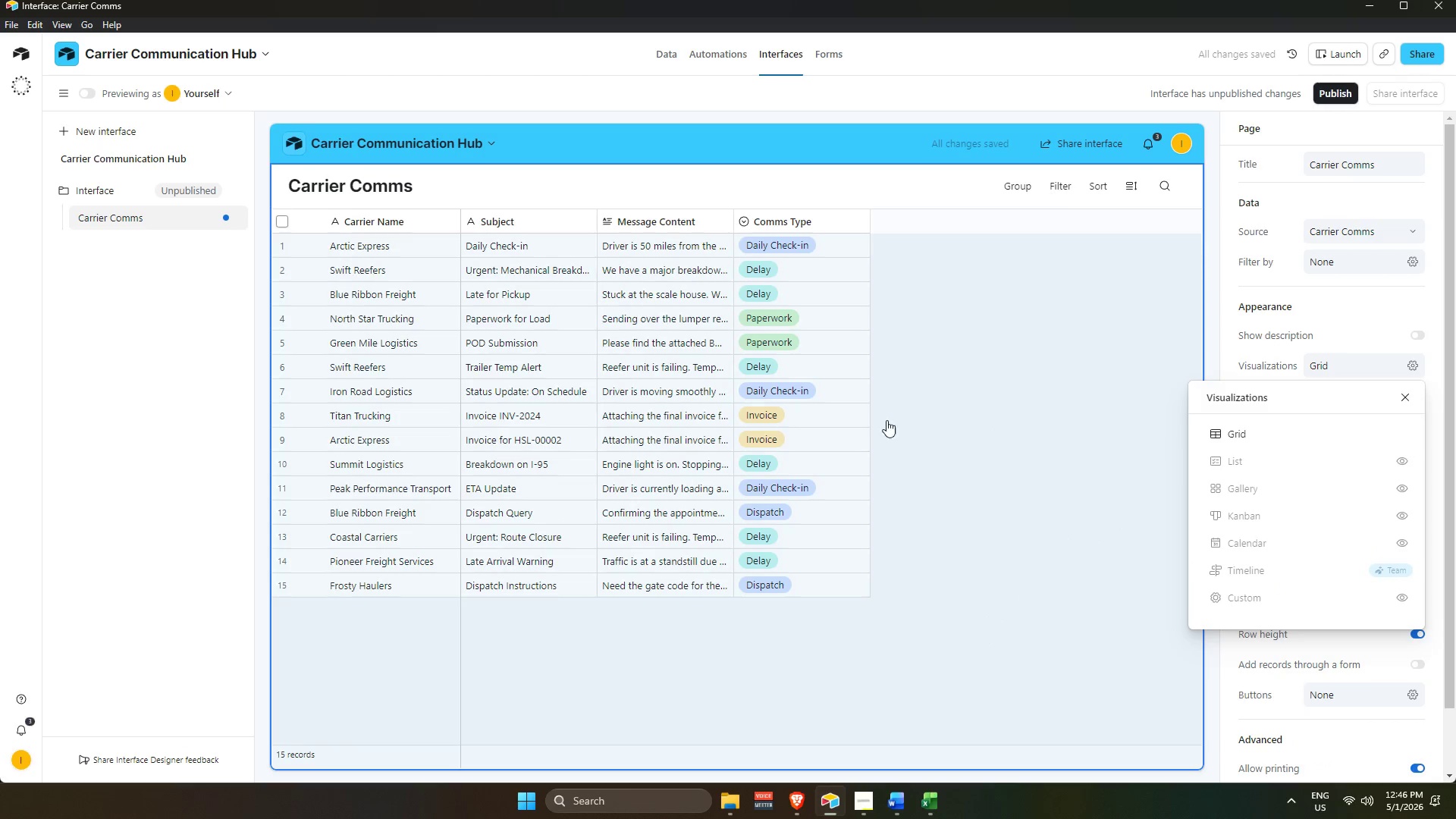 
left_click([863, 413])
 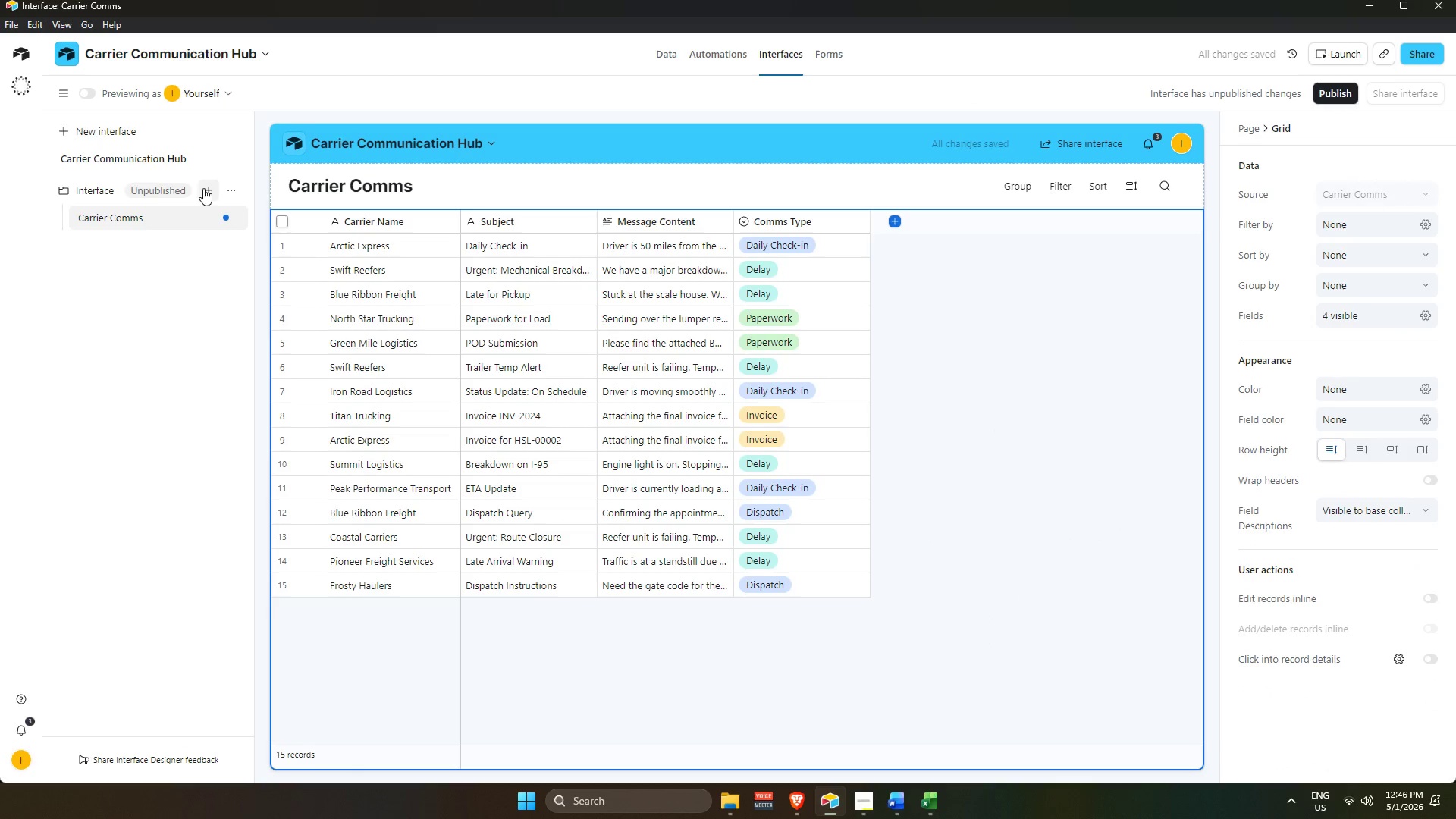 
left_click([122, 130])
 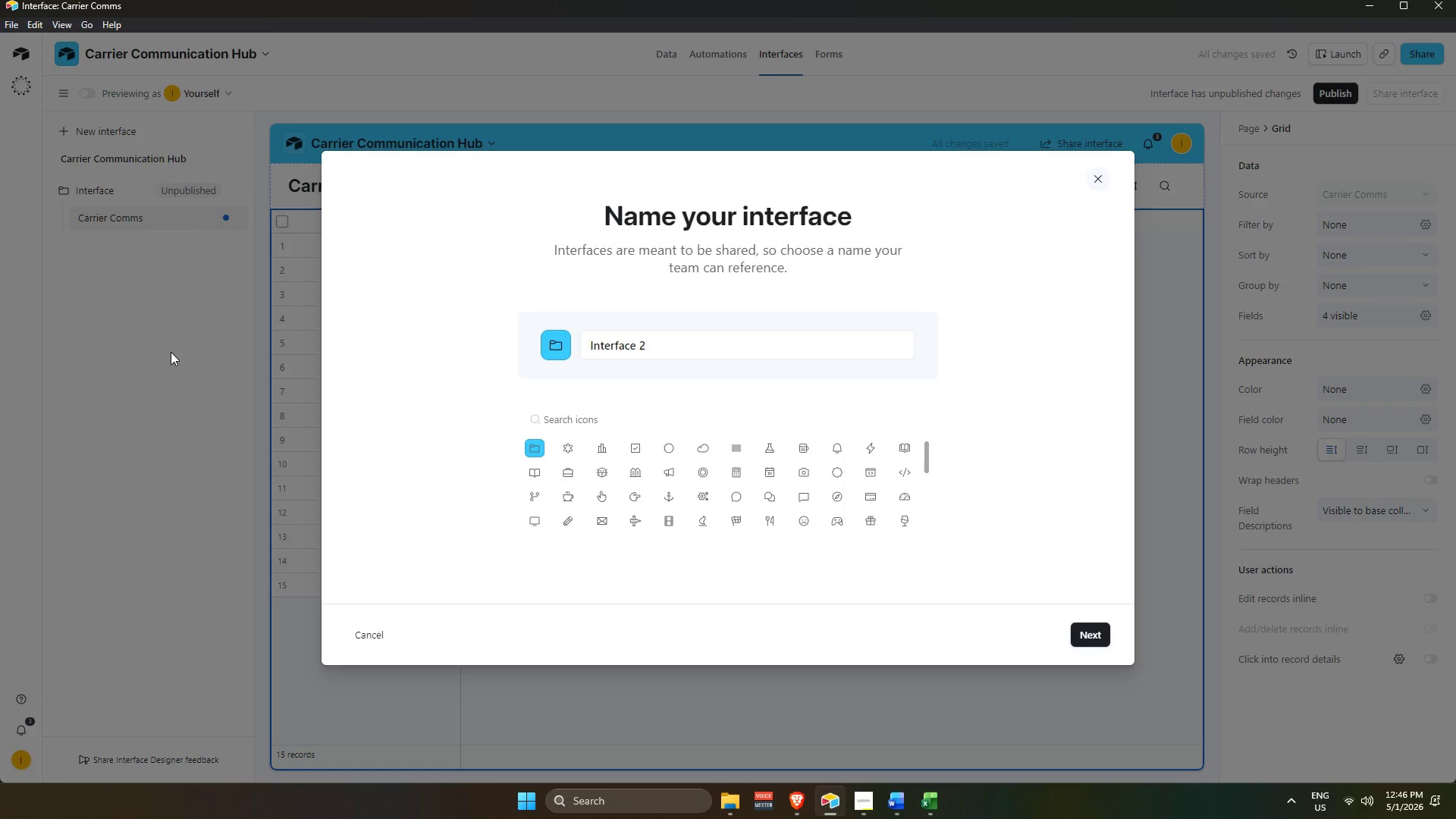 
left_click([181, 389])
 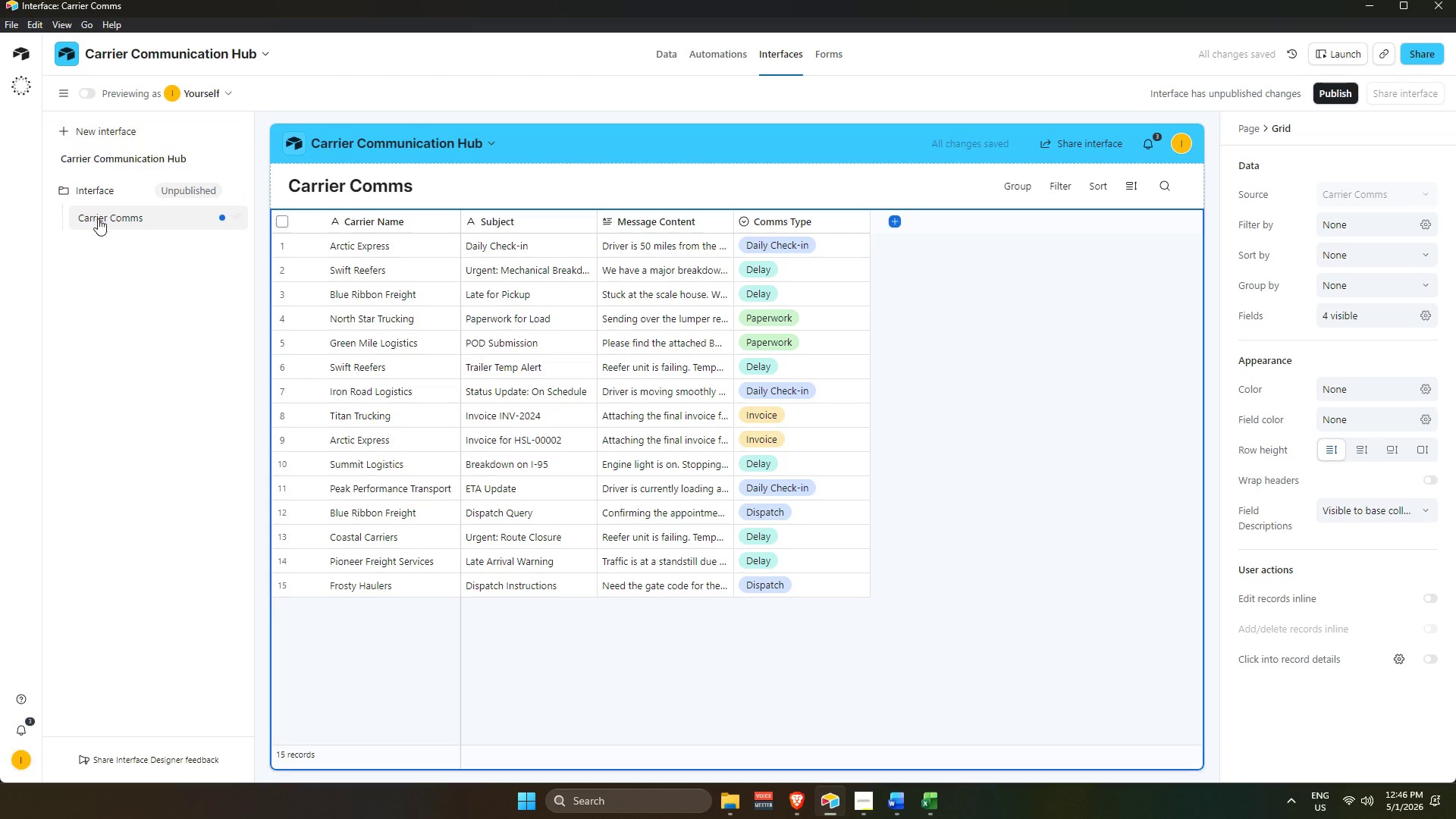 
double_click([101, 193])
 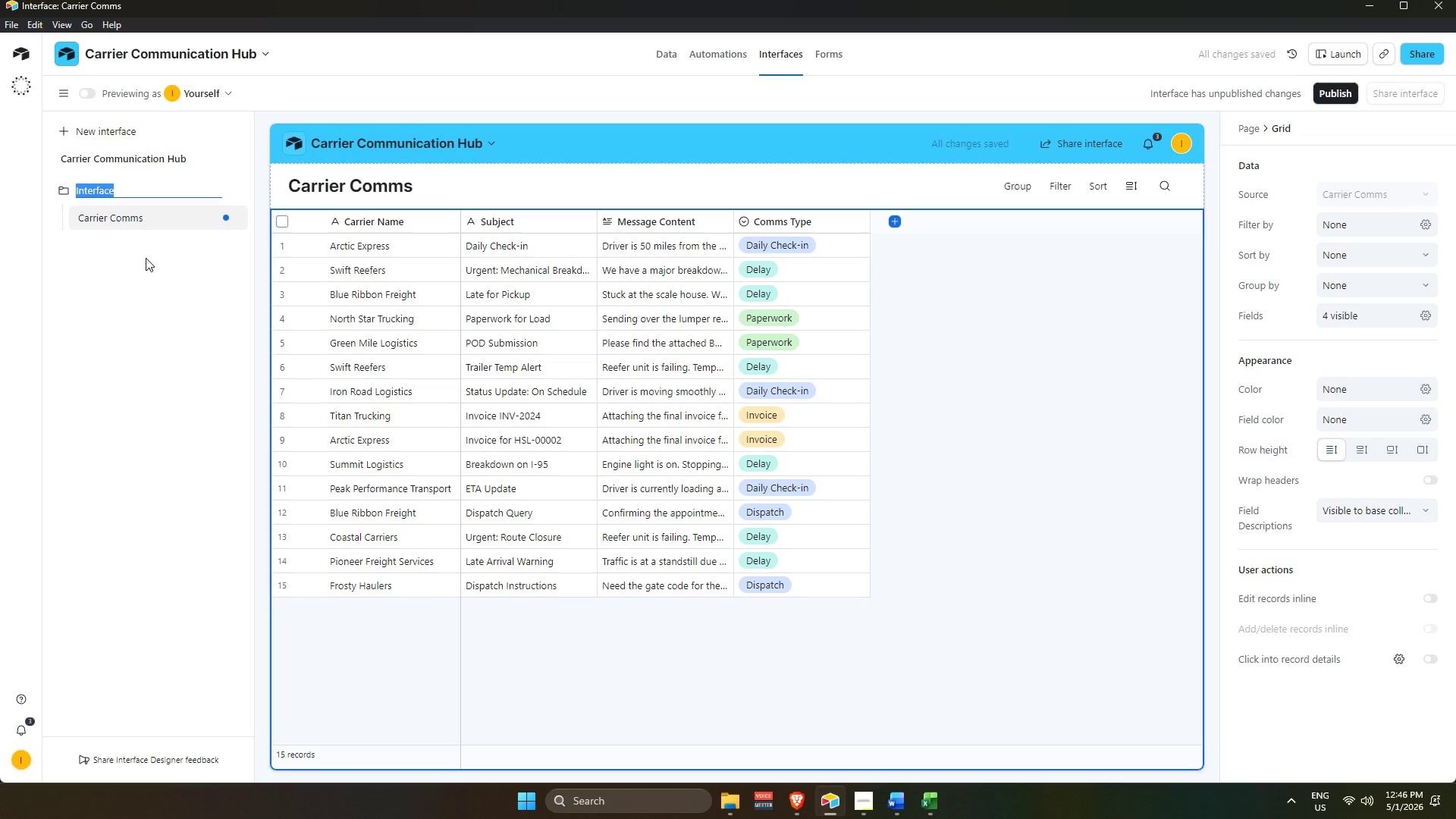 
key(Backspace)
 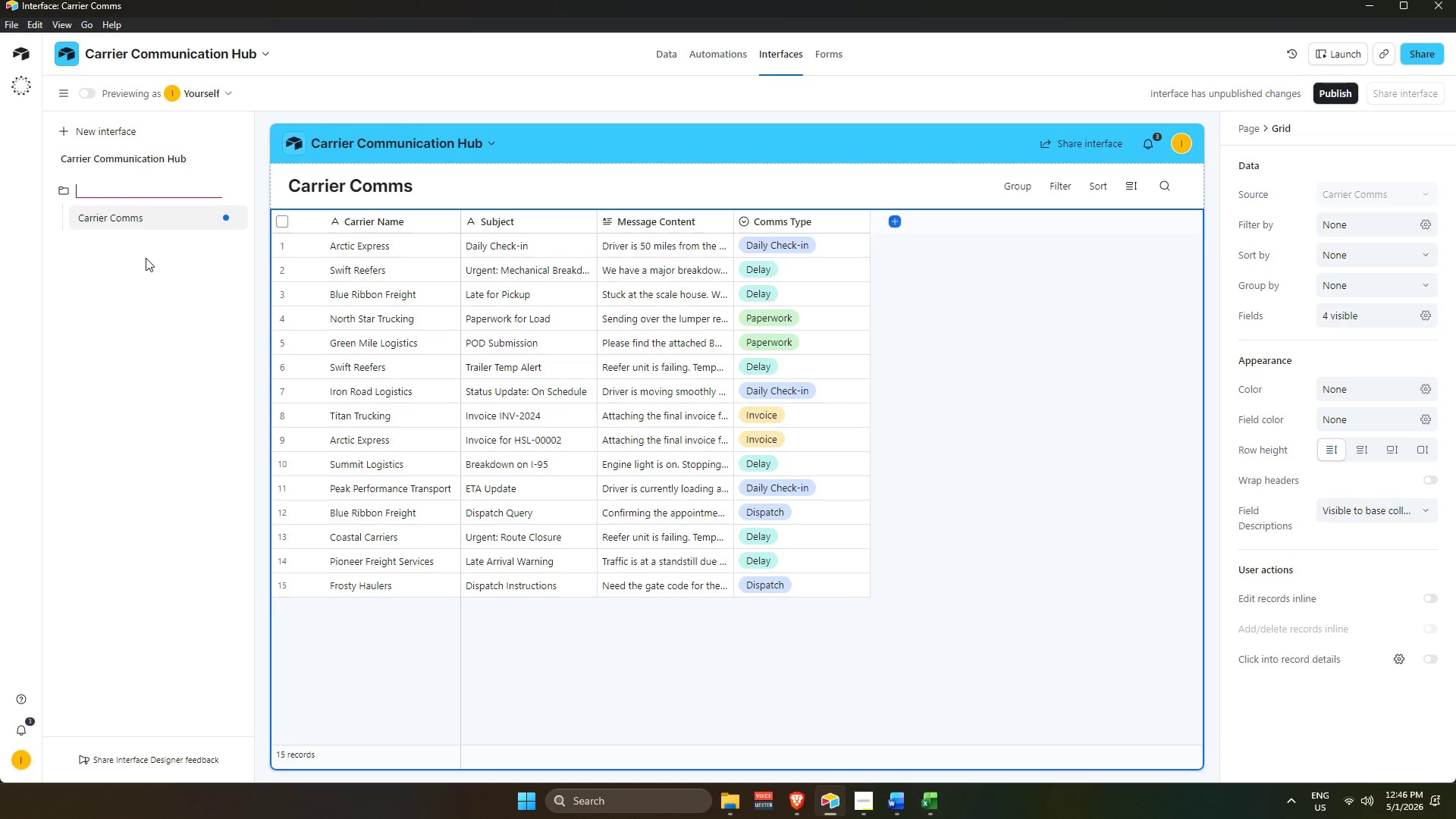 
key(Alt+AltLeft)
 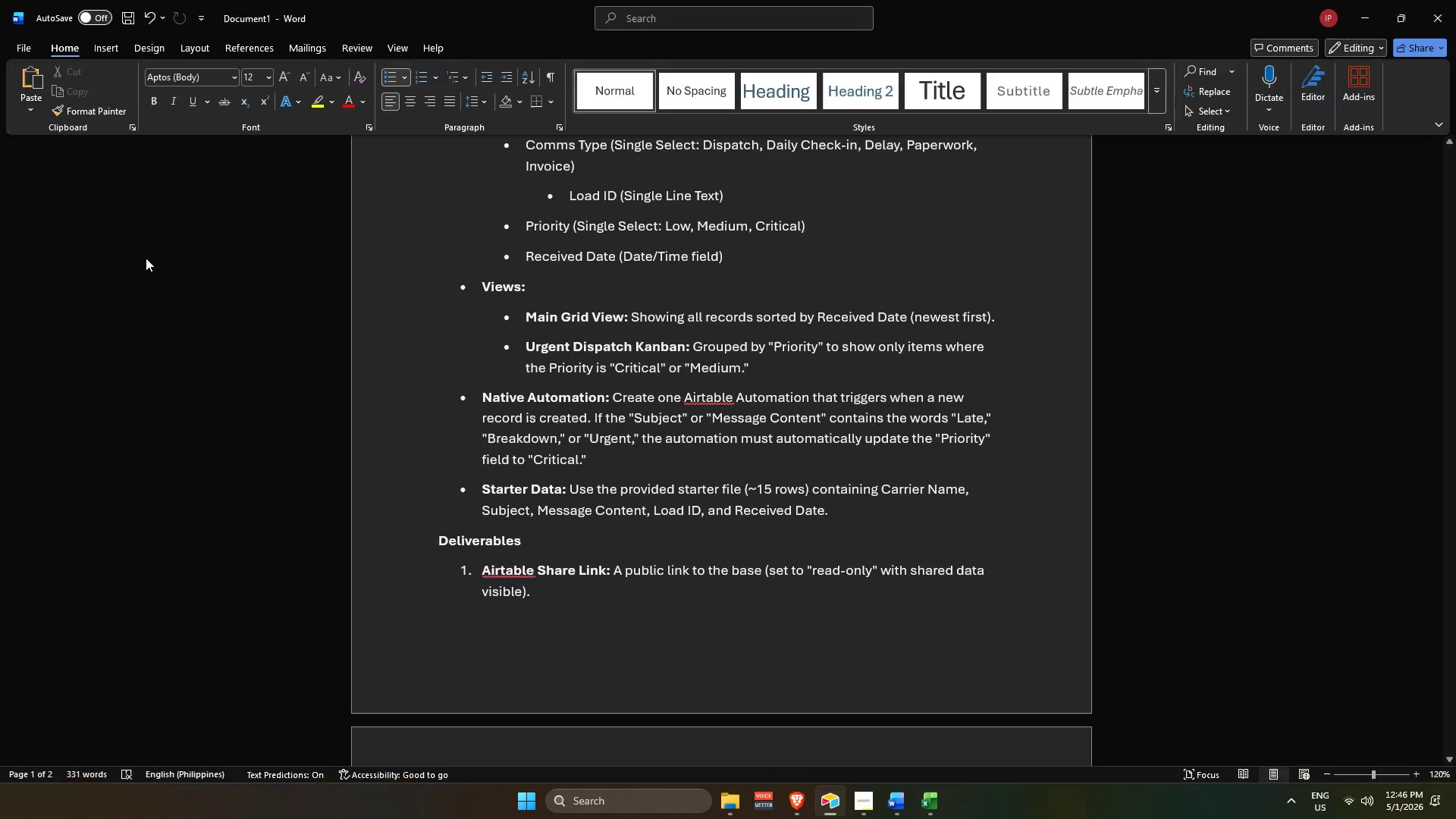 
key(Alt+Tab)
 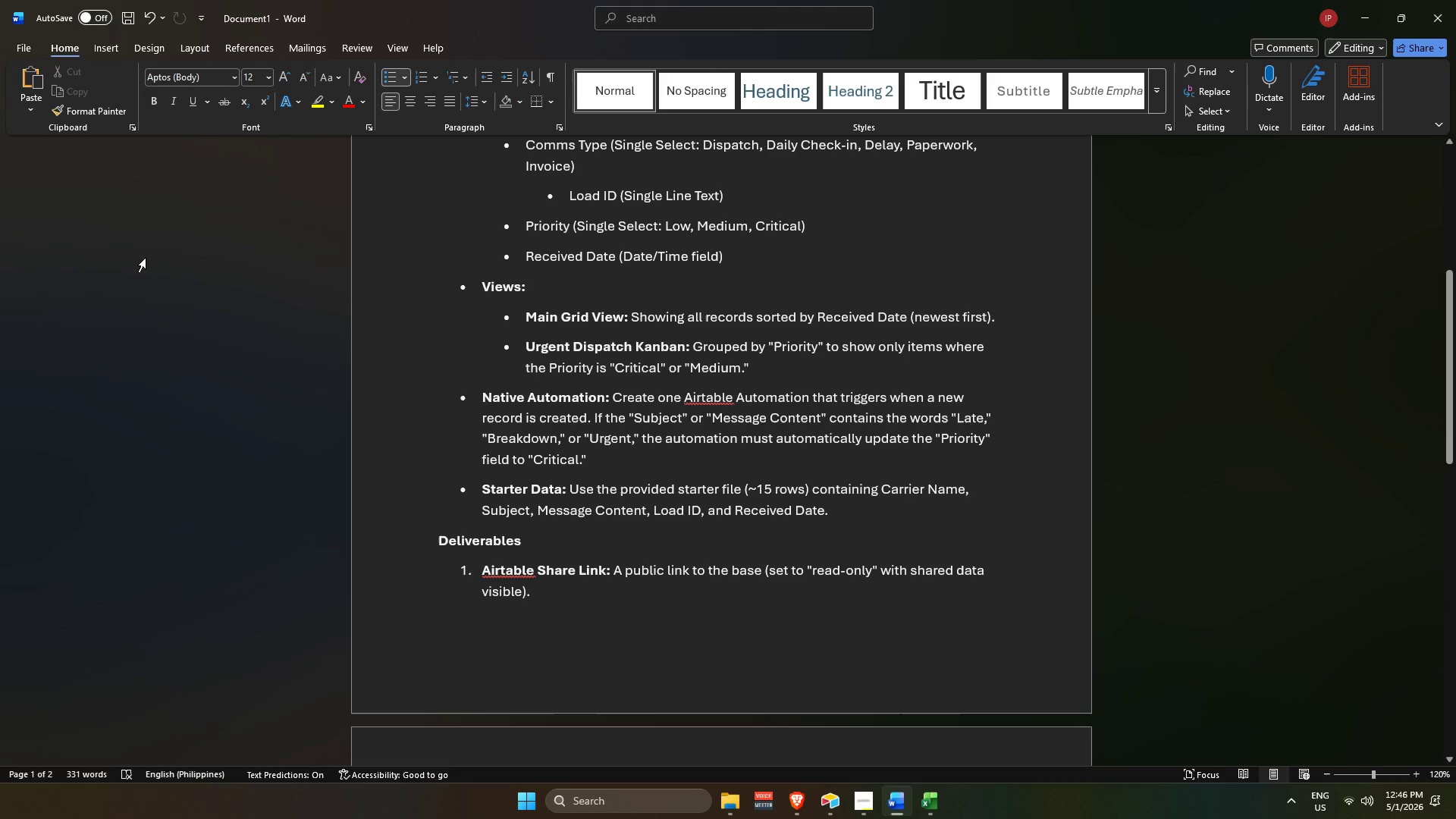 
key(Alt+AltLeft)
 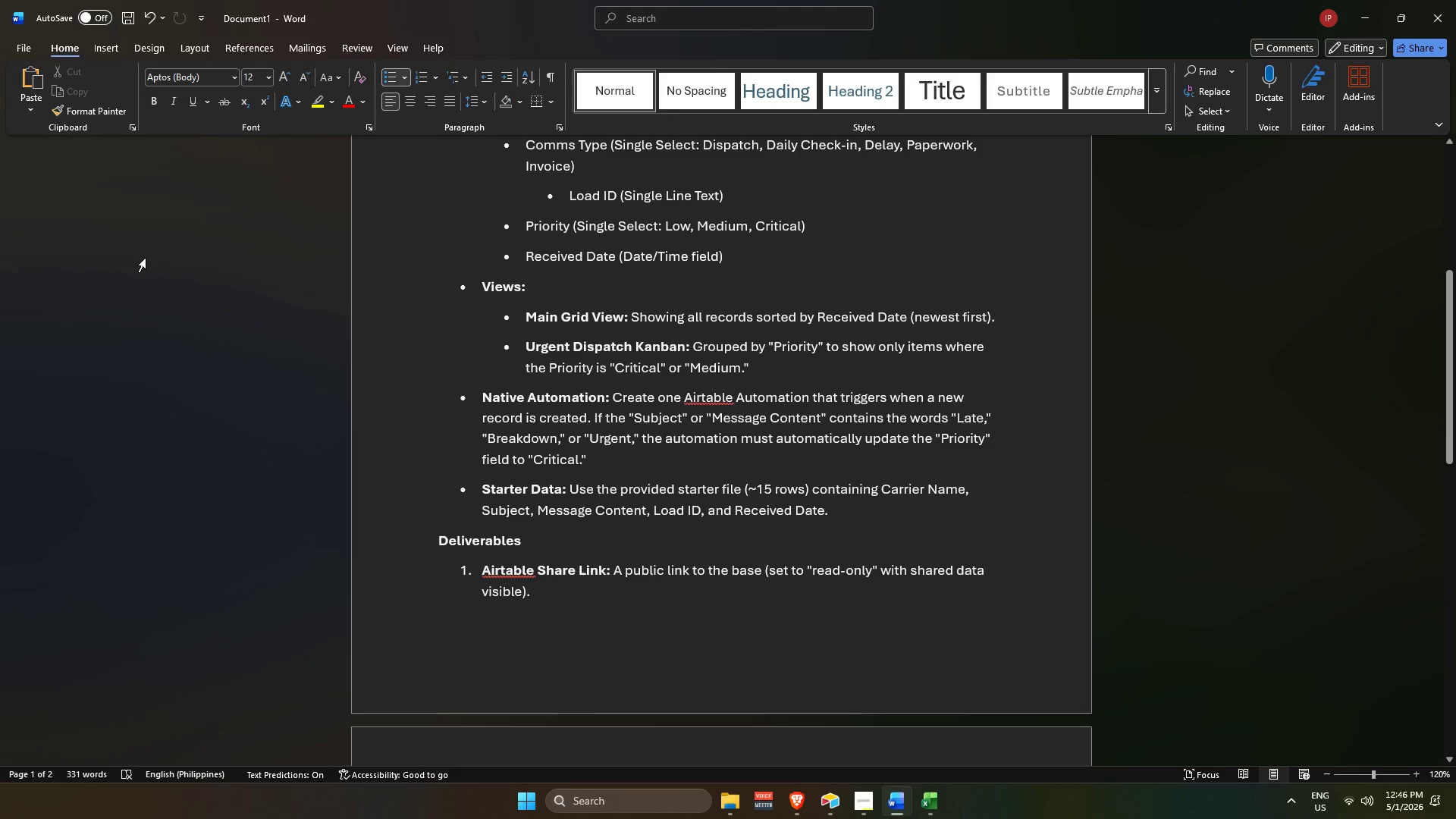 
key(Alt+Tab)
 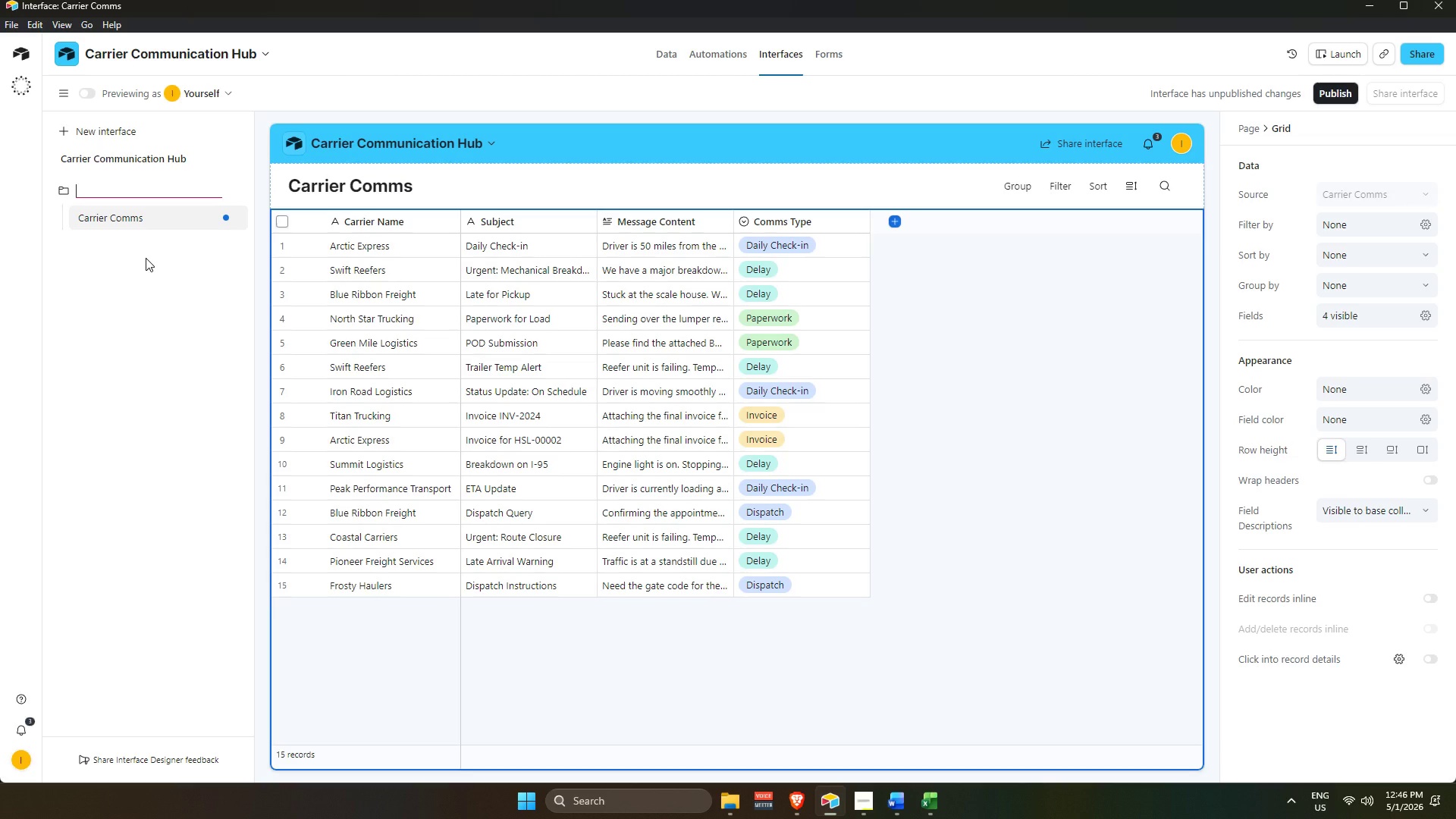 
wait(8.77)
 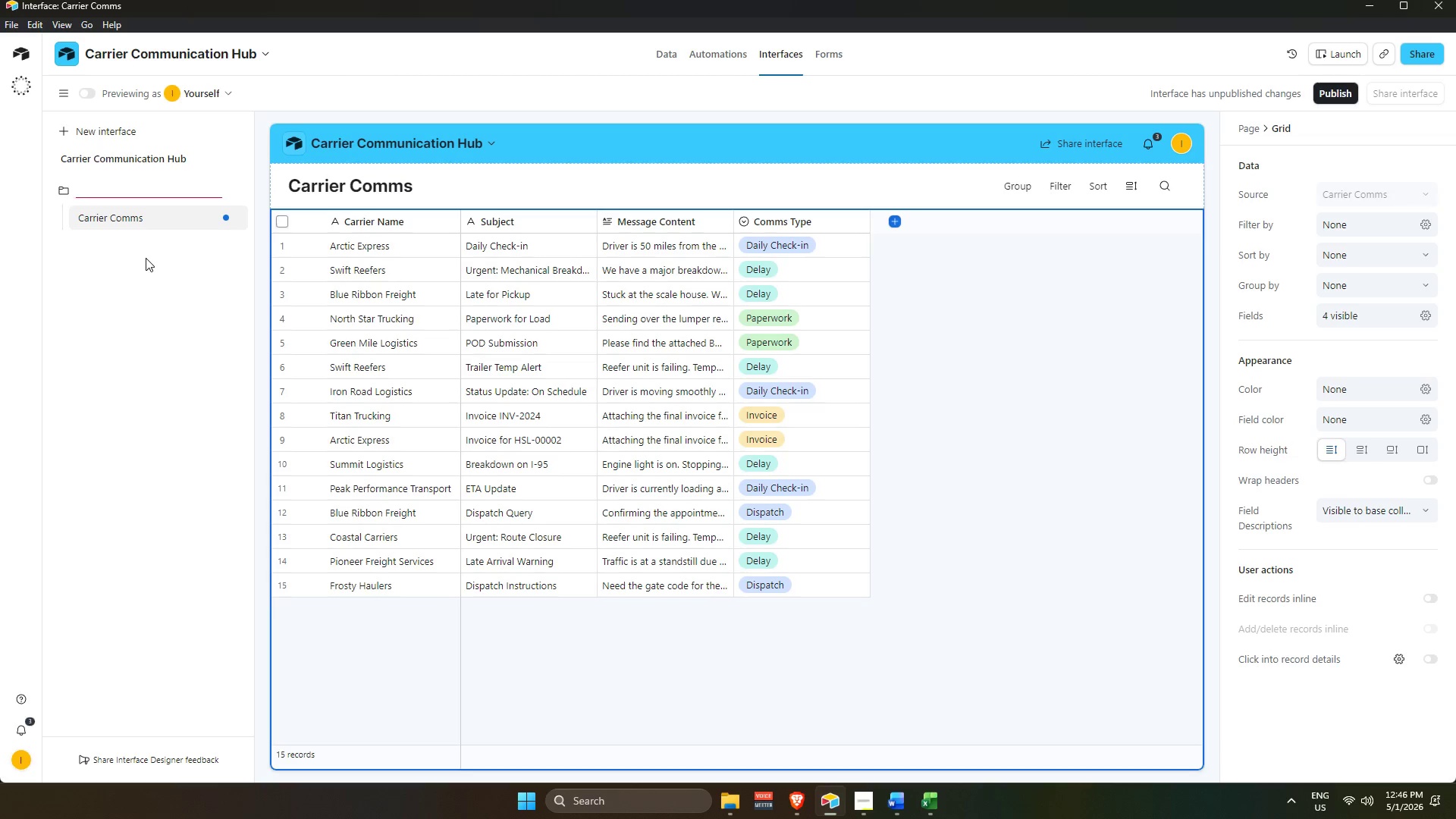 
type(Carrier Comms Board)
 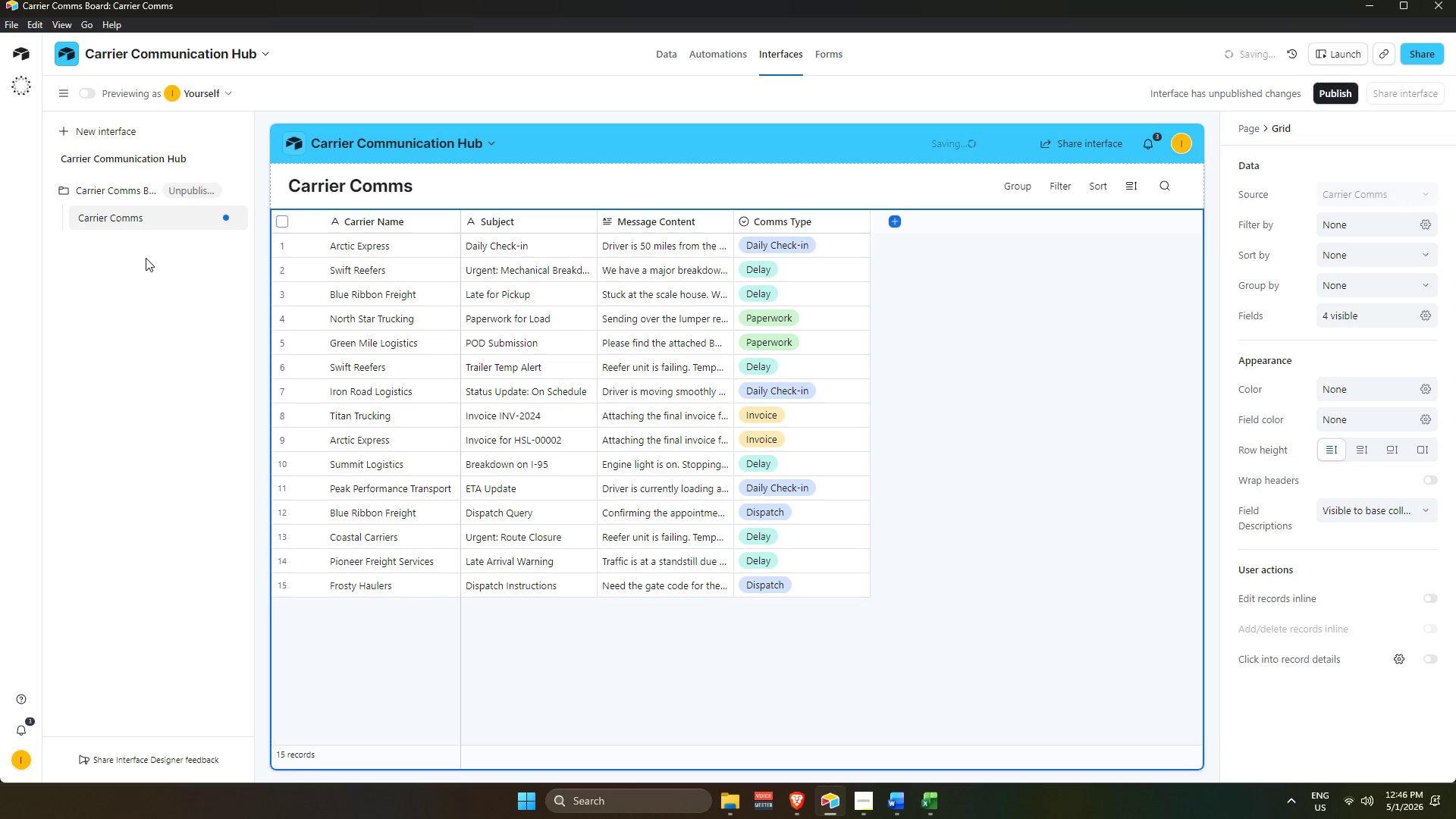 
 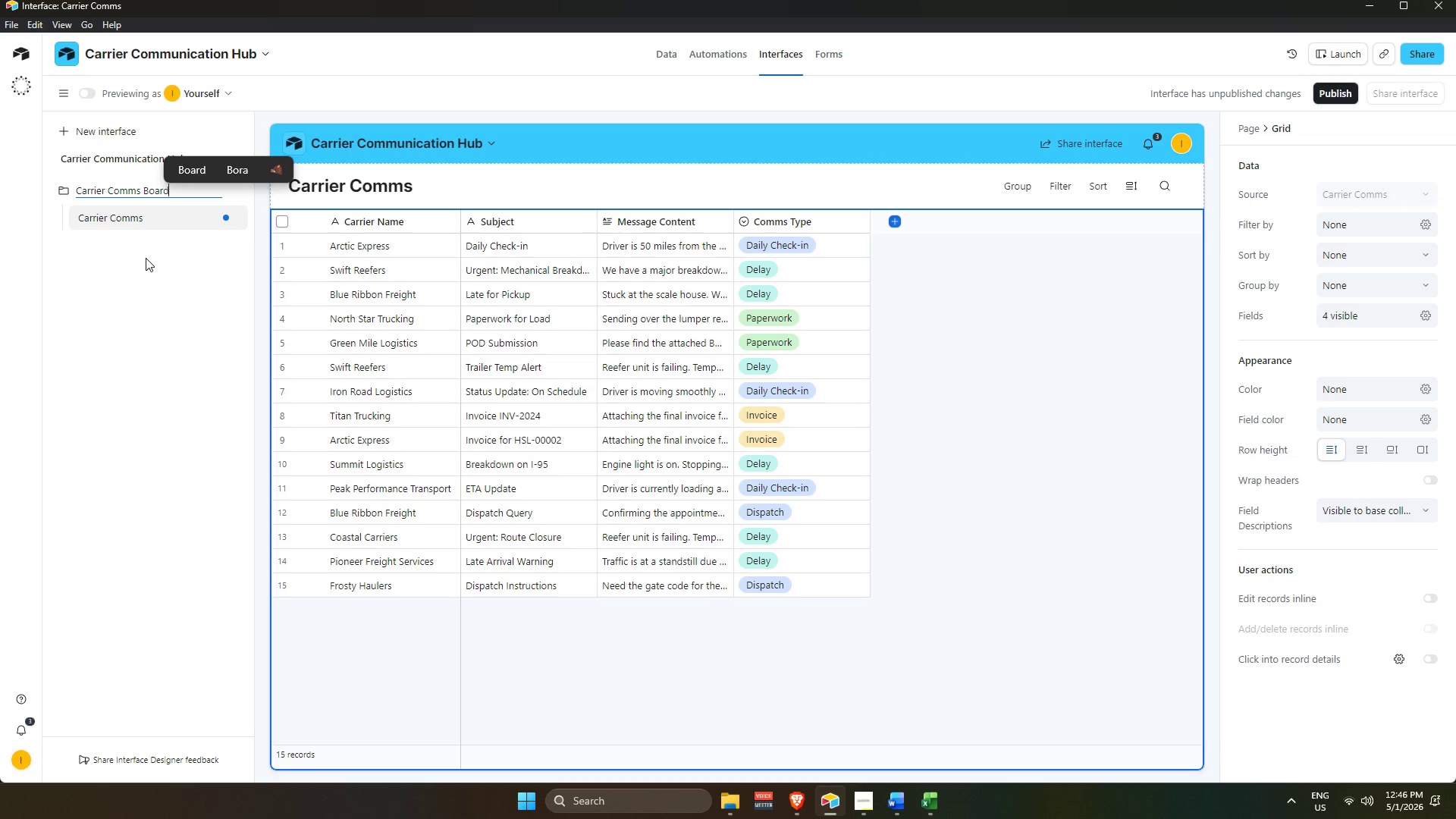 
key(Enter)
 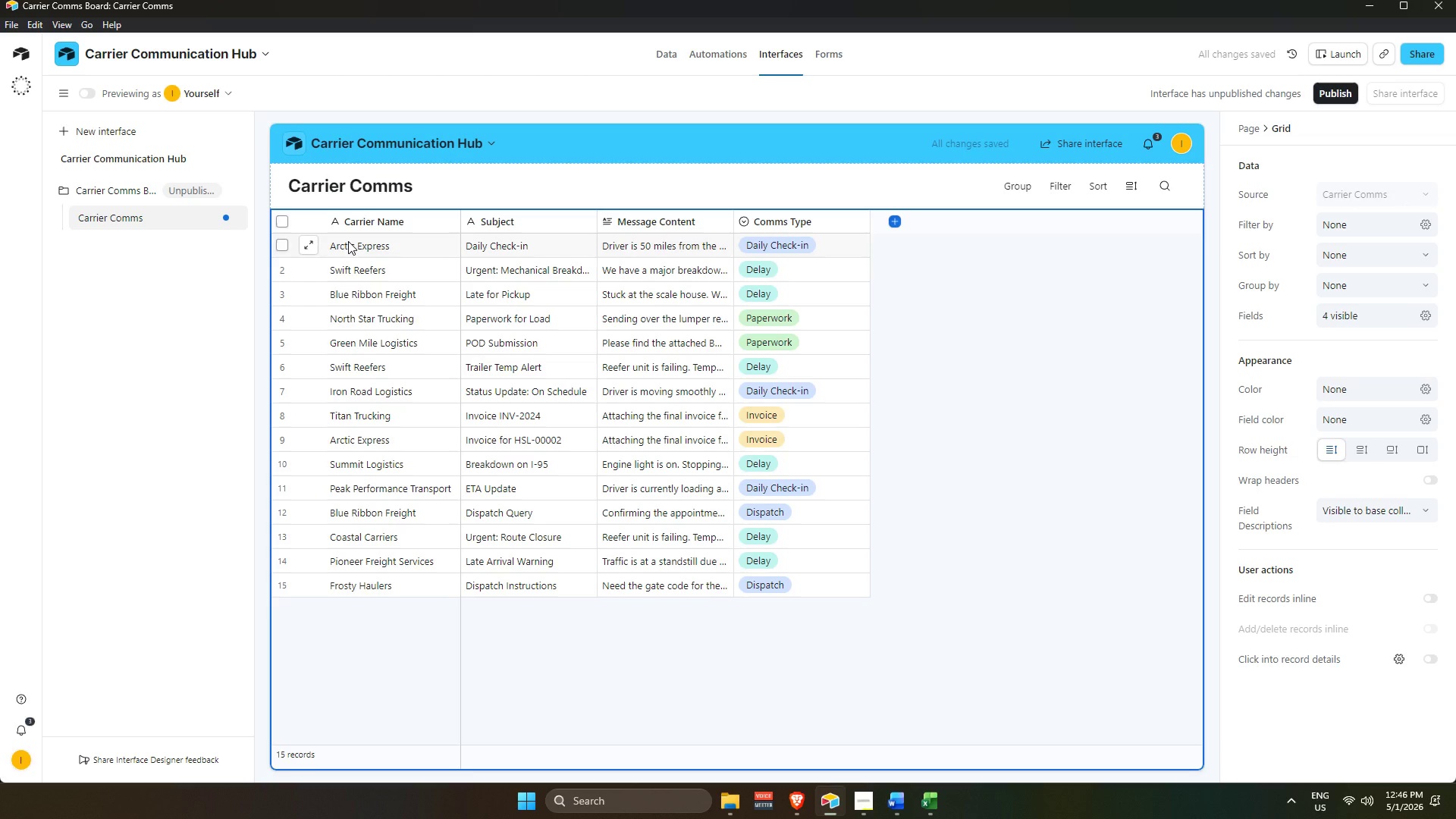 
left_click([113, 281])
 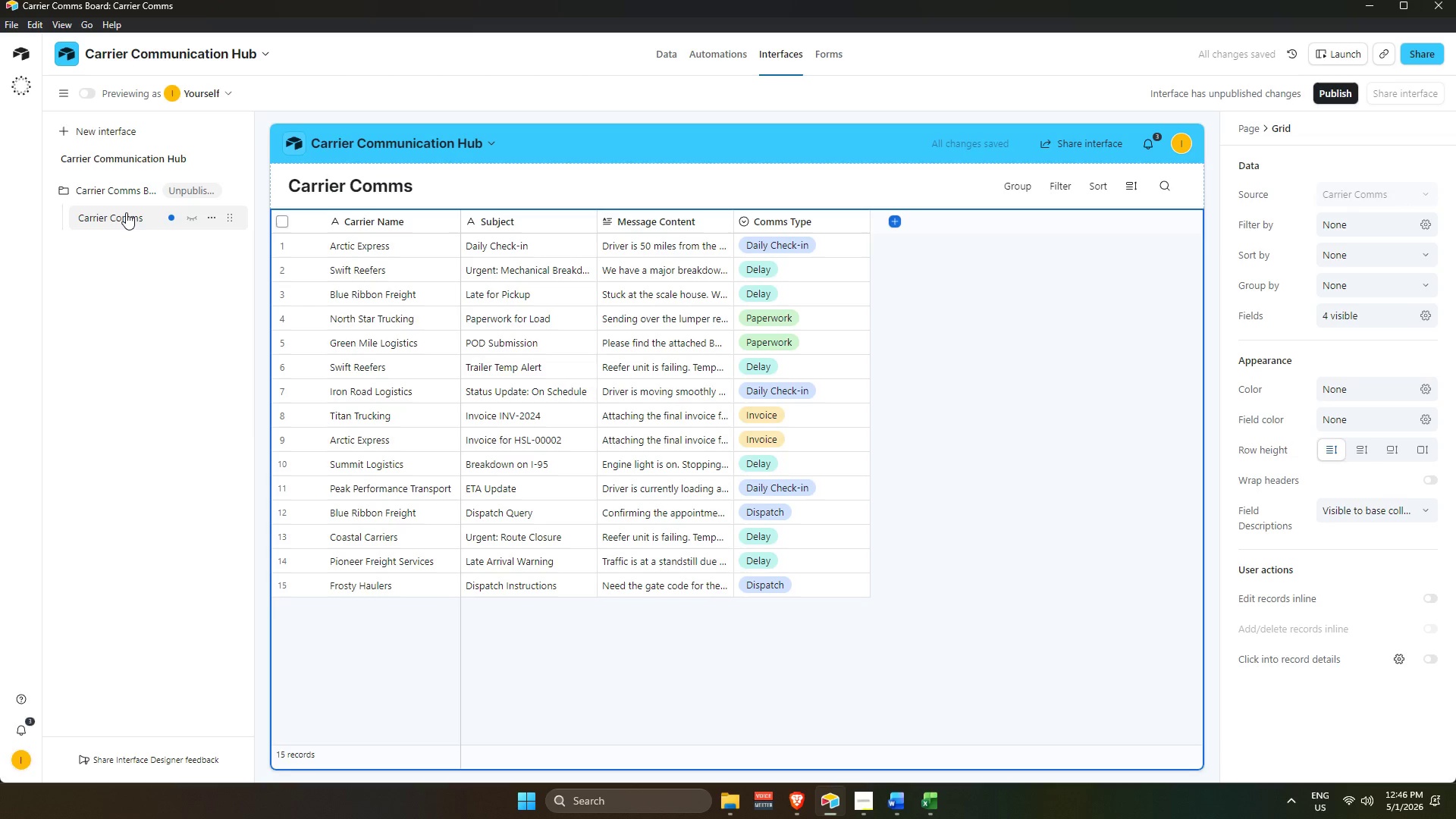 
double_click([125, 212])
 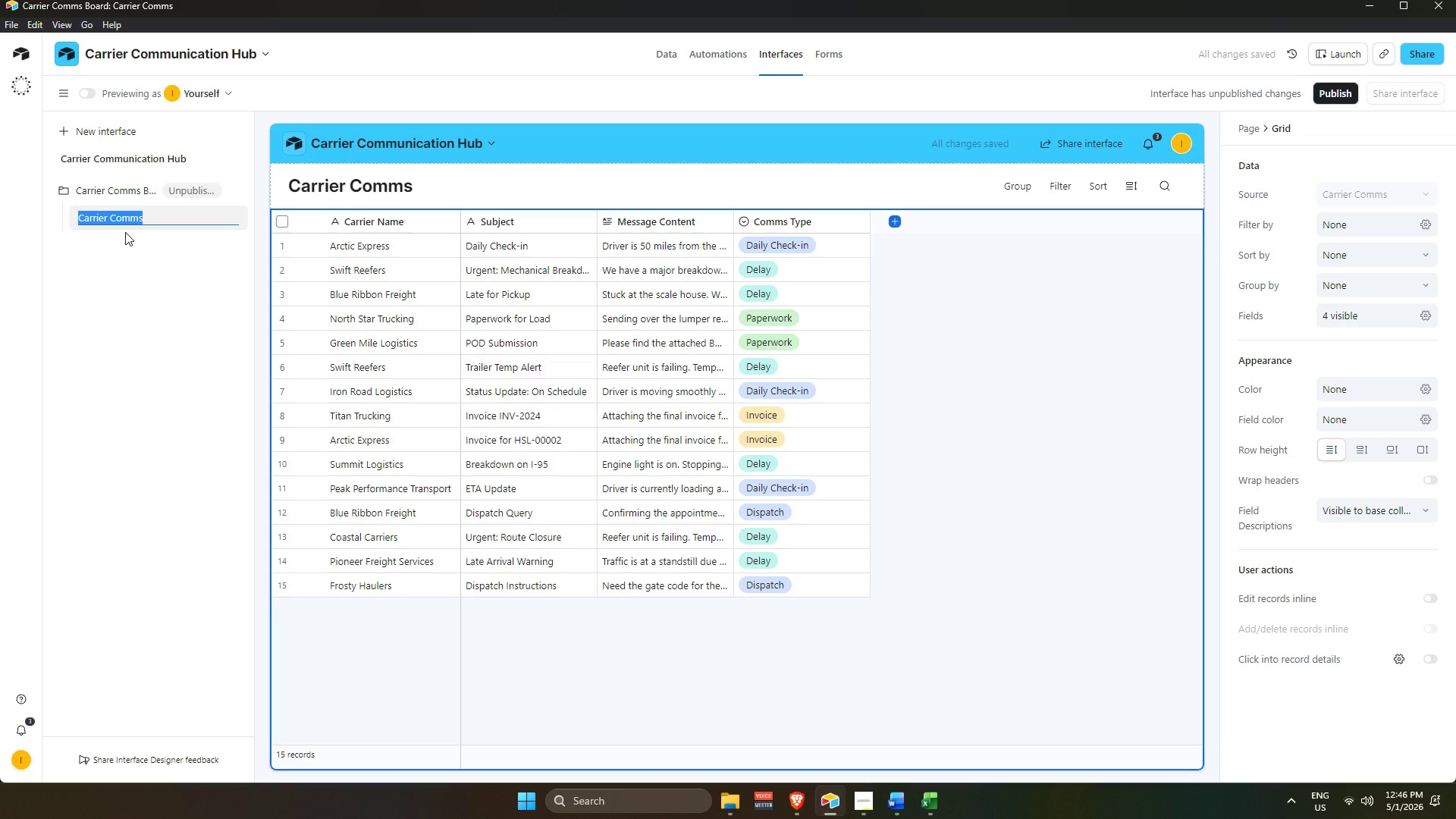 
key(Backspace)
 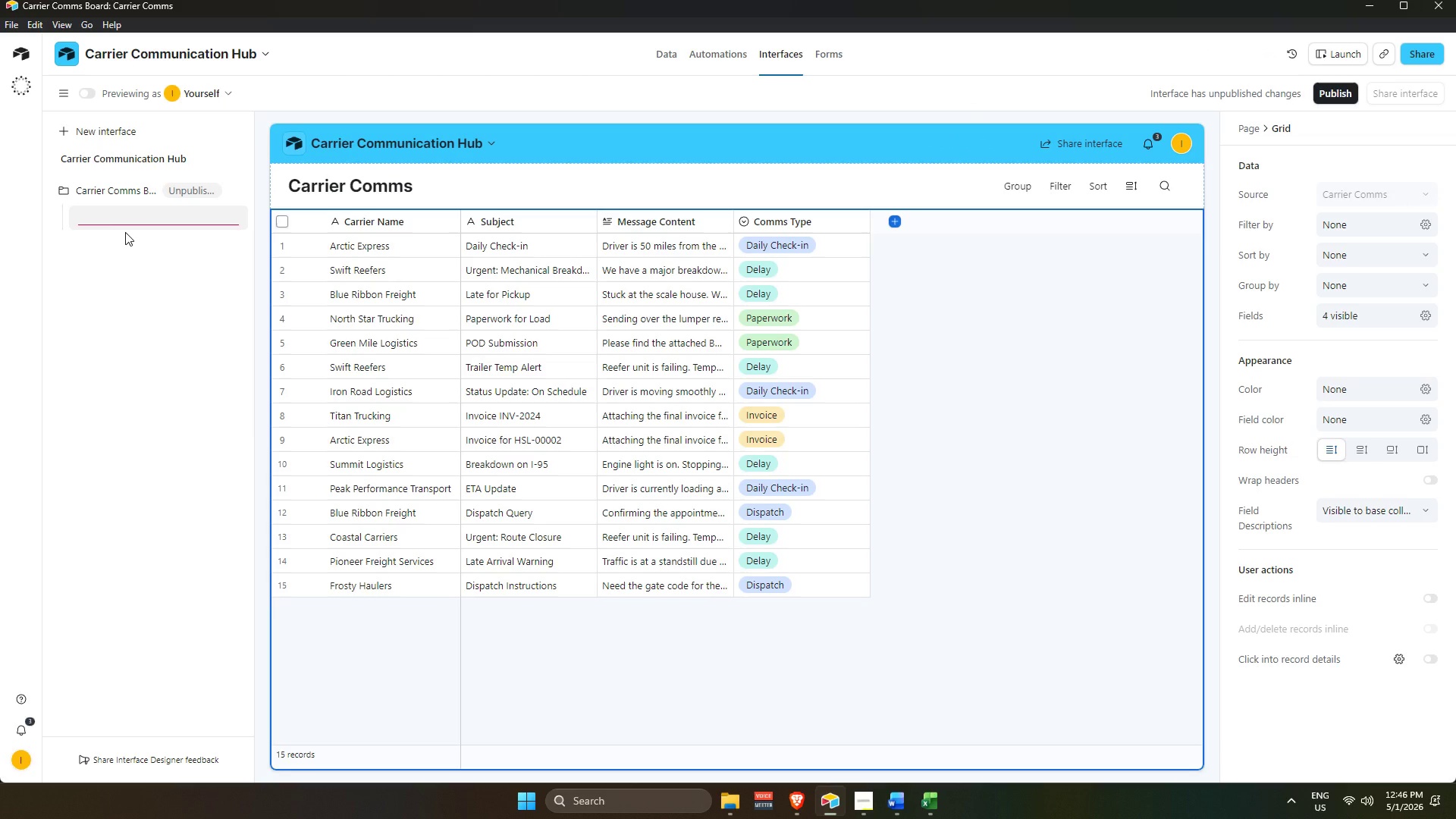 
wait(8.08)
 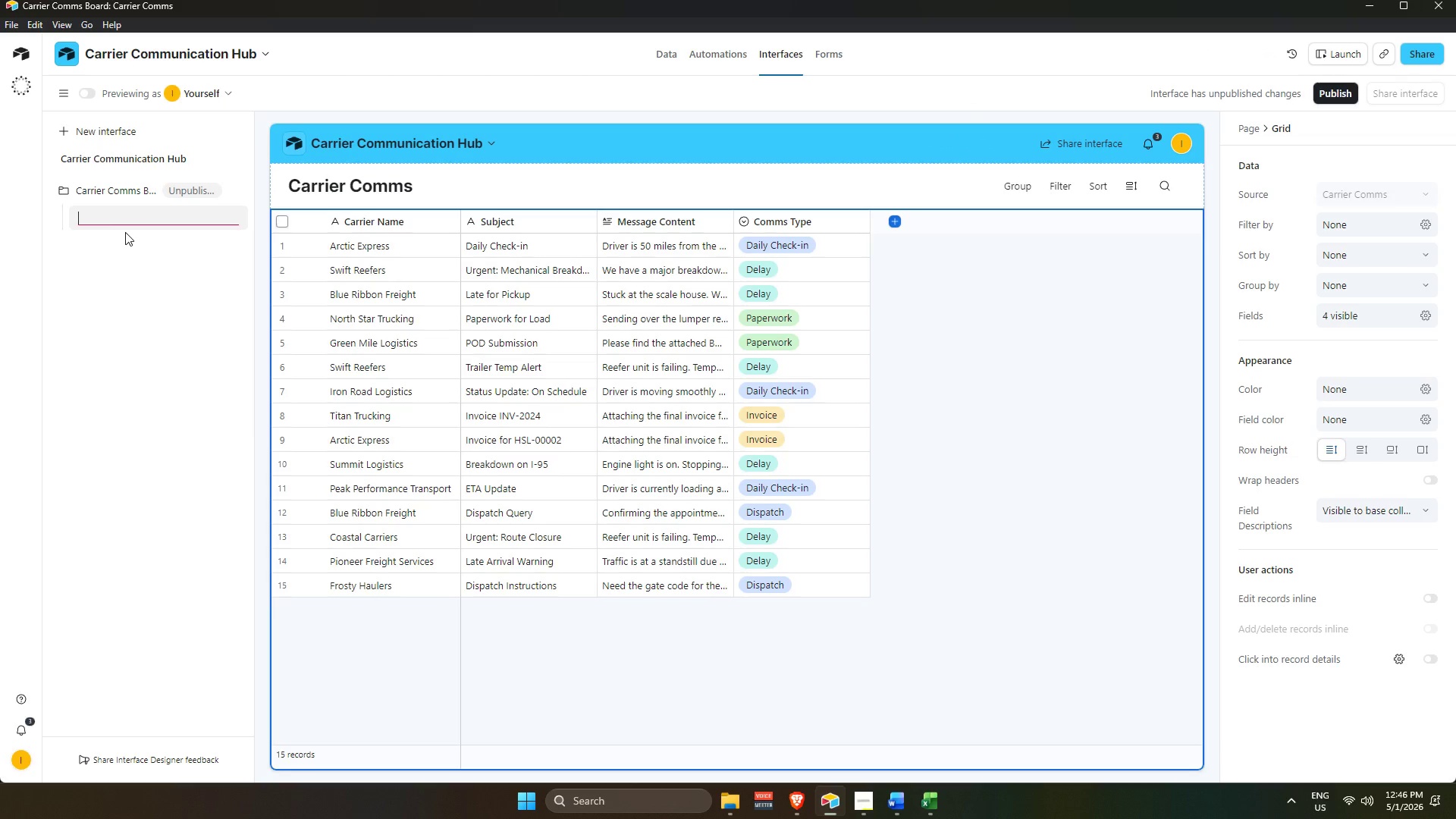 
type(Main GRid )
key(Backspace)
key(Backspace)
key(Backspace)
key(Backspace)
type(rid View)
 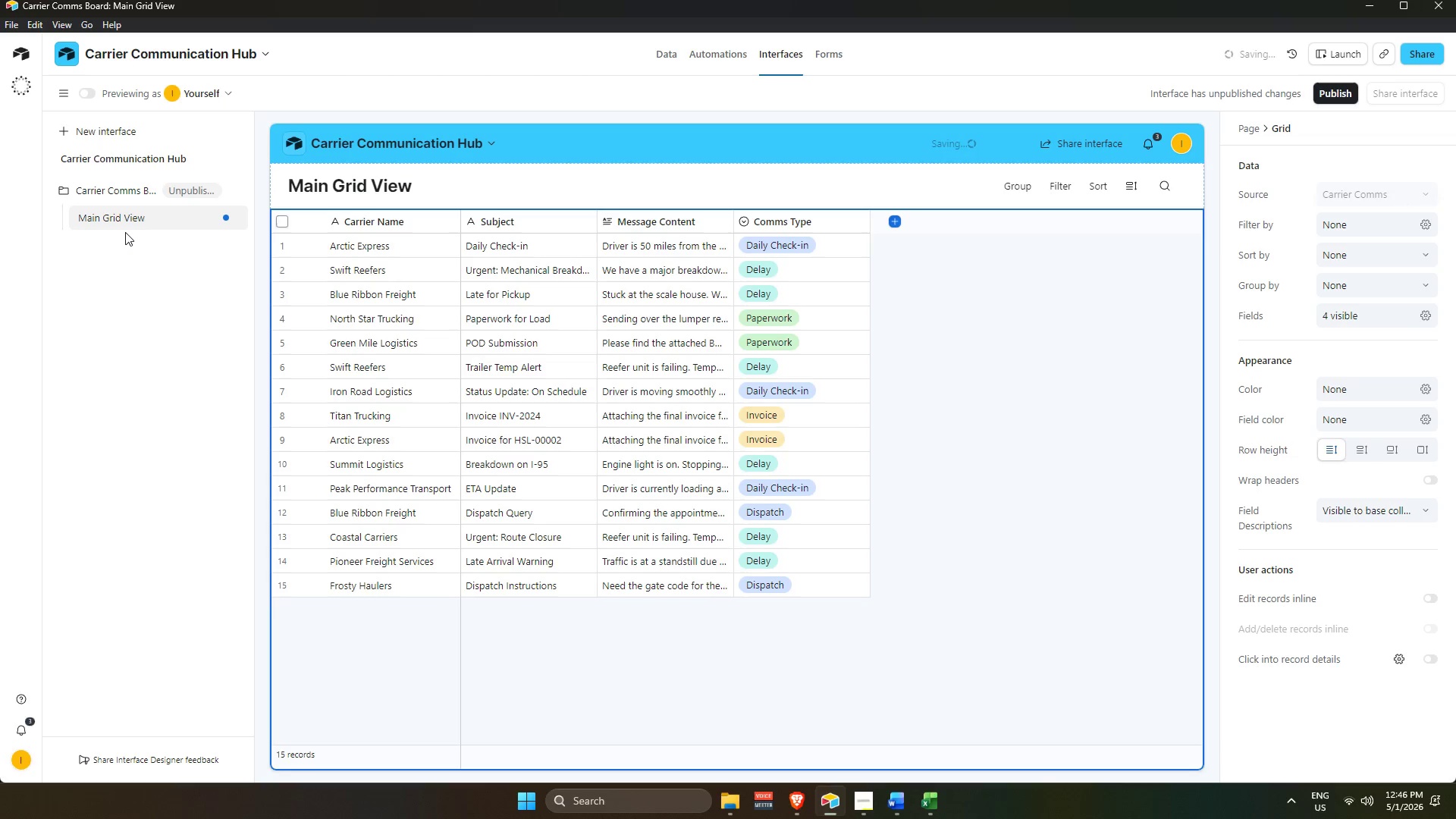 
 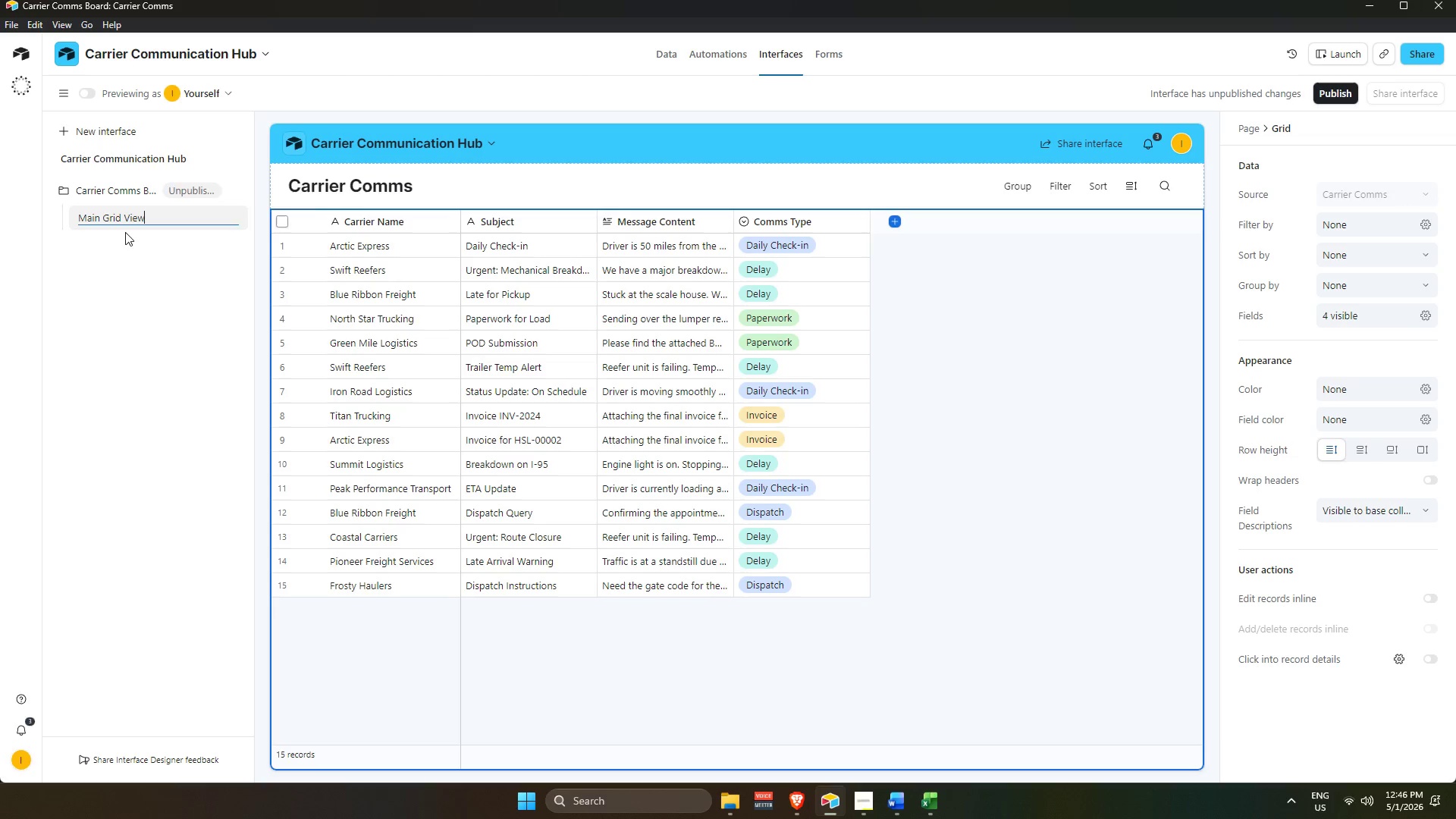 
key(Enter)
 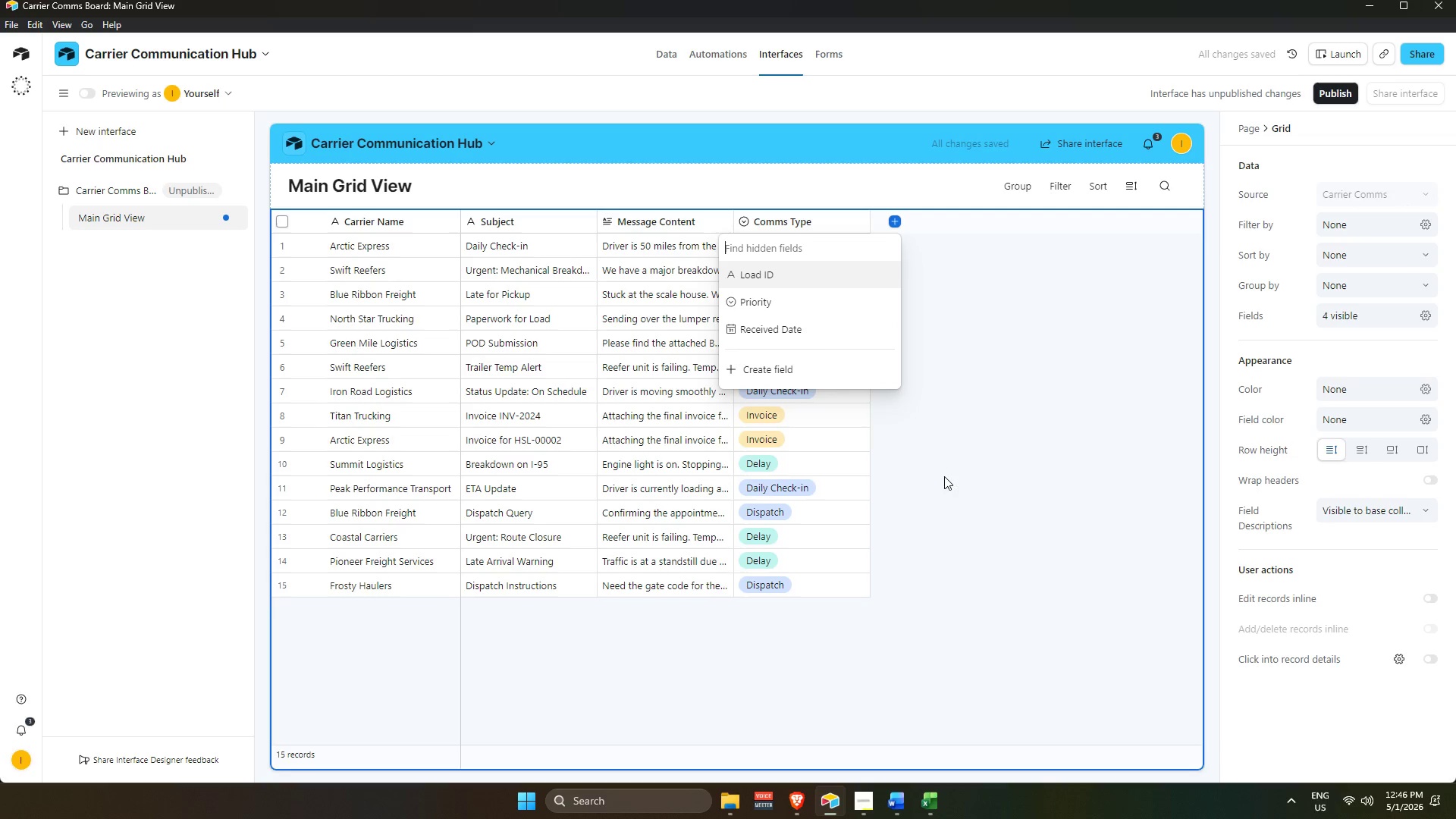 
left_click([788, 275])
 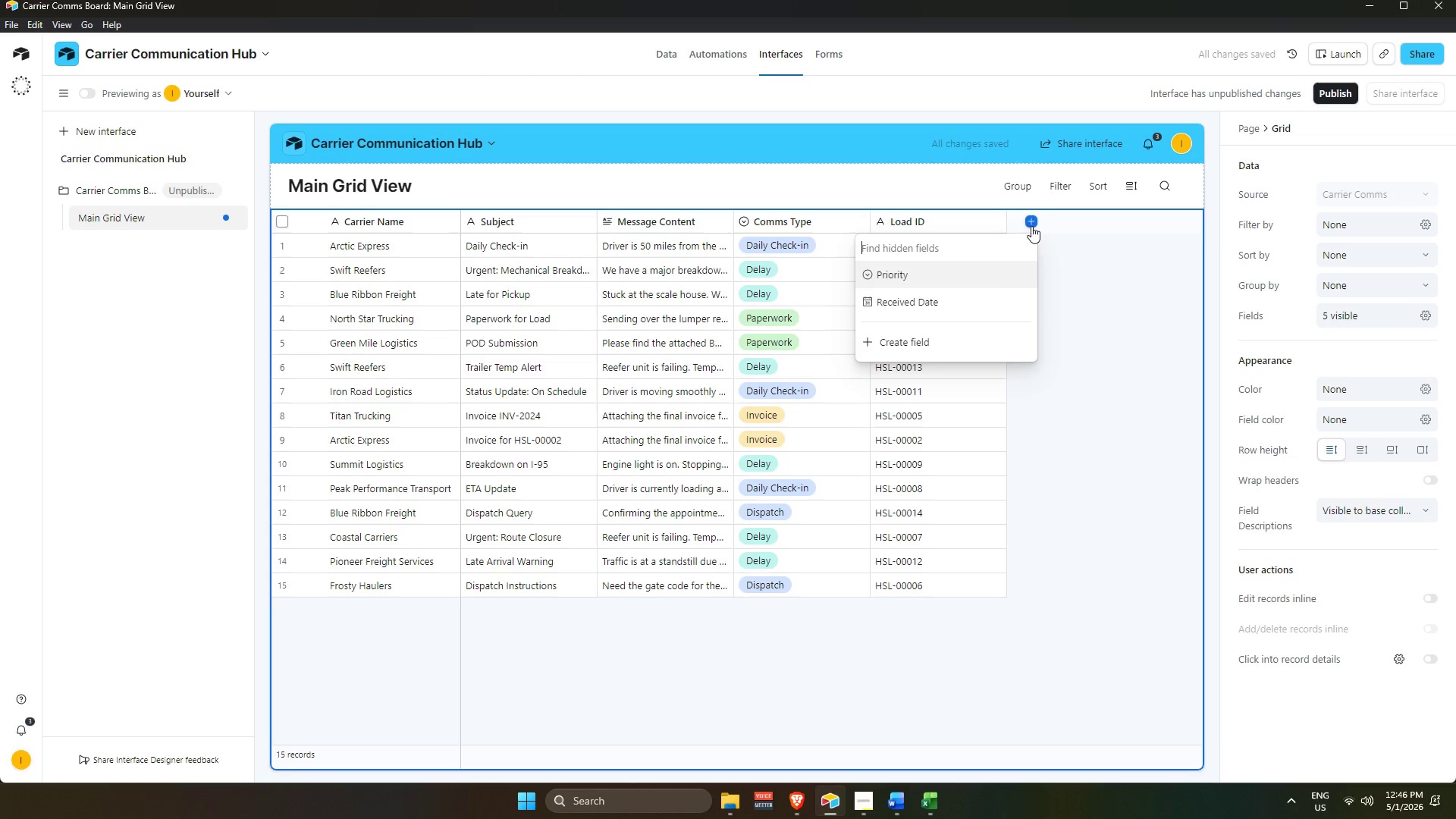 
left_click([919, 300])
 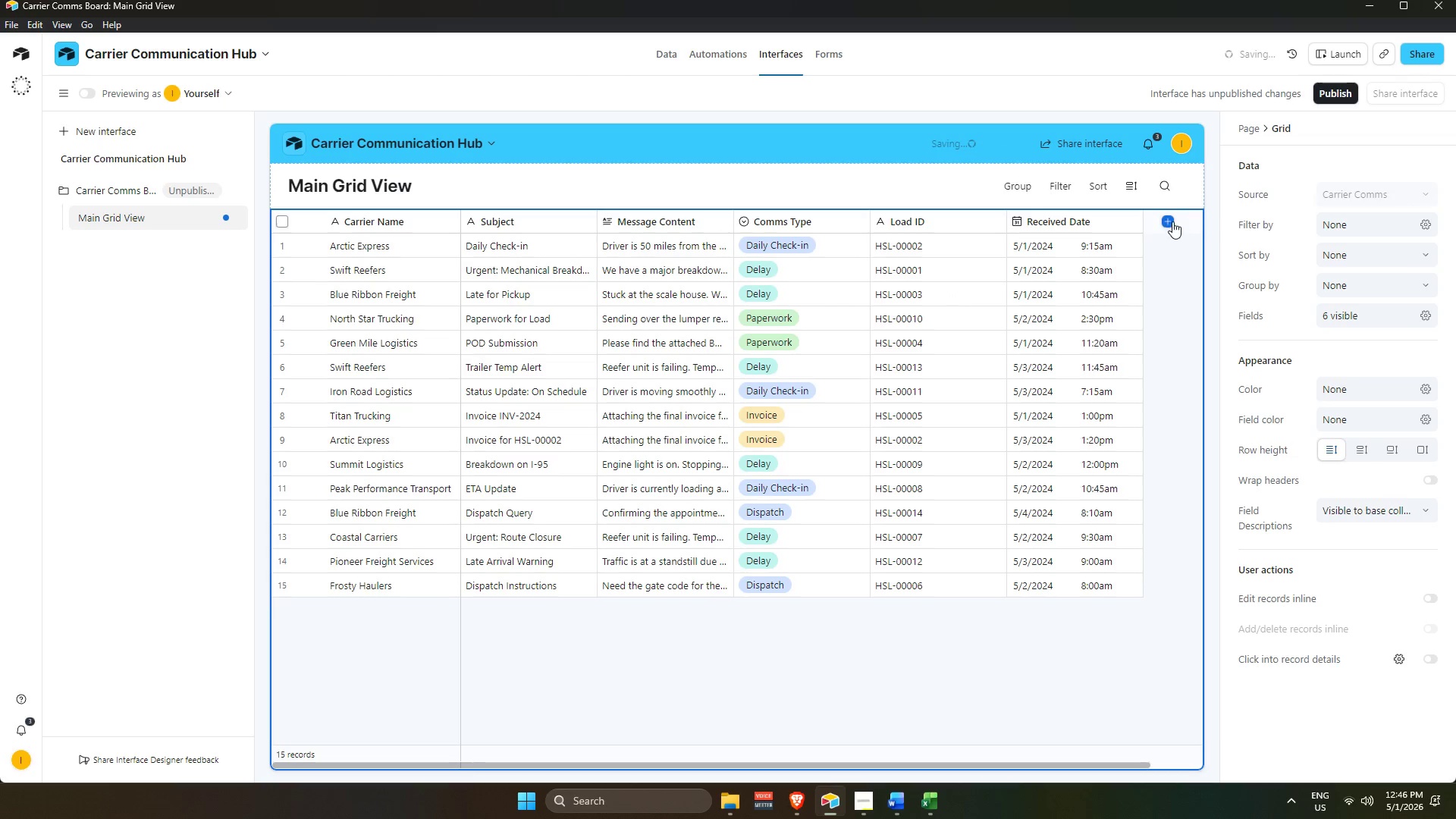 
left_click([1170, 221])
 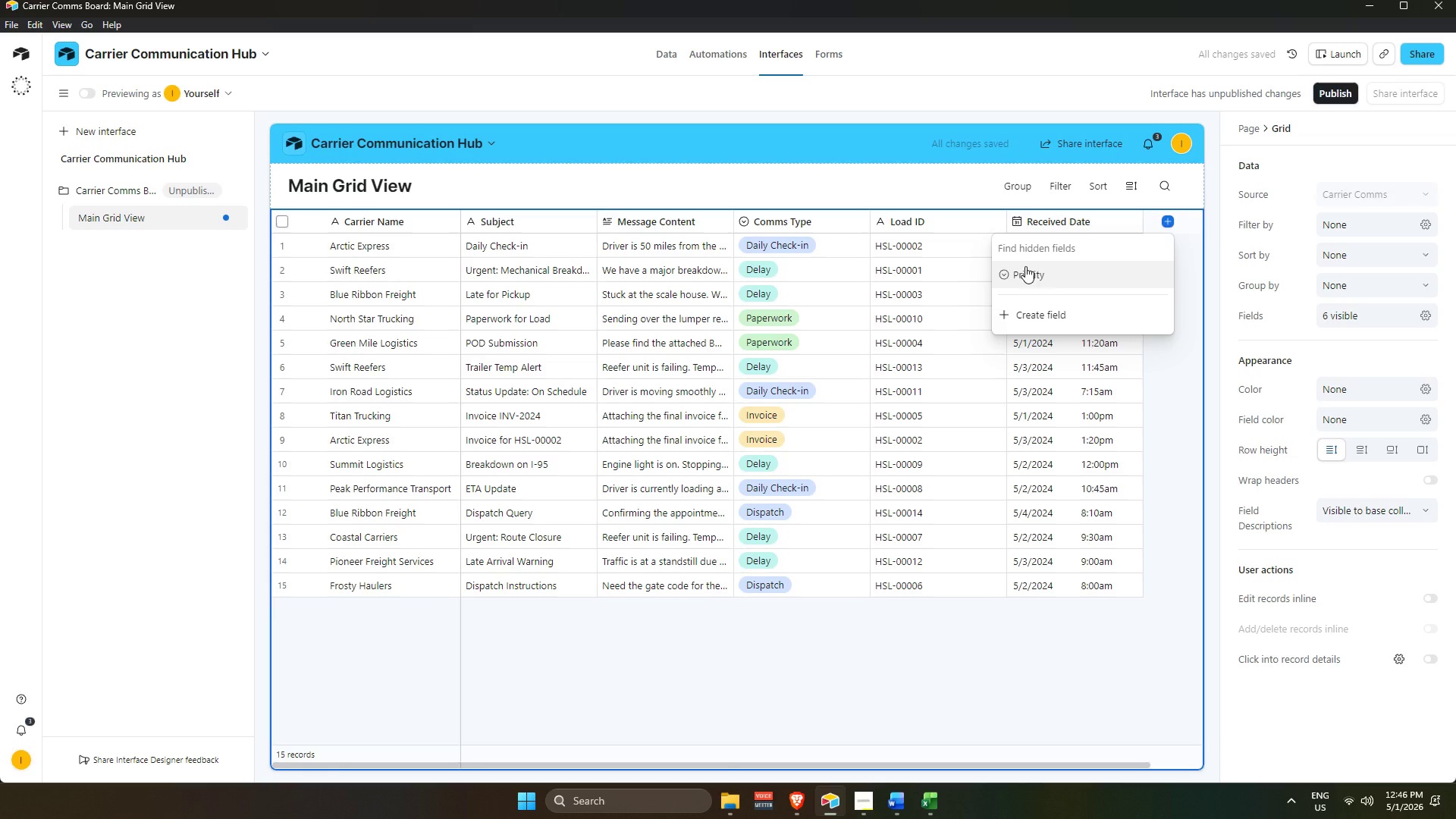 
left_click([1025, 275])
 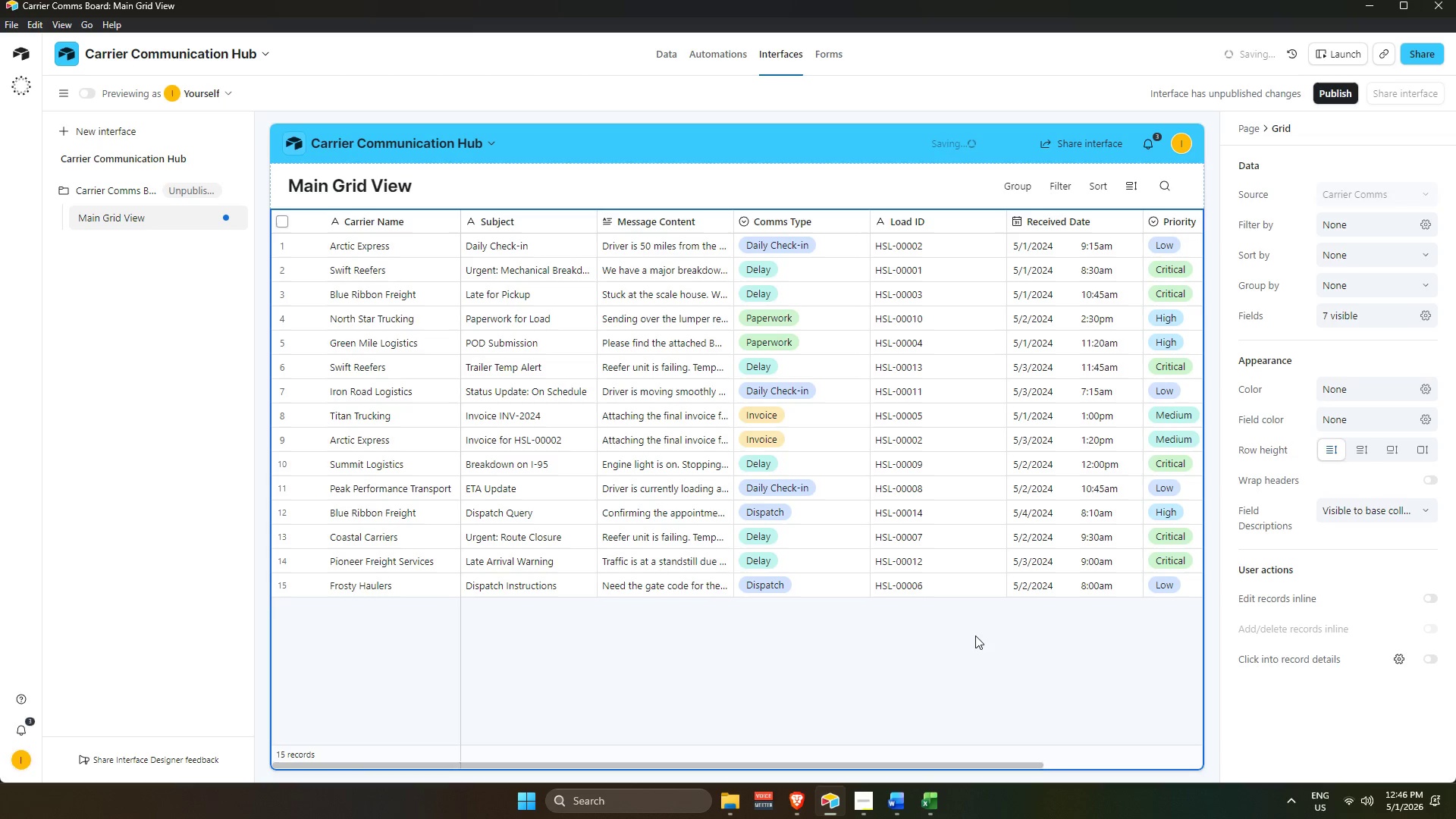 
left_click([970, 651])
 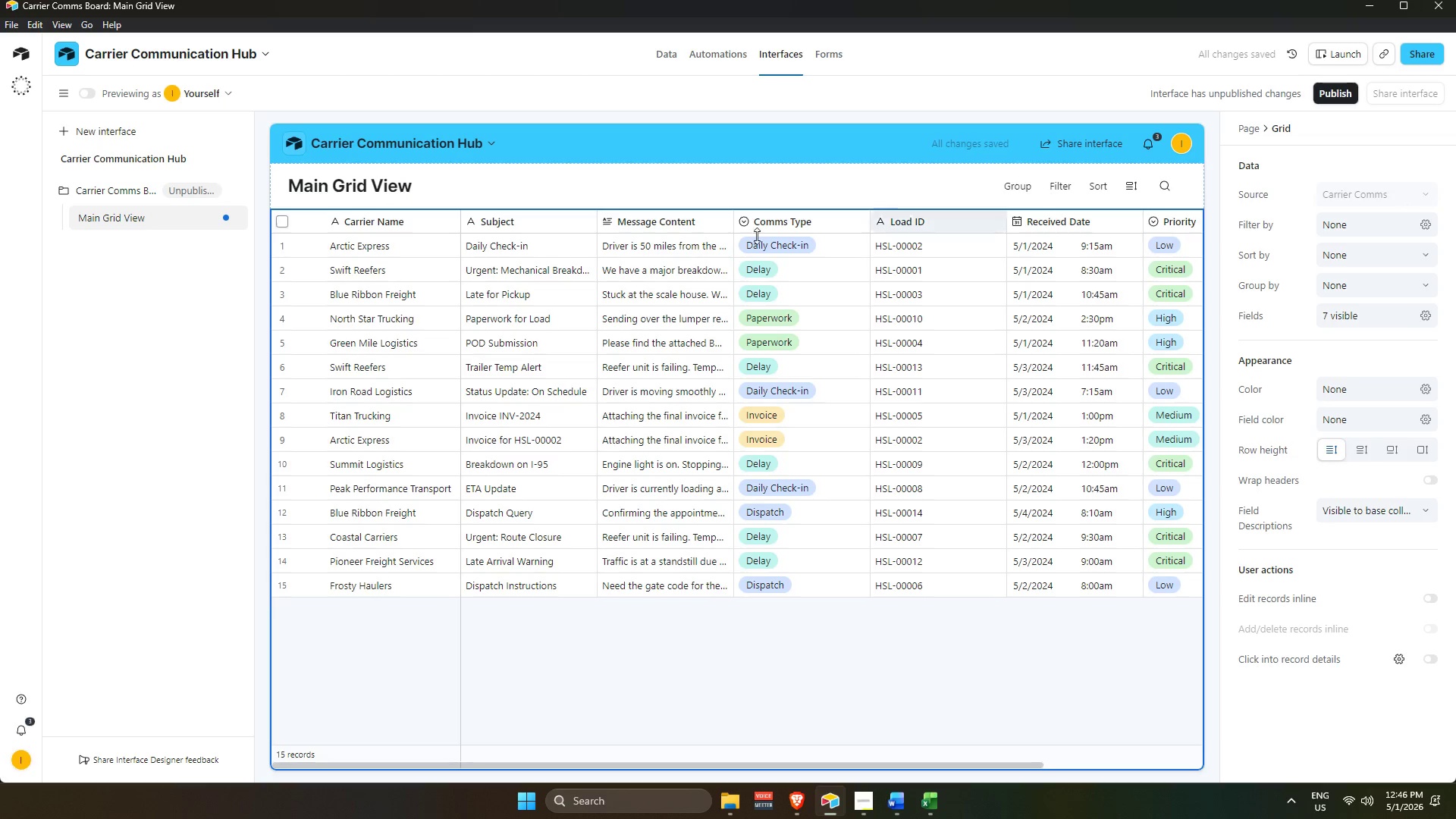 
wait(5.94)
 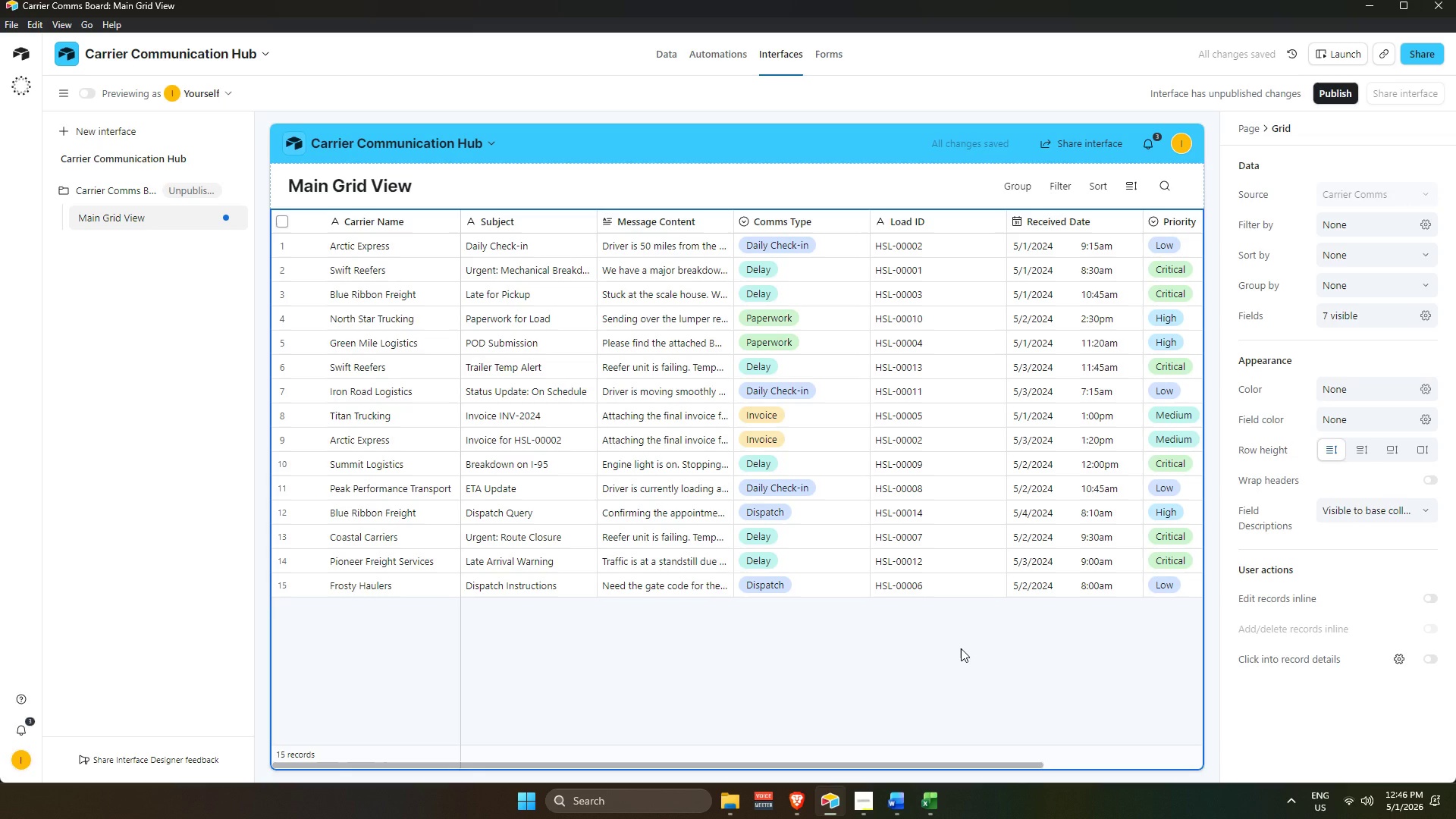 
left_click([205, 196])
 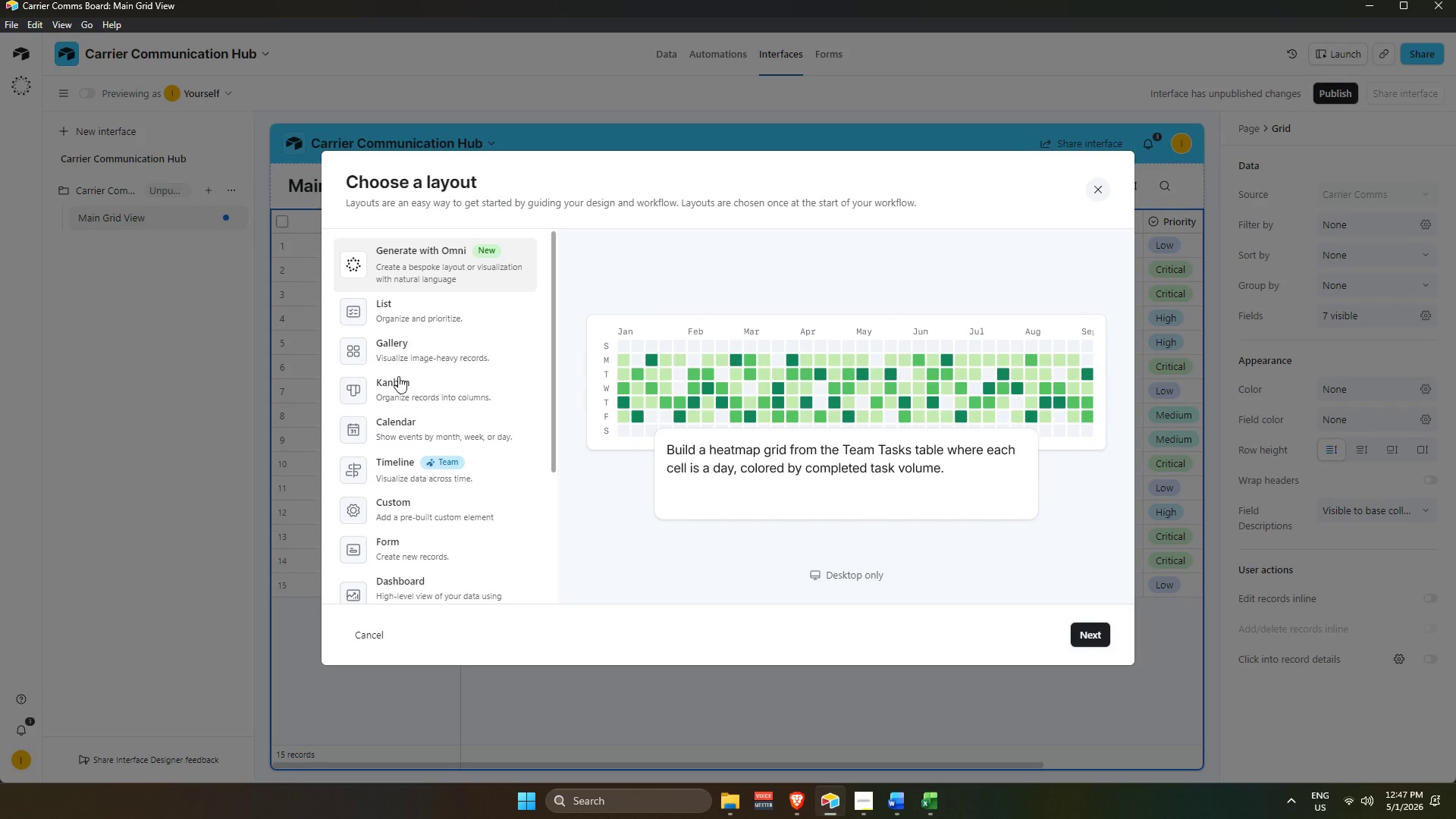 
left_click([396, 388])
 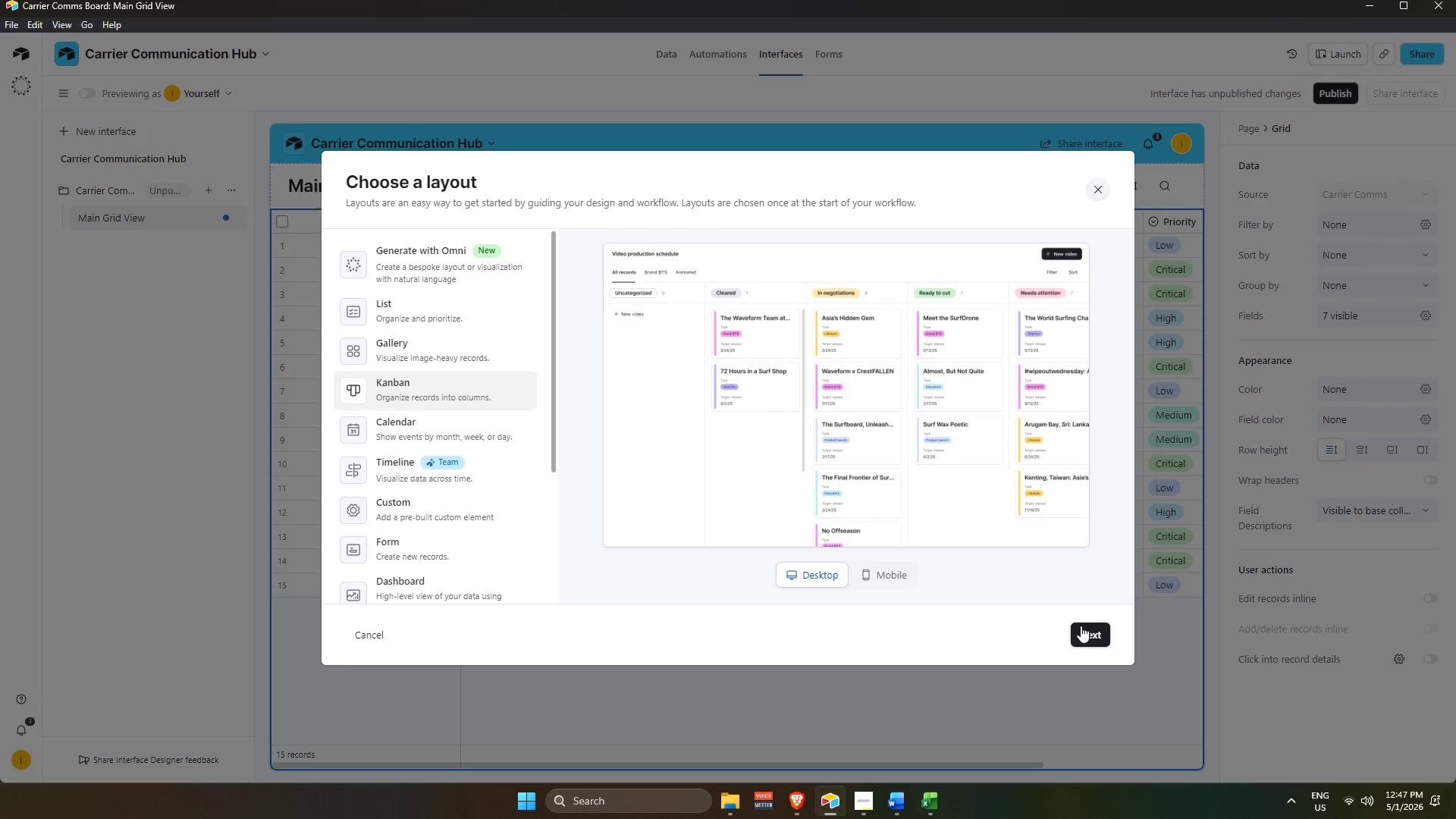 
left_click([1093, 631])
 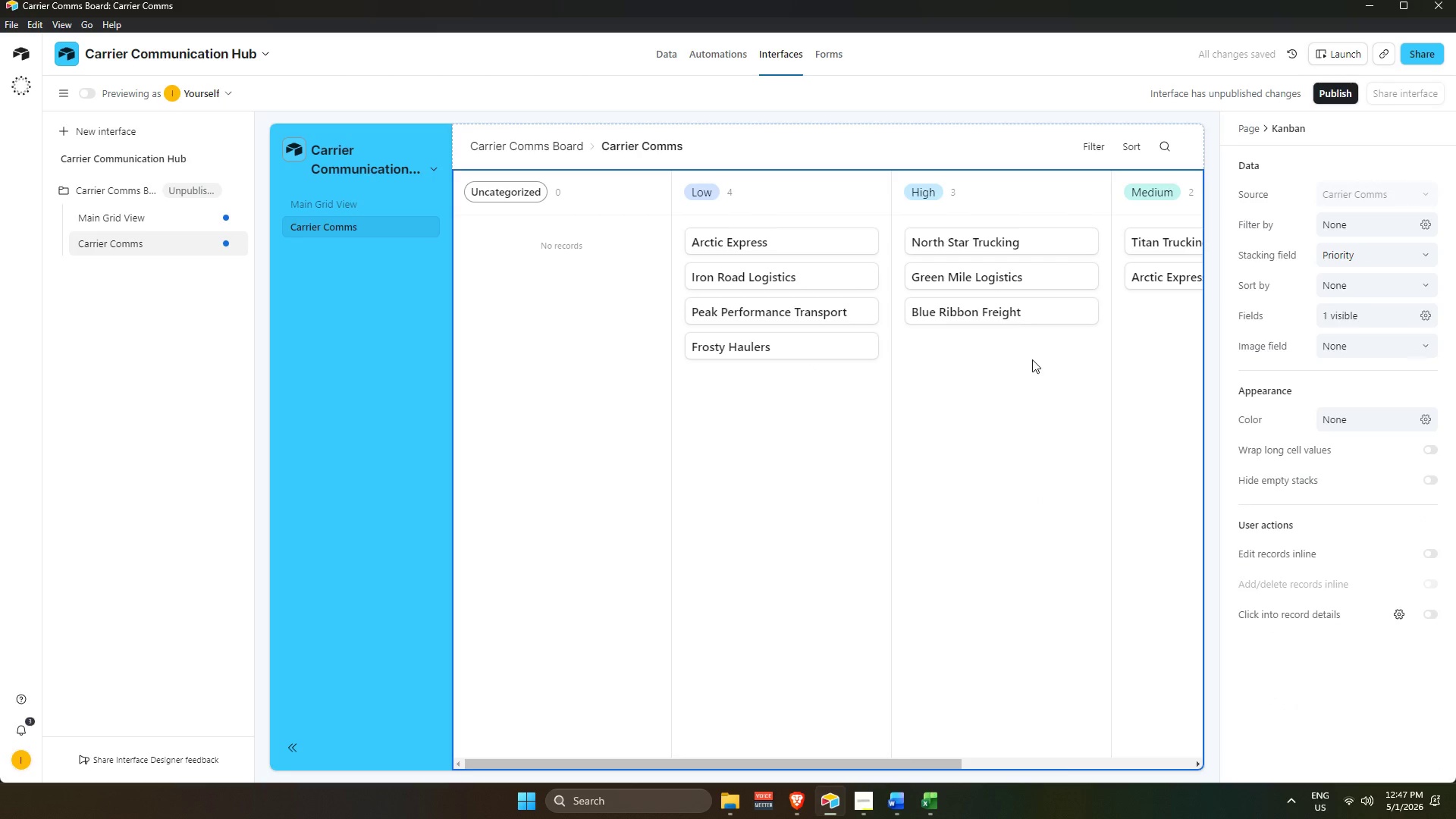 
wait(7.16)
 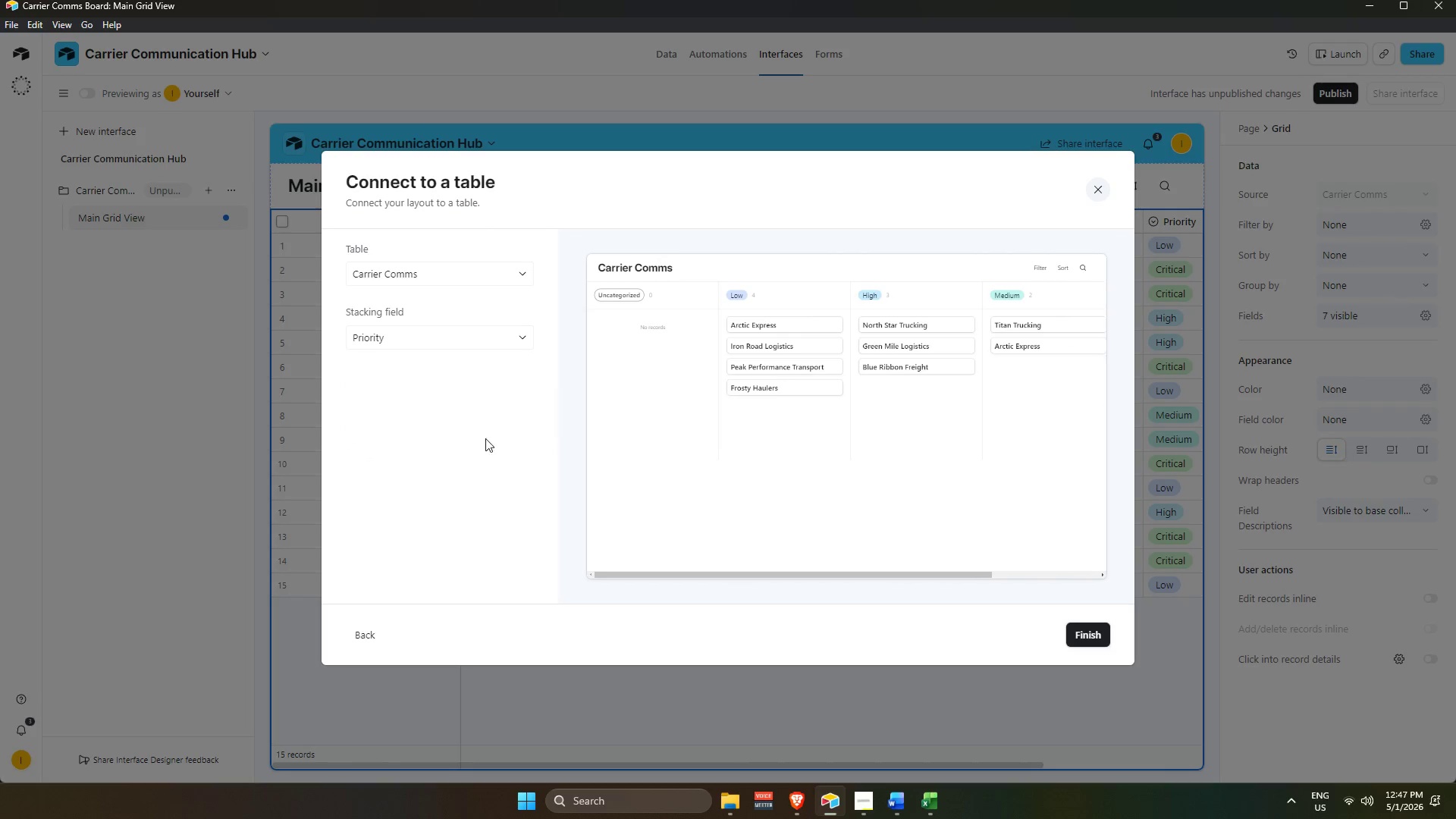 
left_click([1331, 259])
 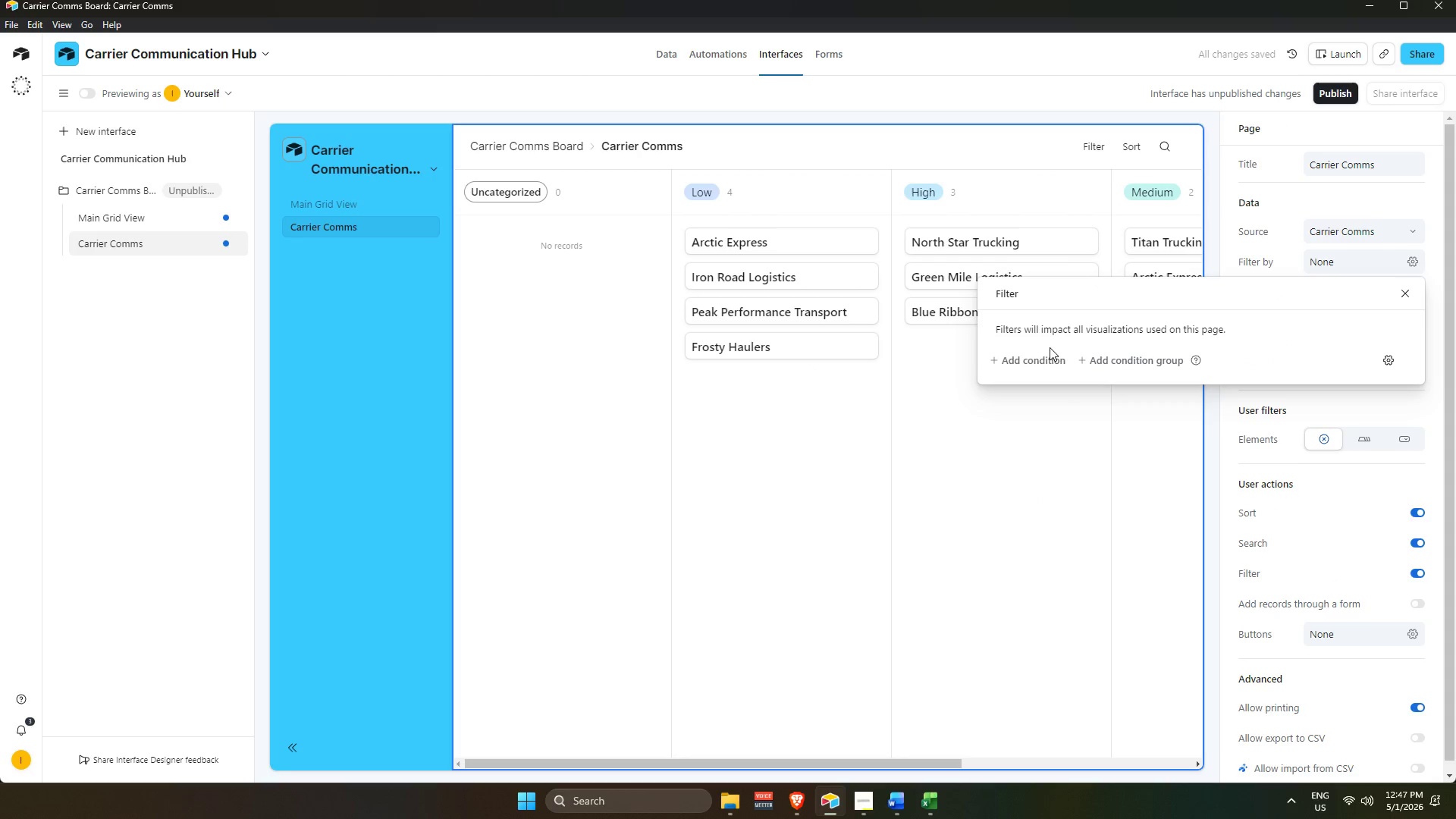 
left_click([1040, 354])
 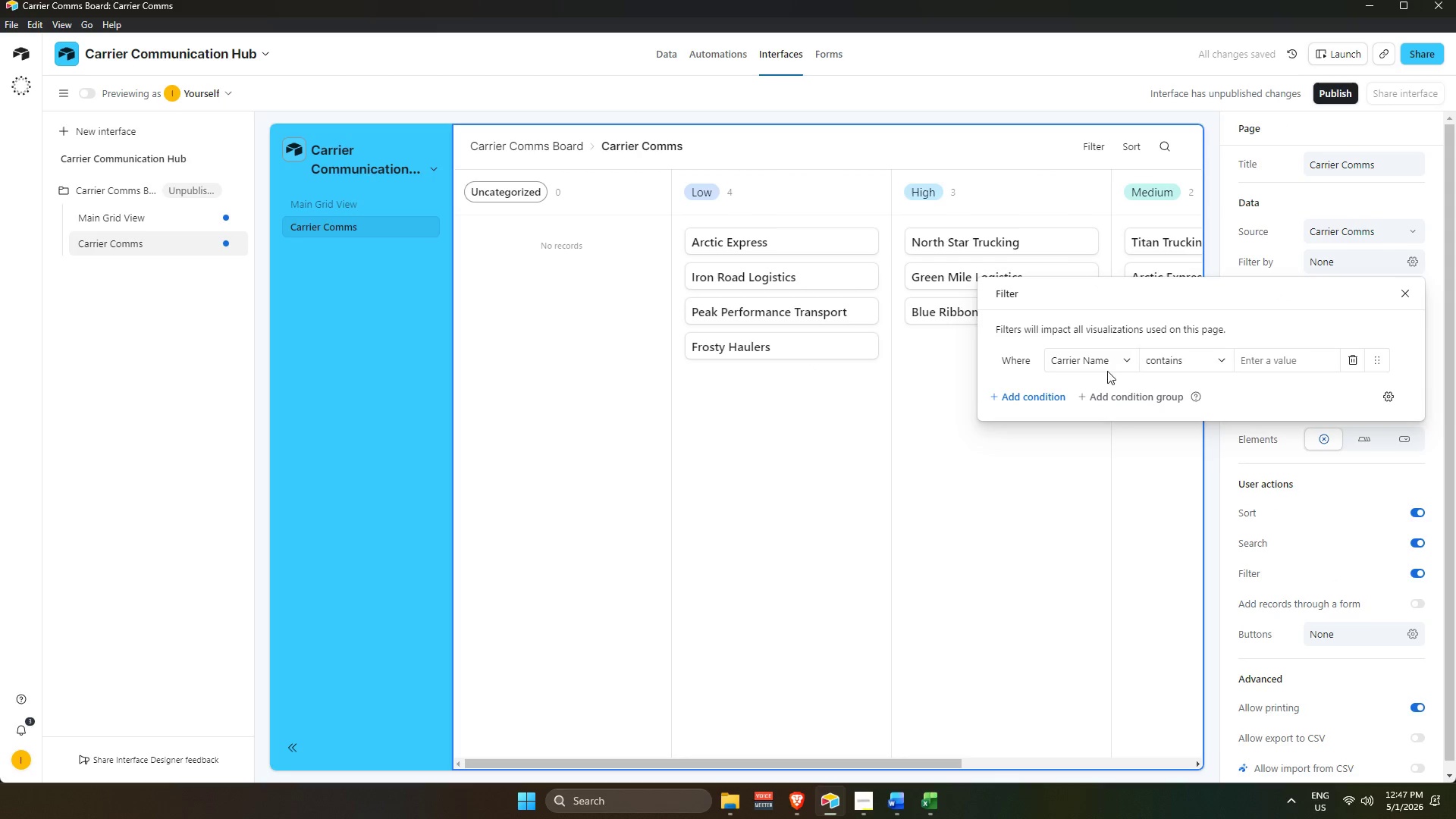 
left_click([1116, 363])
 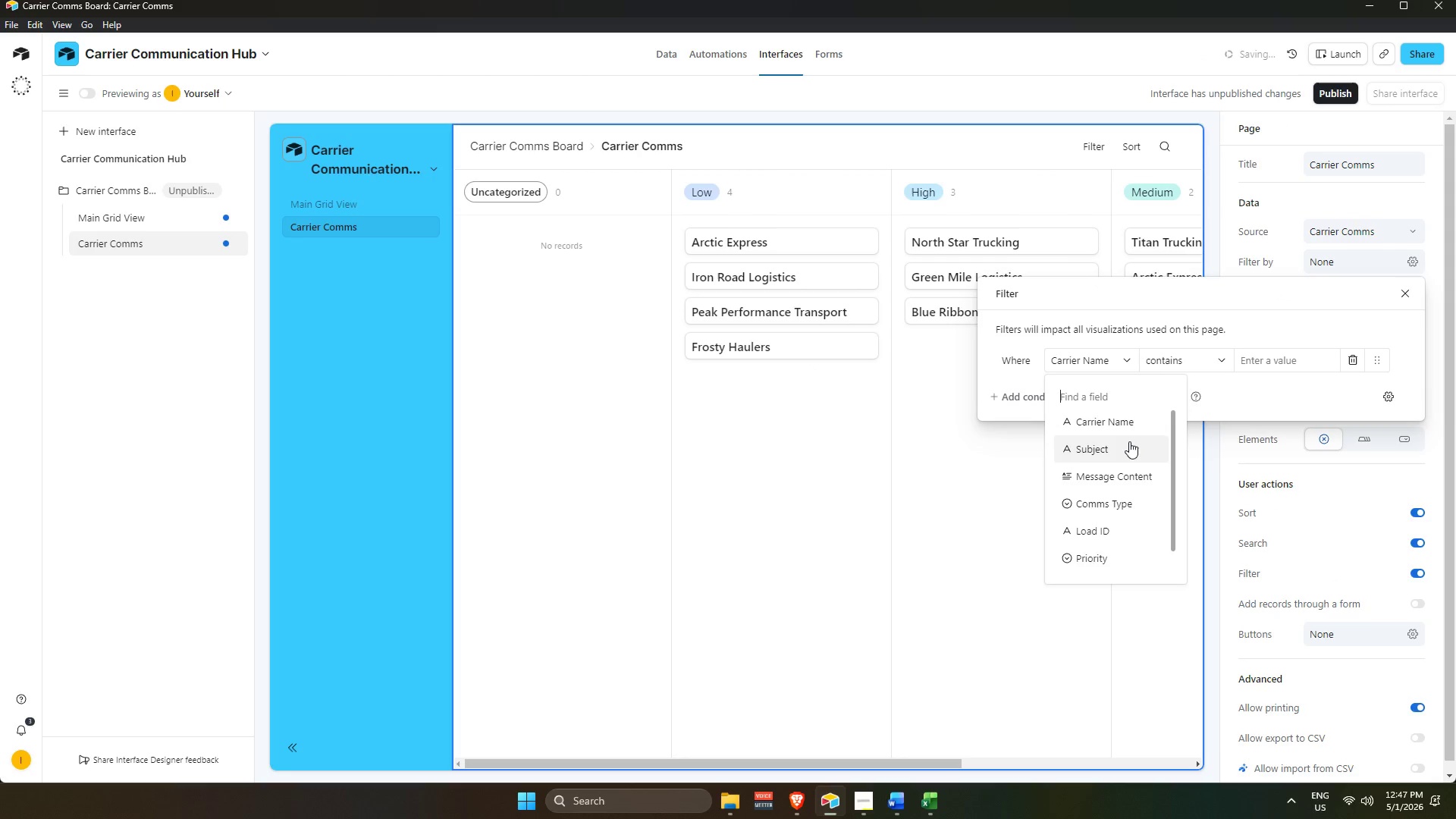 
left_click([1127, 441])
 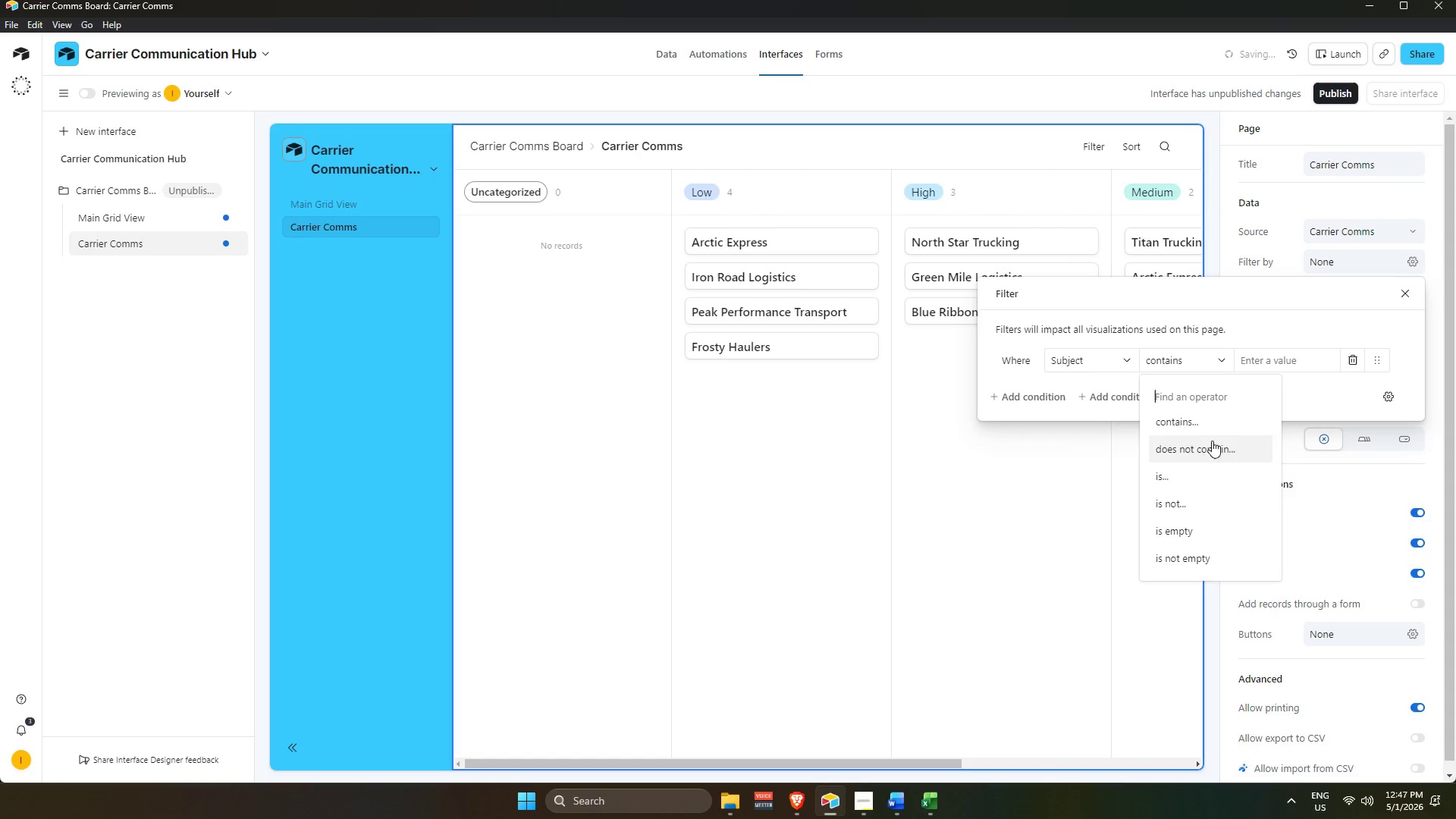 
left_click([1213, 416])
 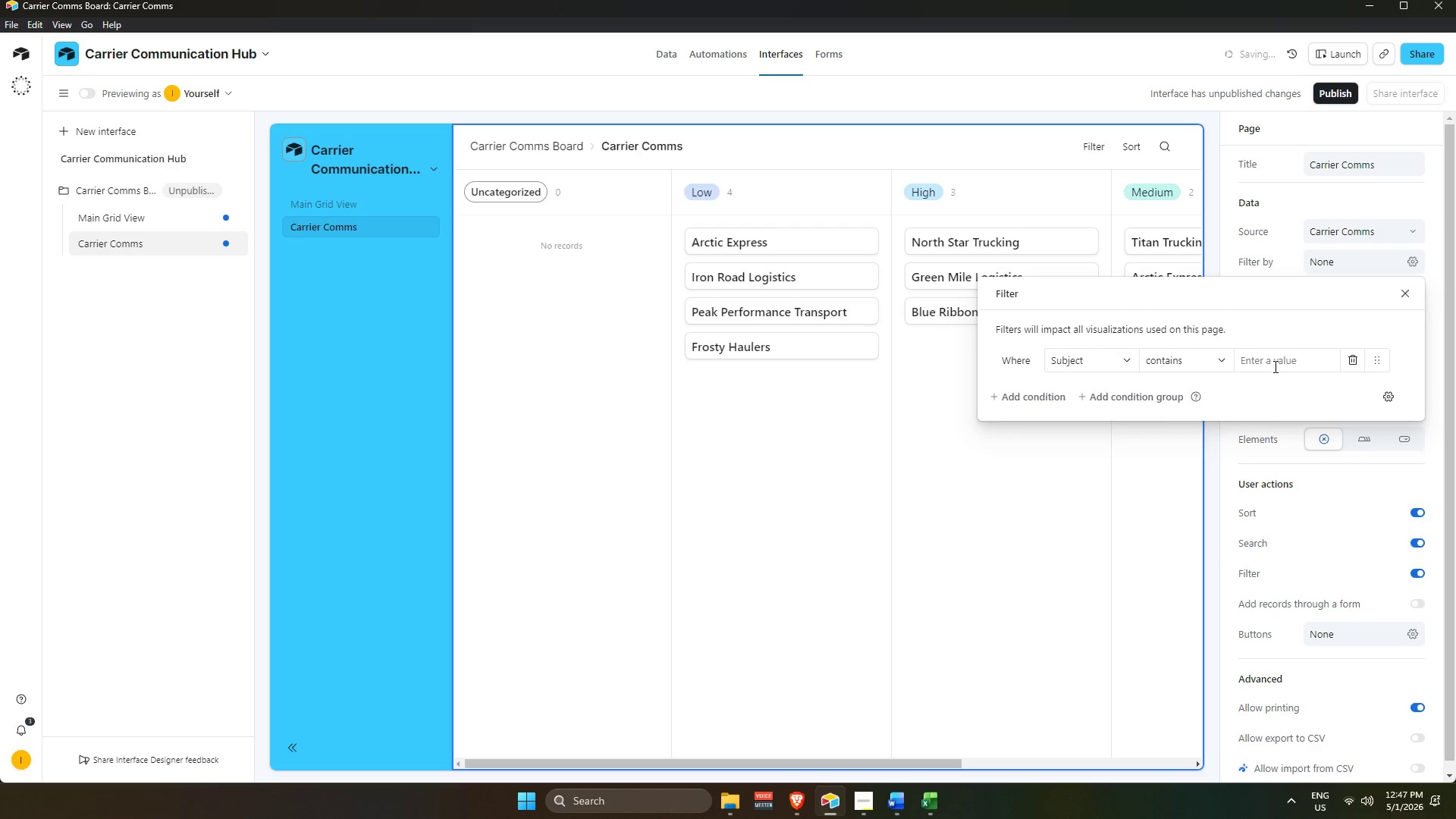 
type(Late)
key(Backspace)
key(Backspace)
key(Backspace)
key(Backspace)
key(Backspace)
type(Urgent)
 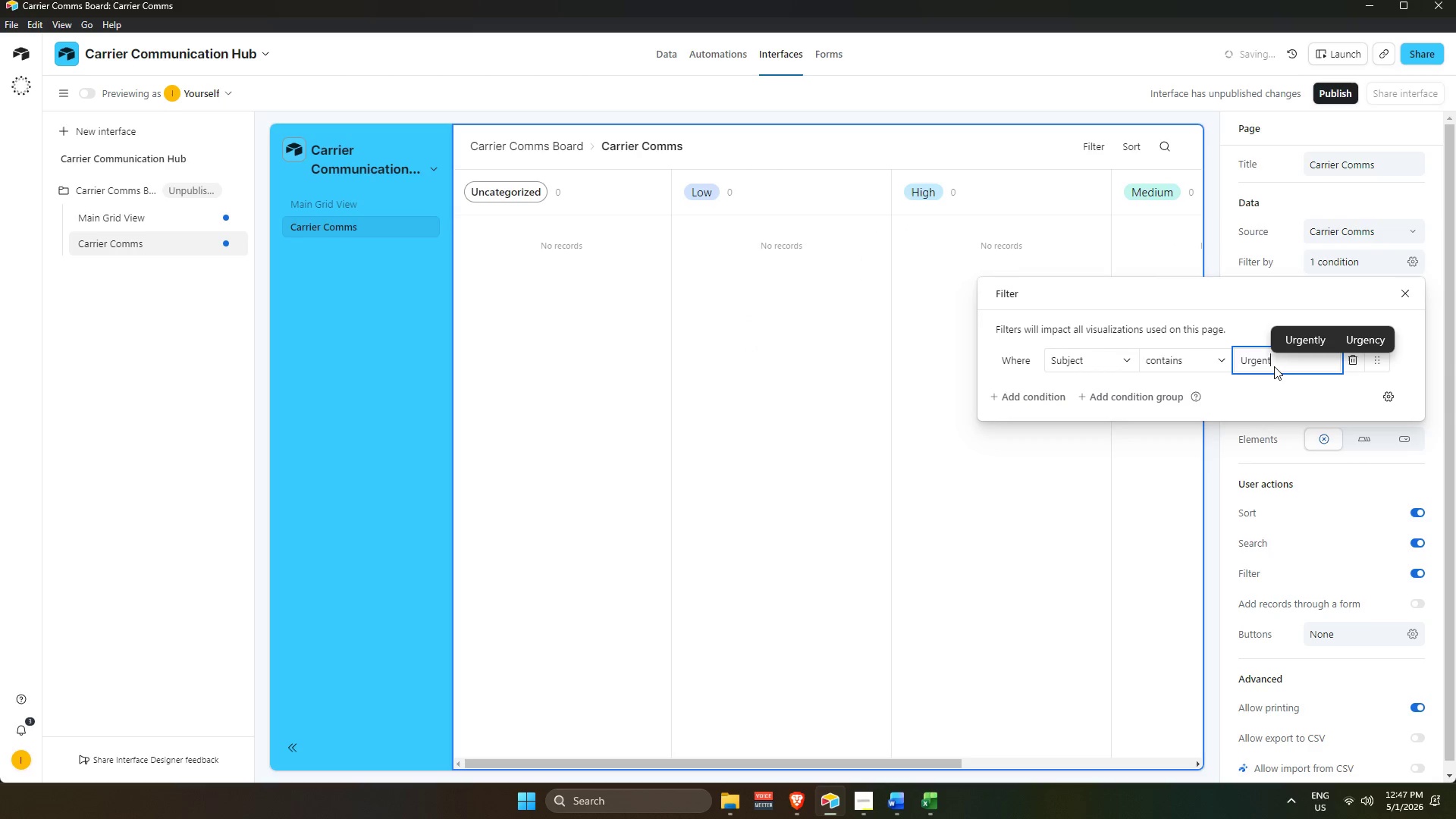 
hold_key(key=Backspace, duration=0.88)
 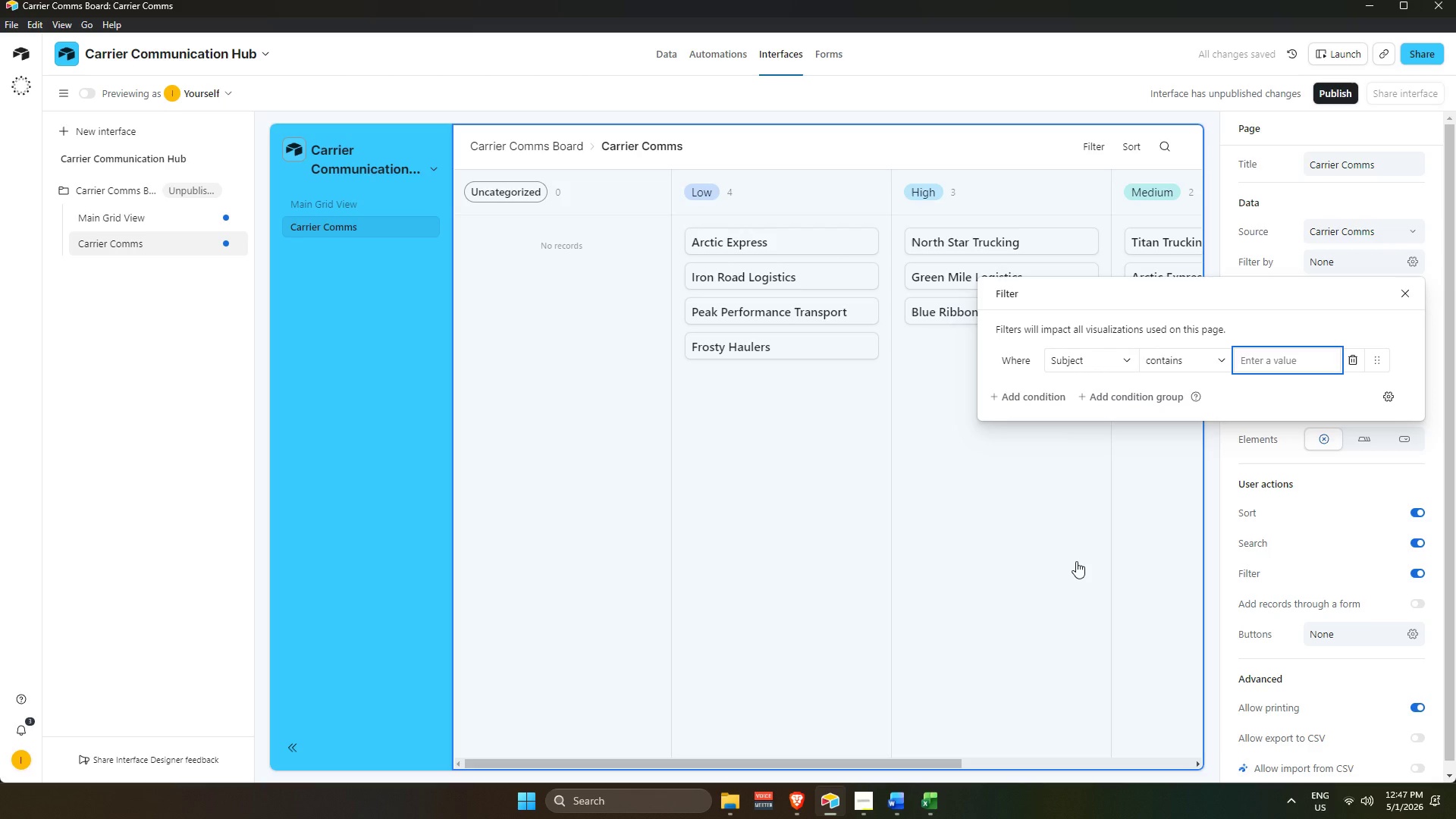 
wait(8.26)
 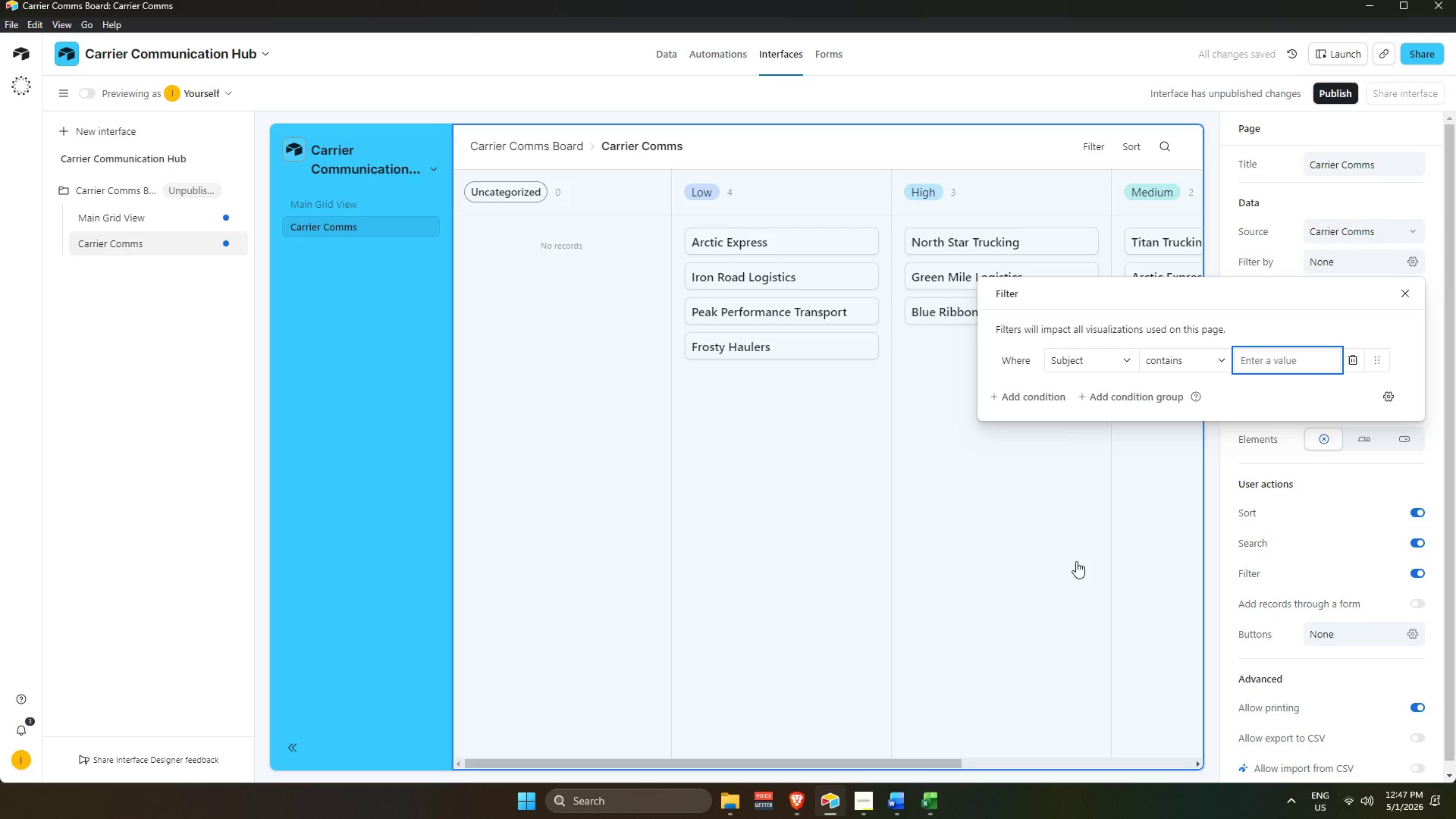 
left_click([1094, 357])
 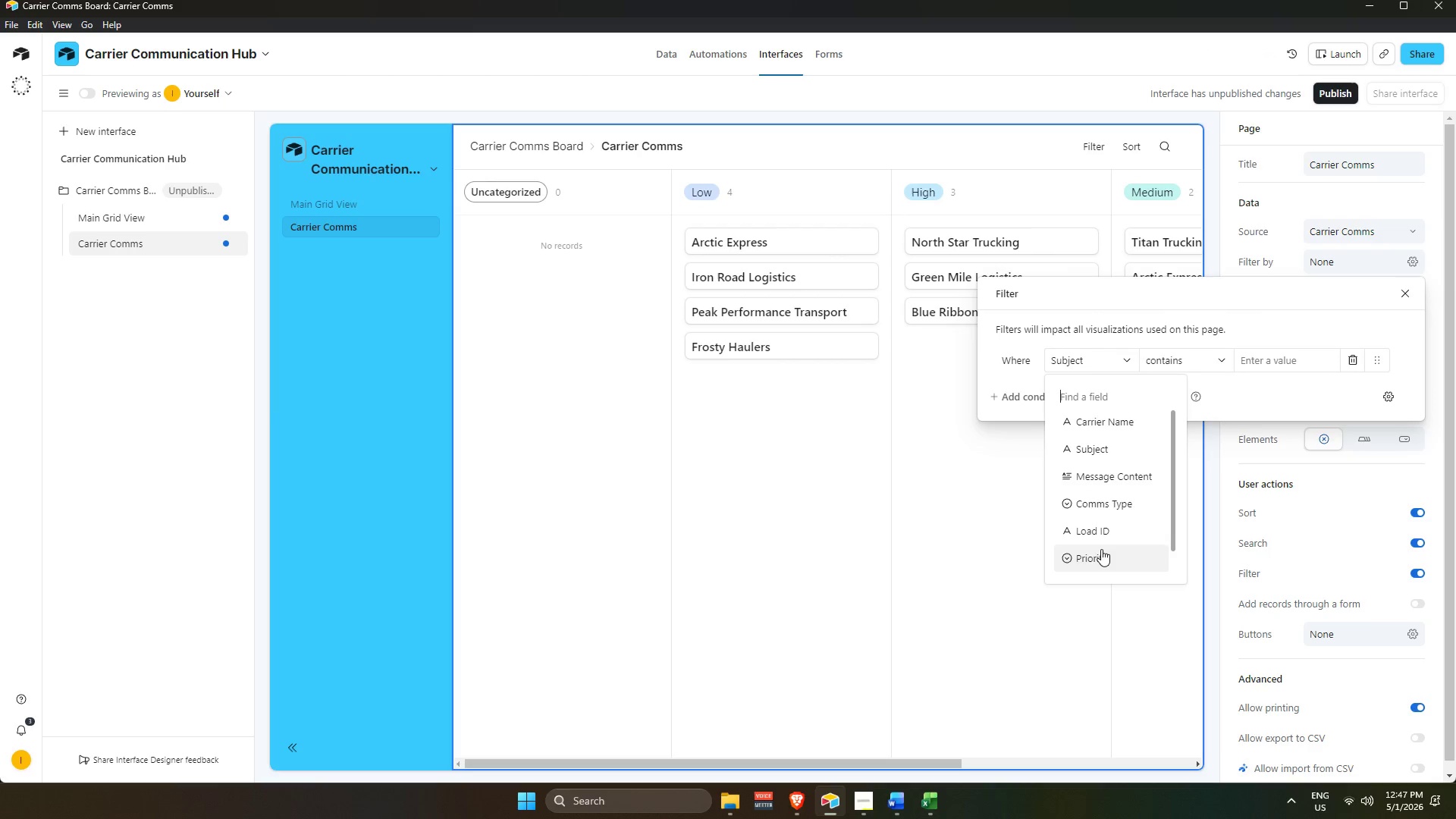 
left_click([1101, 549])
 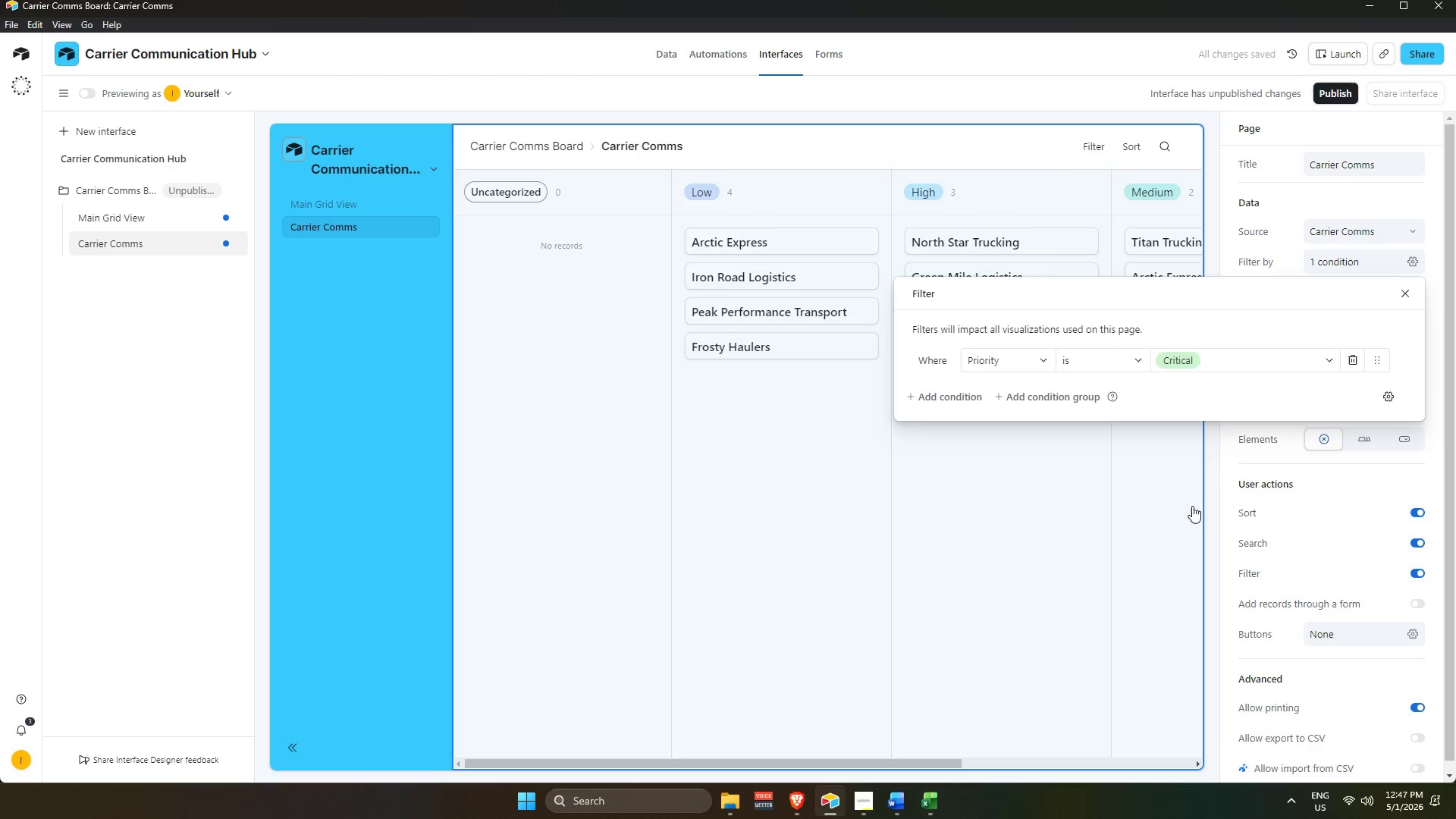 
left_click([962, 401])
 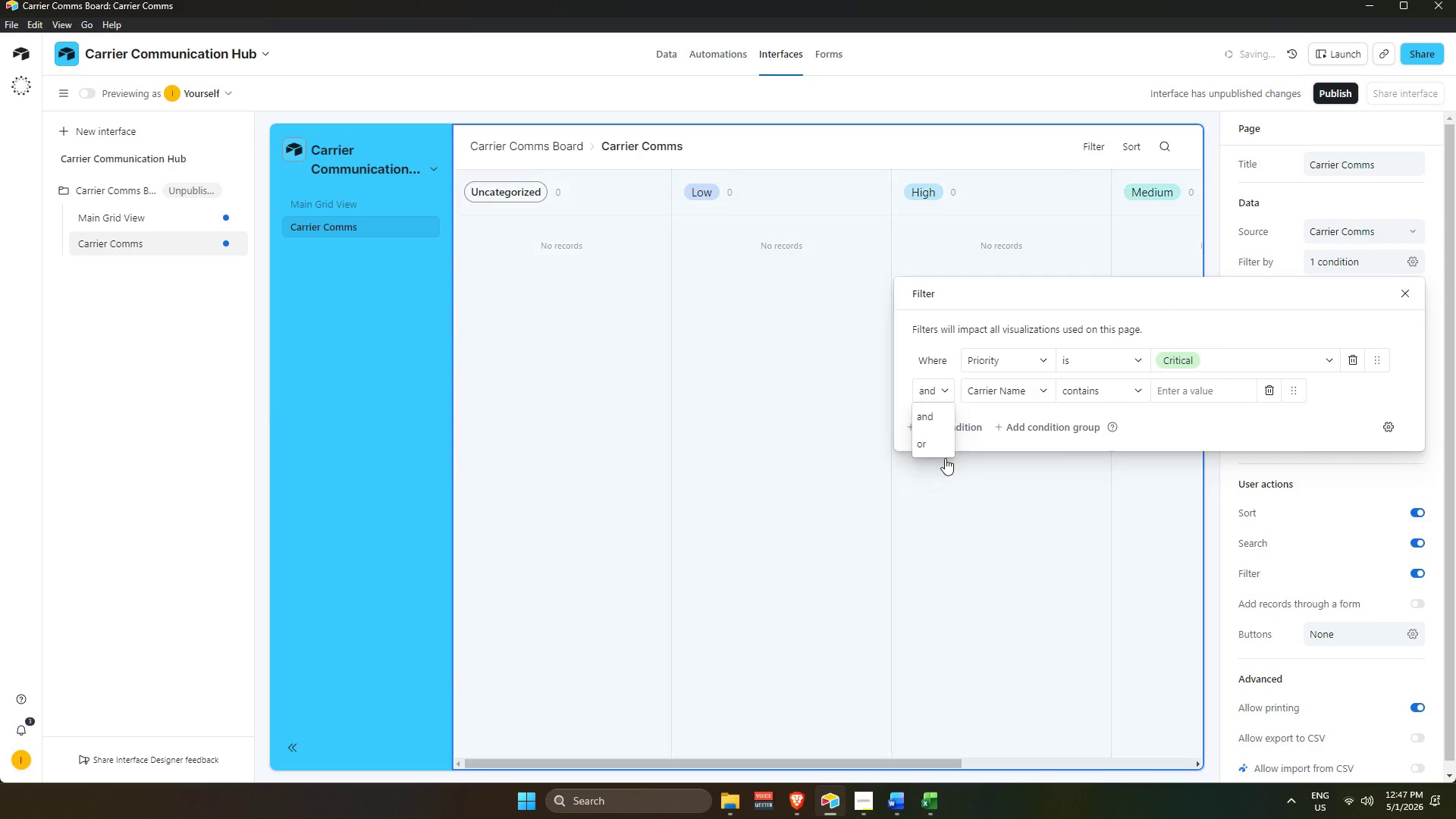 
left_click([935, 433])
 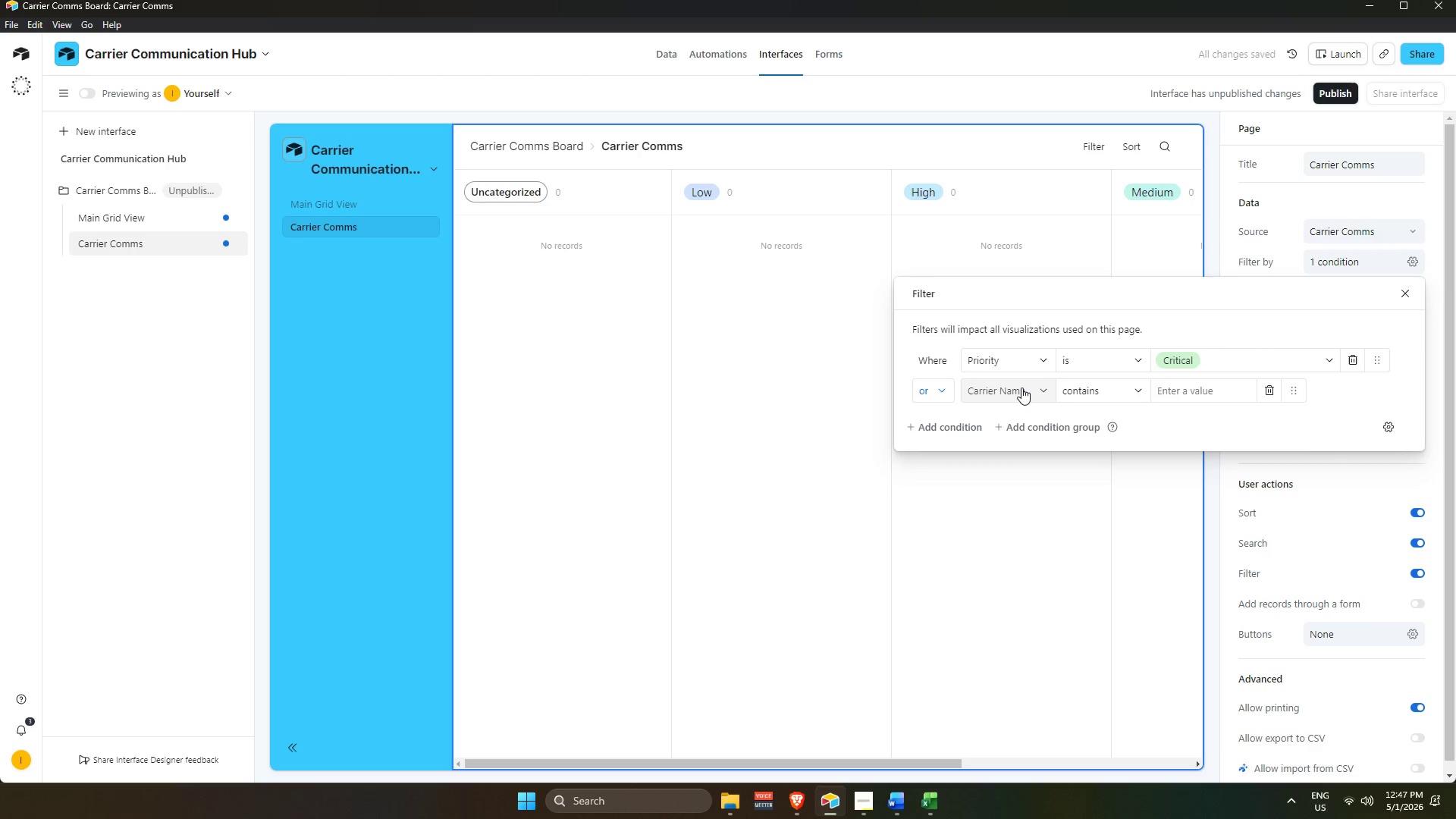 
left_click_drag(start_coordinate=[1021, 388], to_coordinate=[1019, 391])
 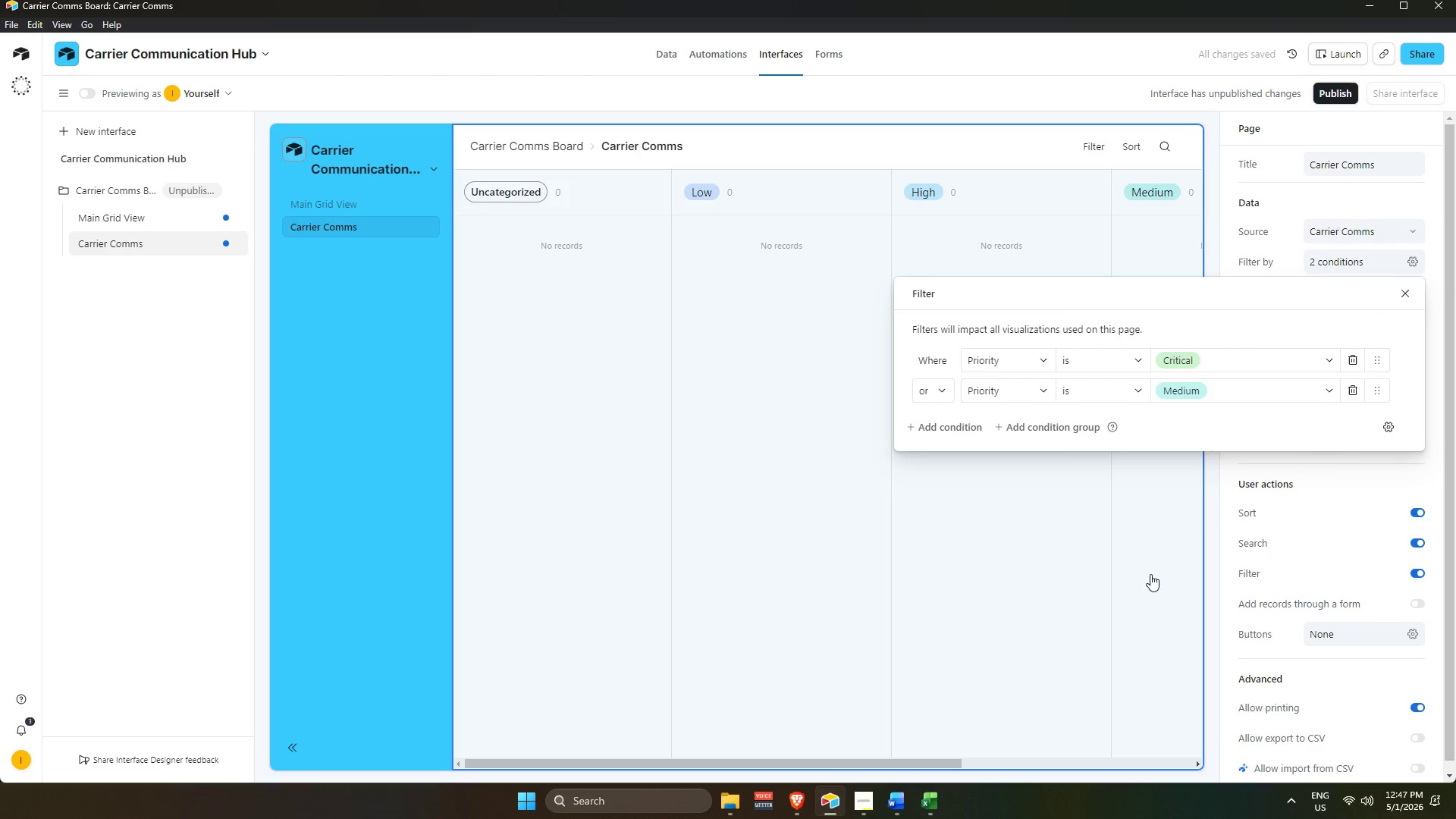 
wait(7.17)
 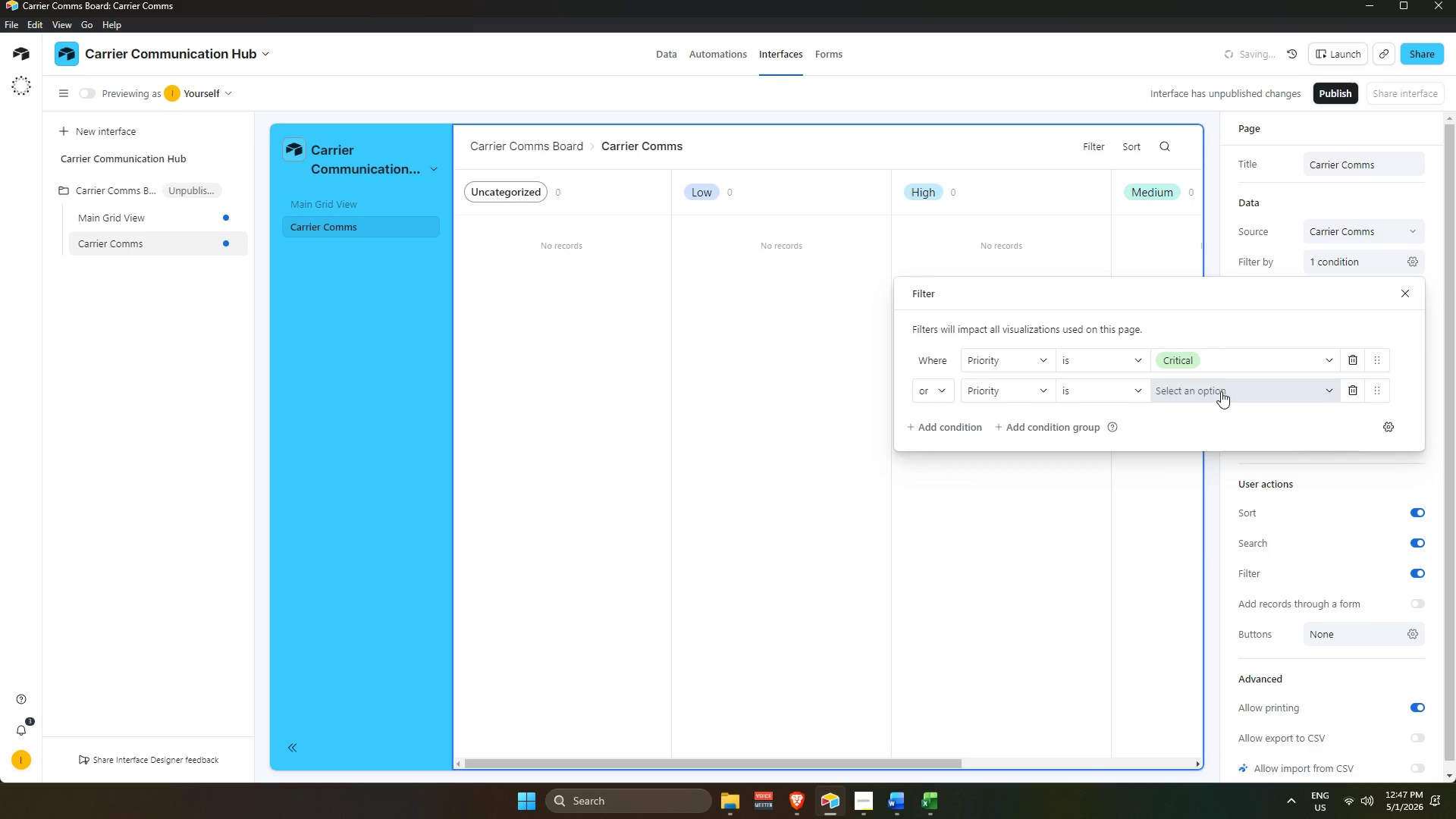 
left_click([941, 579])
 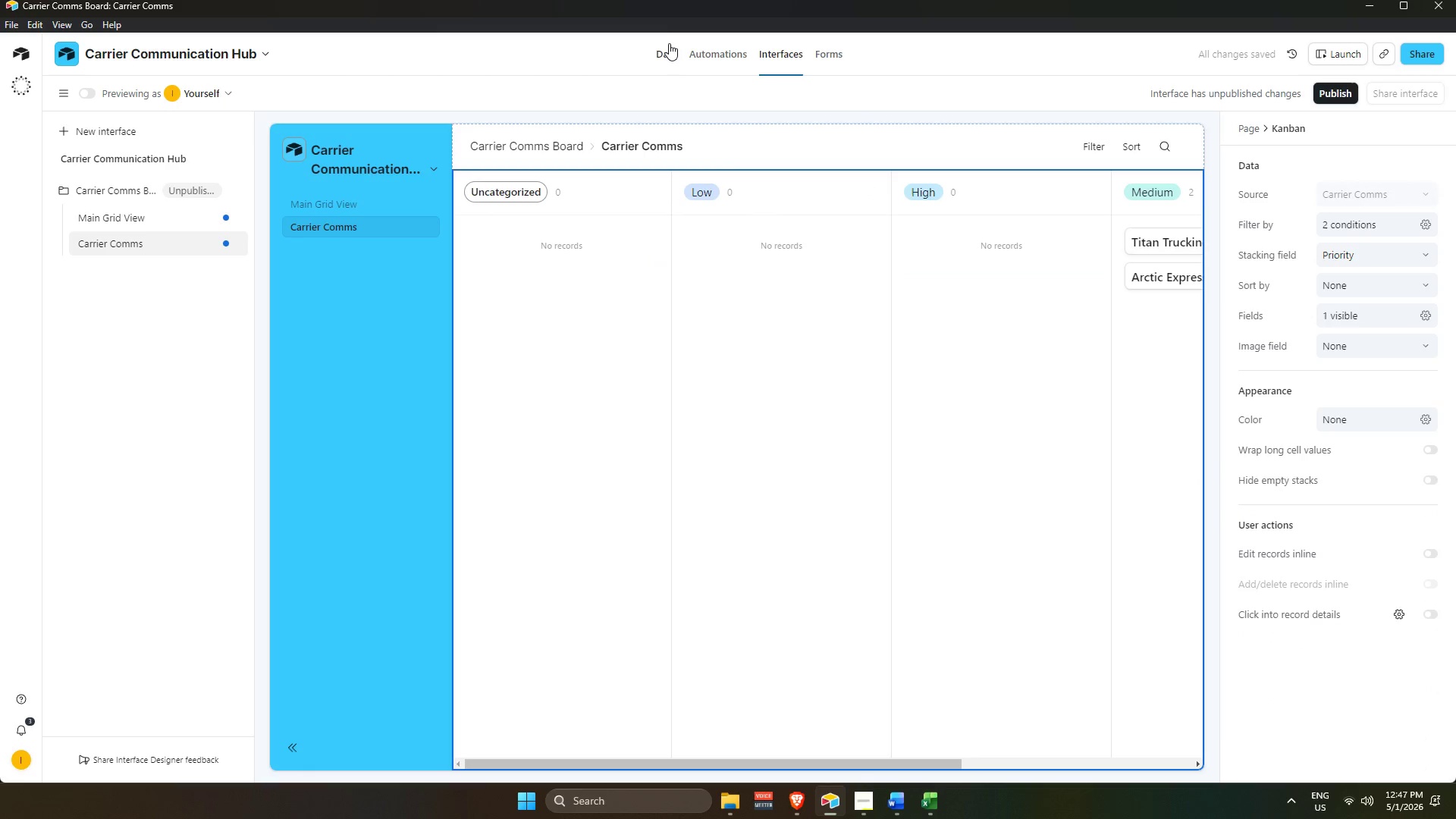 
left_click([668, 46])
 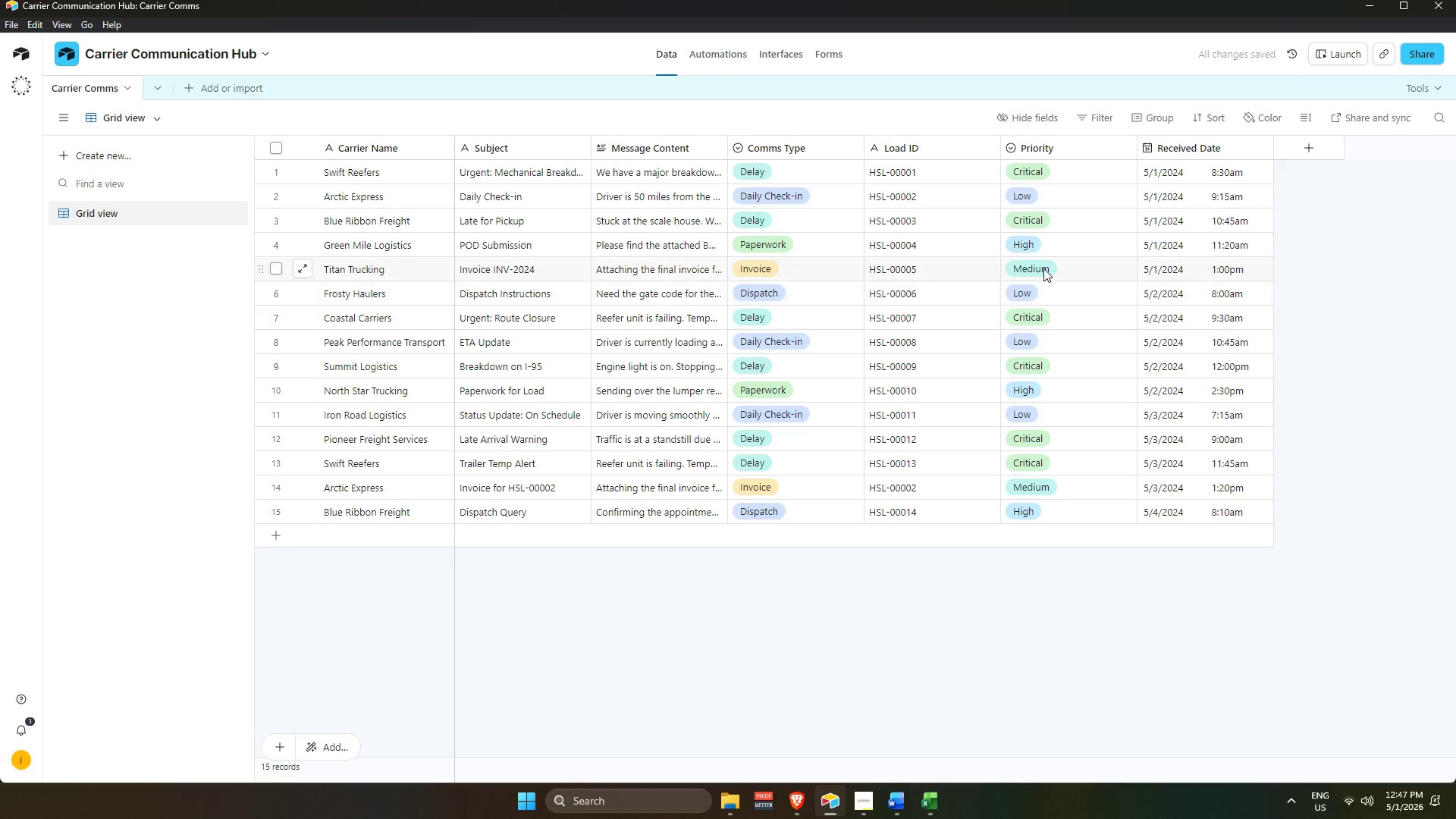 
double_click([1049, 243])
 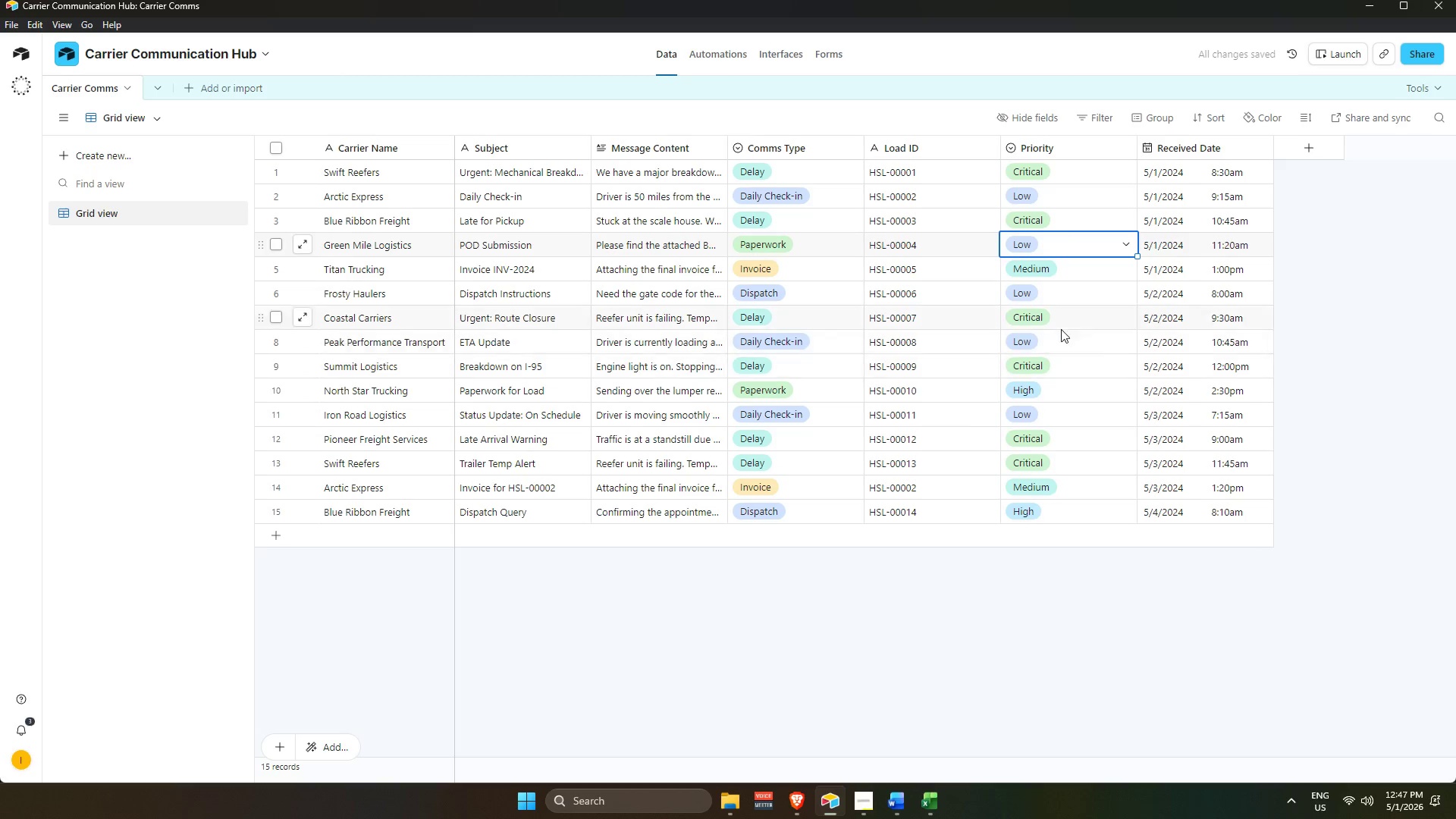 
double_click([1057, 511])
 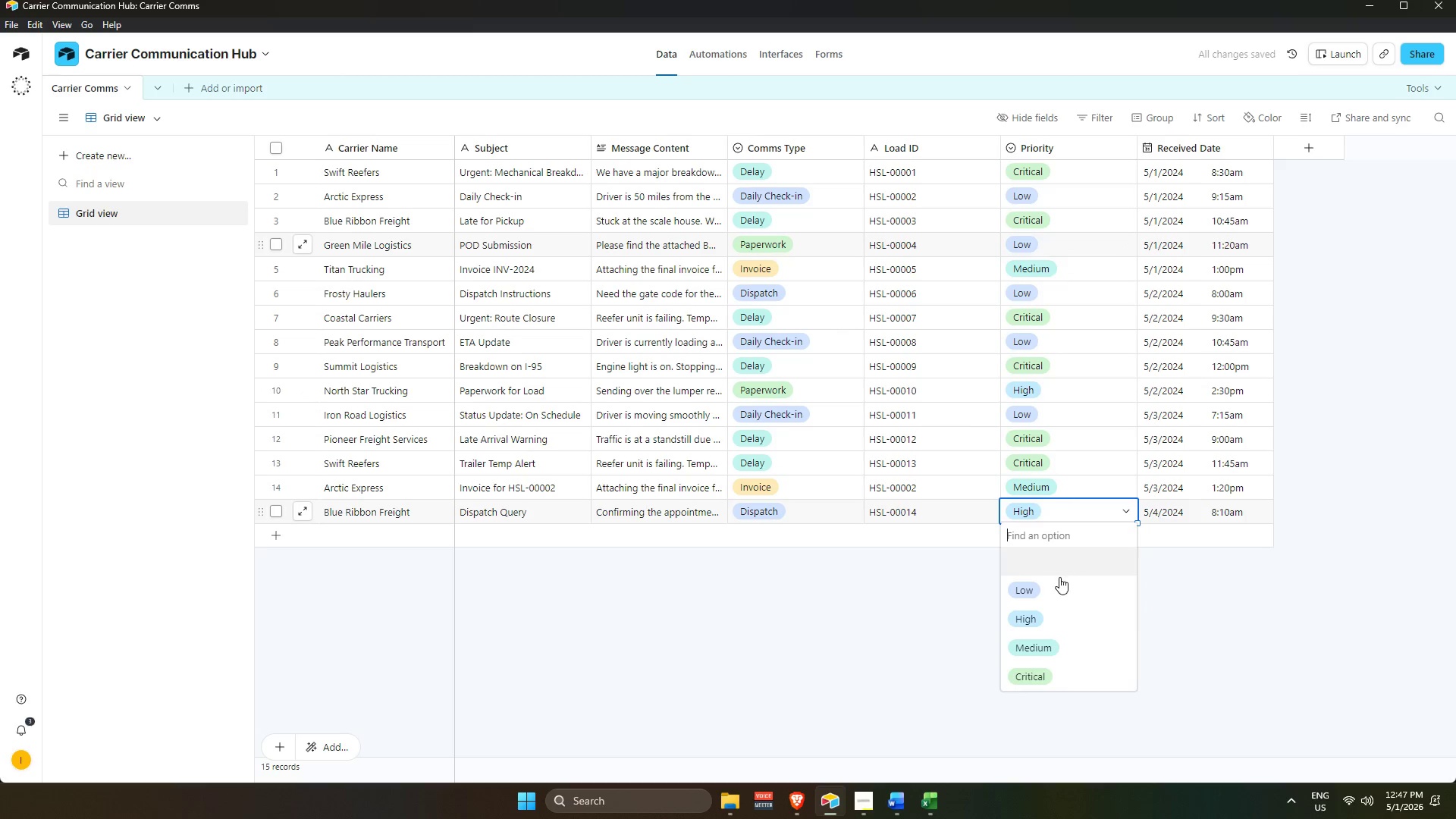 
left_click([1059, 583])
 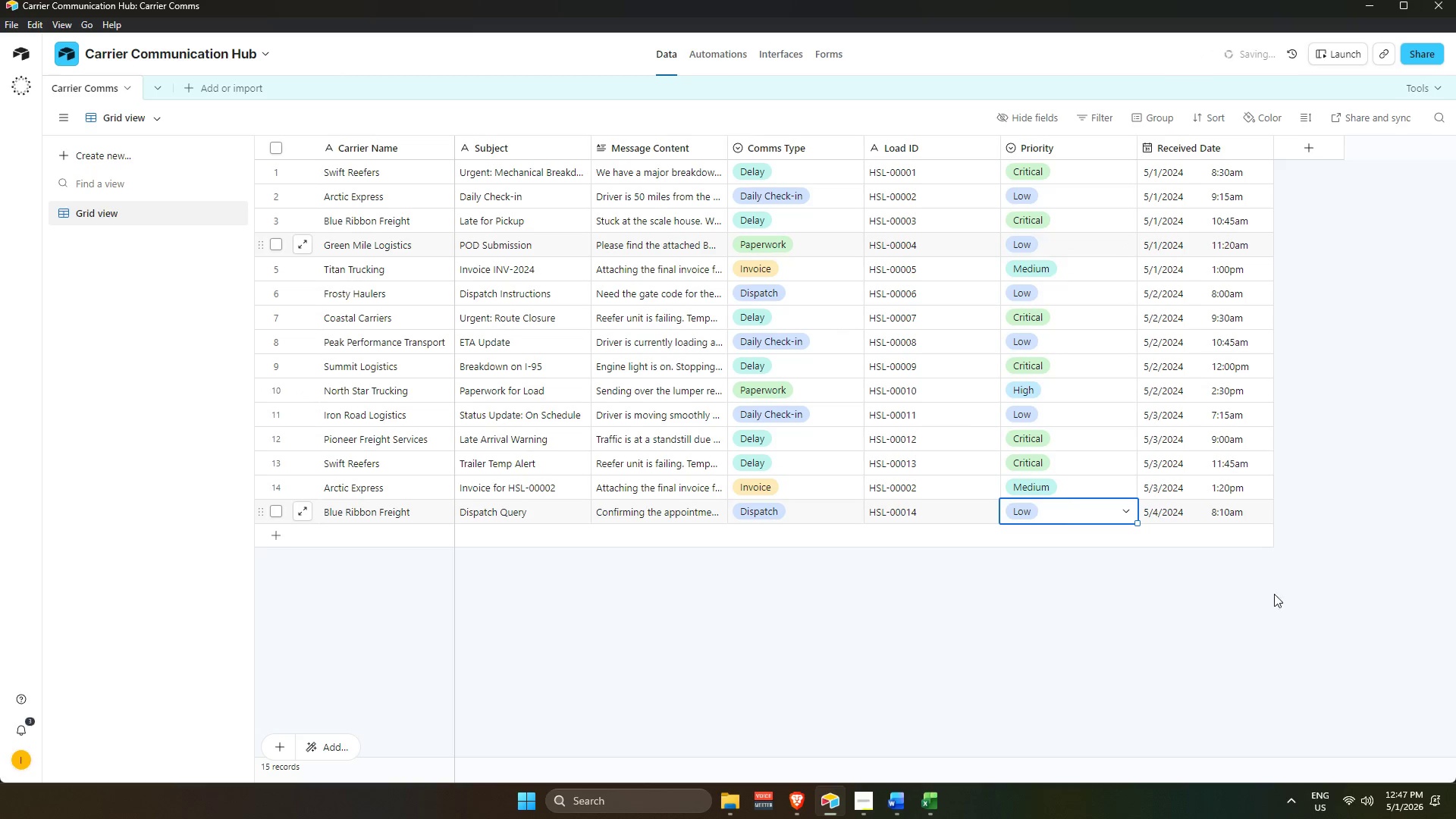 
left_click([1184, 591])
 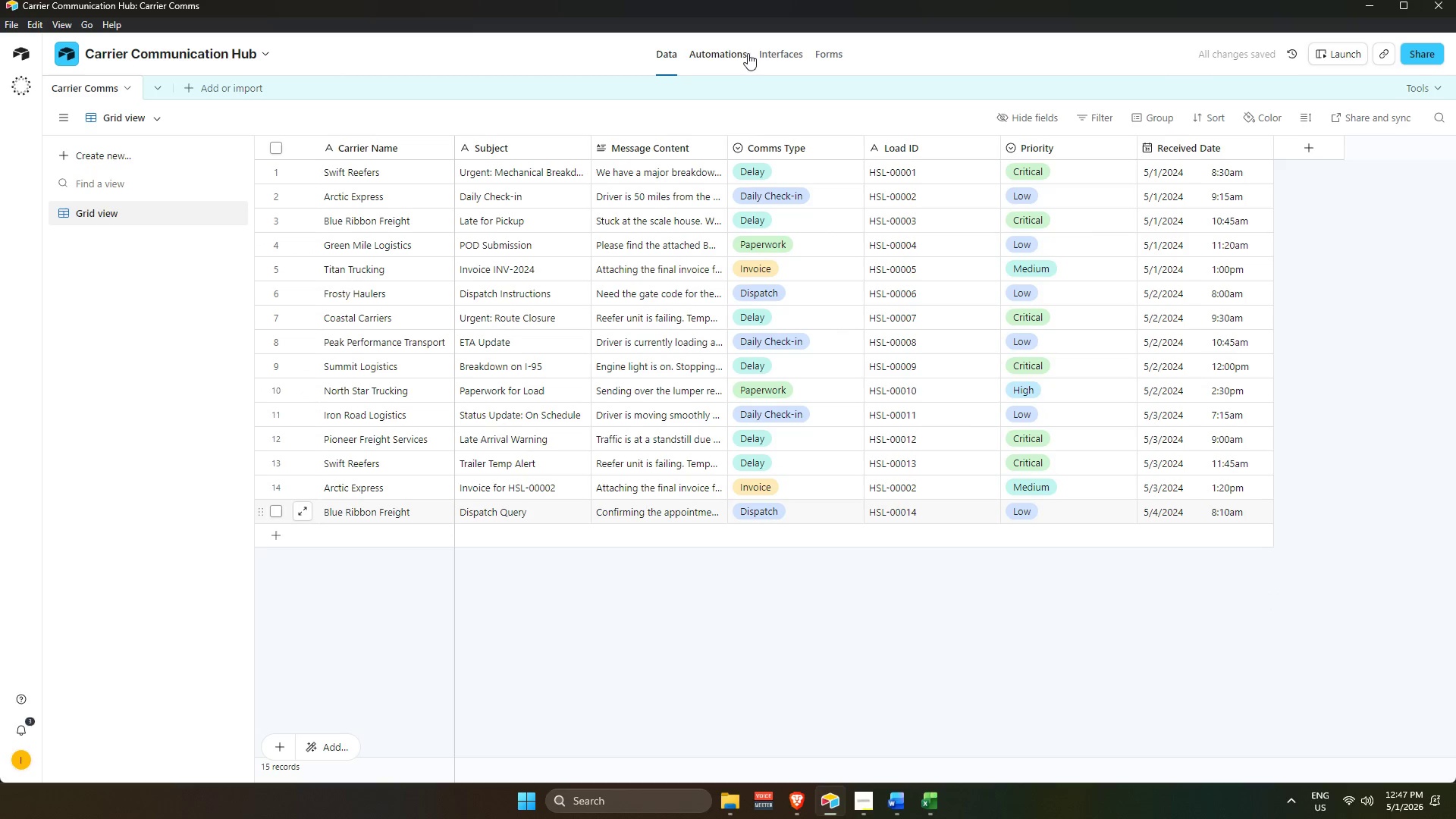 
left_click([767, 64])
 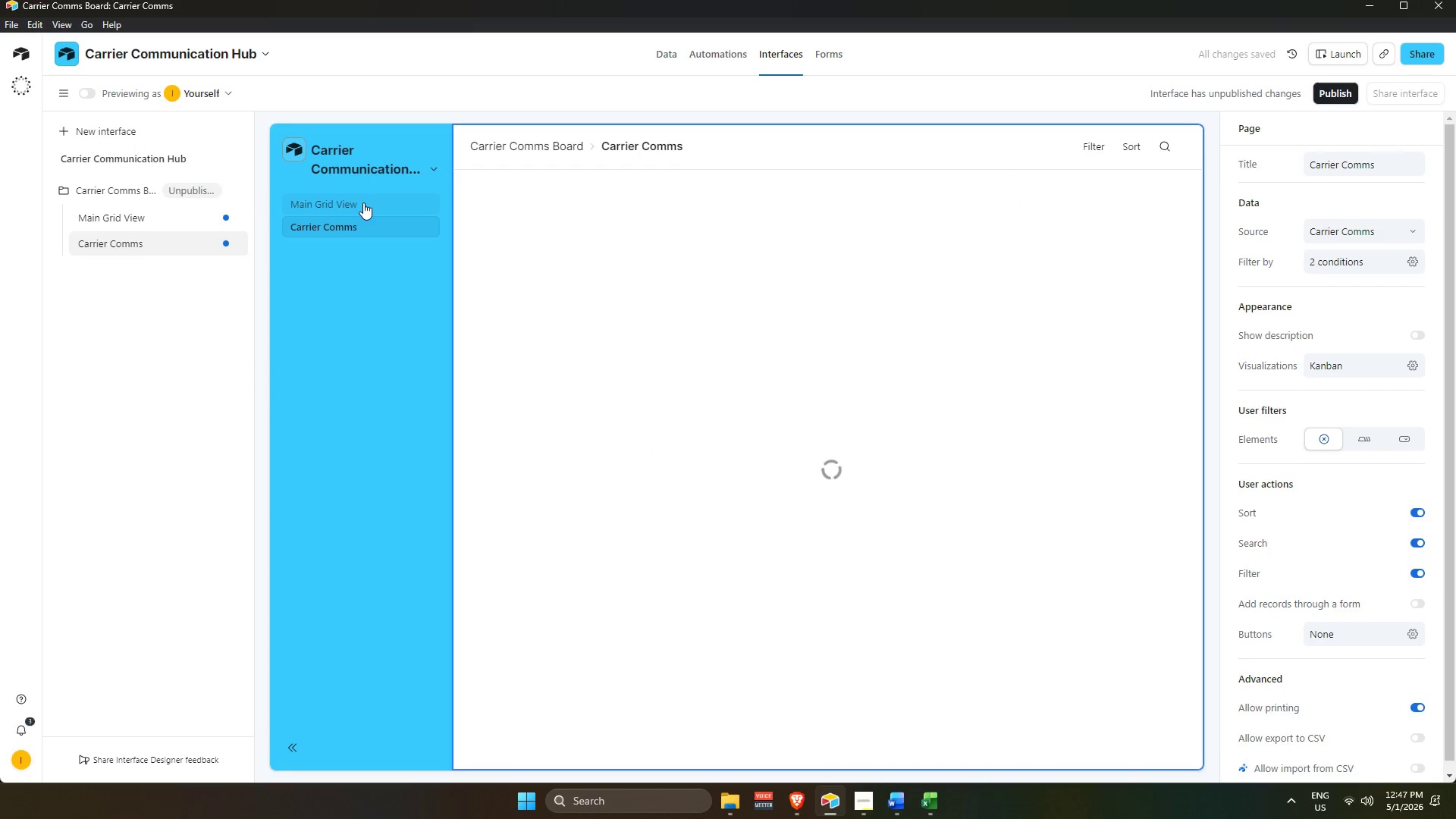 
left_click([362, 202])
 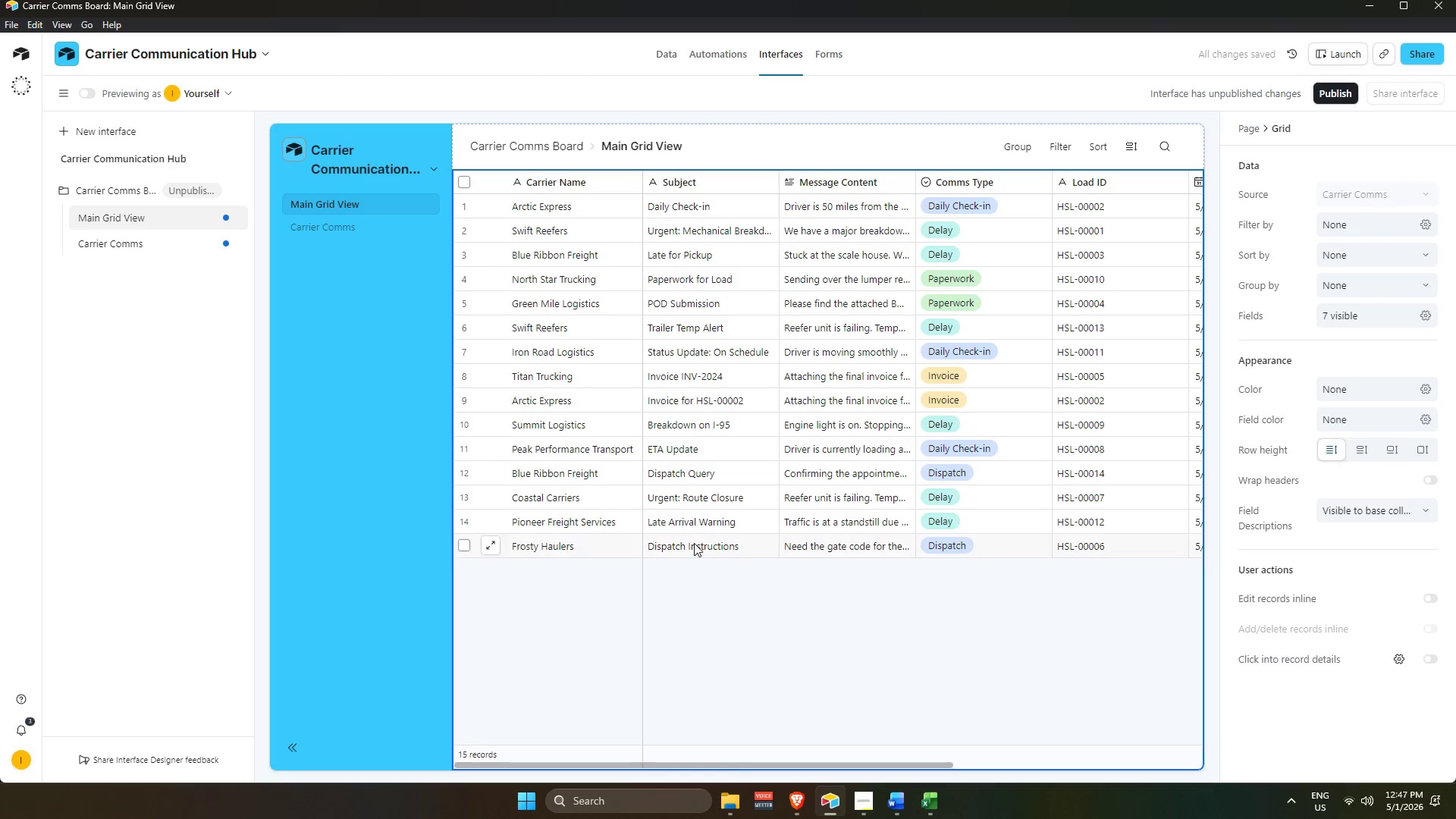 
left_click([327, 227])
 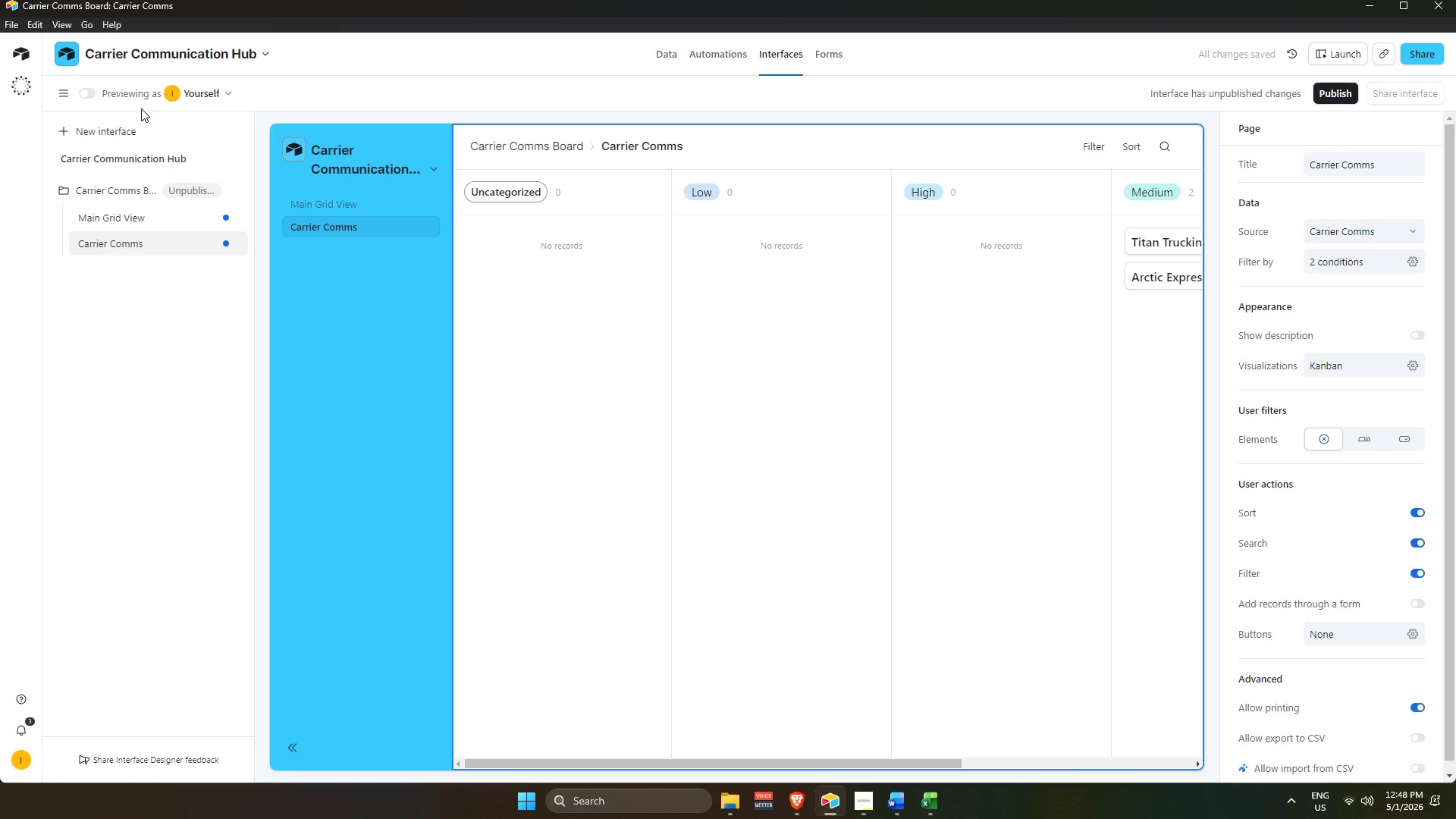 
left_click([670, 58])
 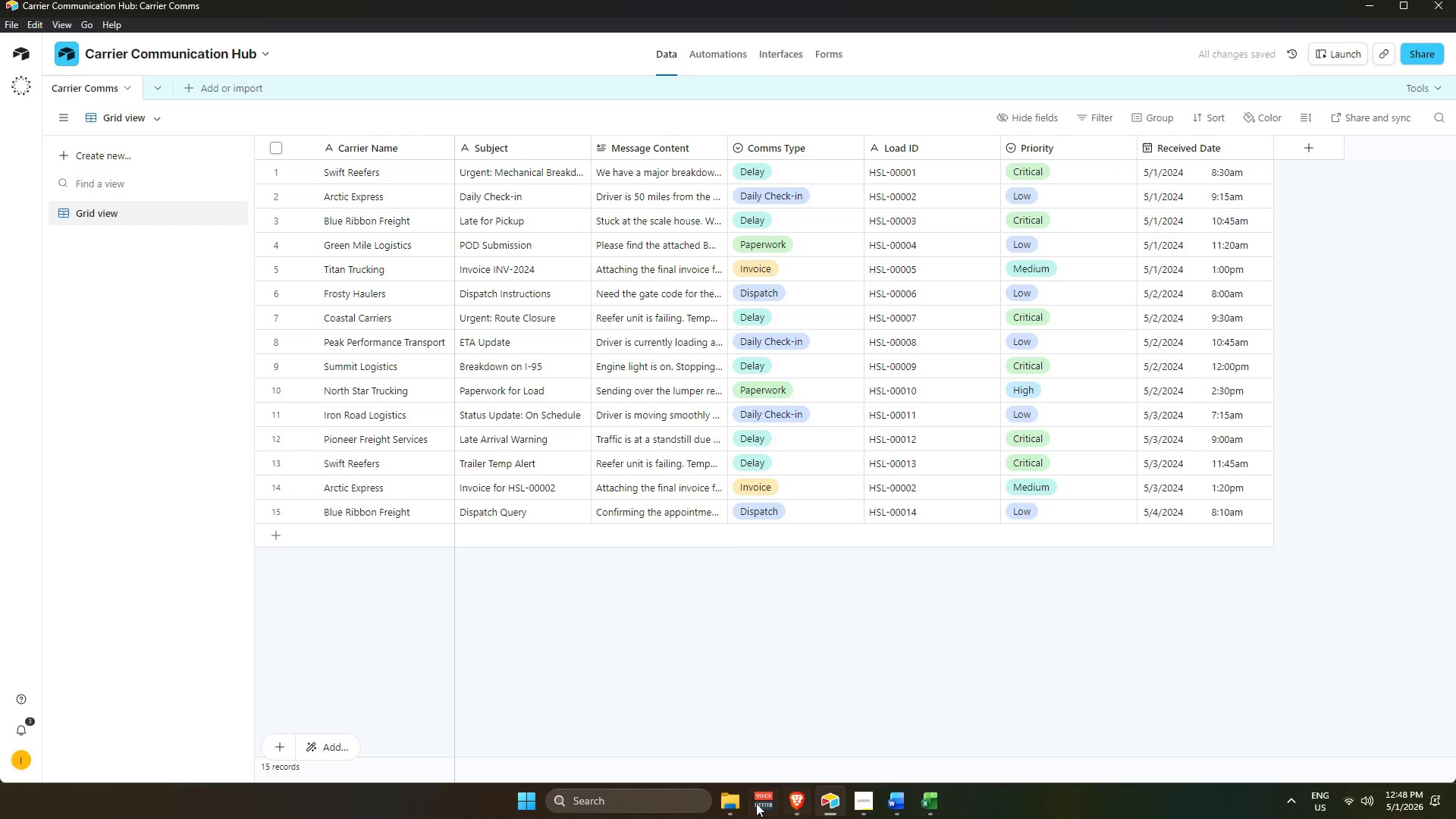 
left_click([733, 798])
 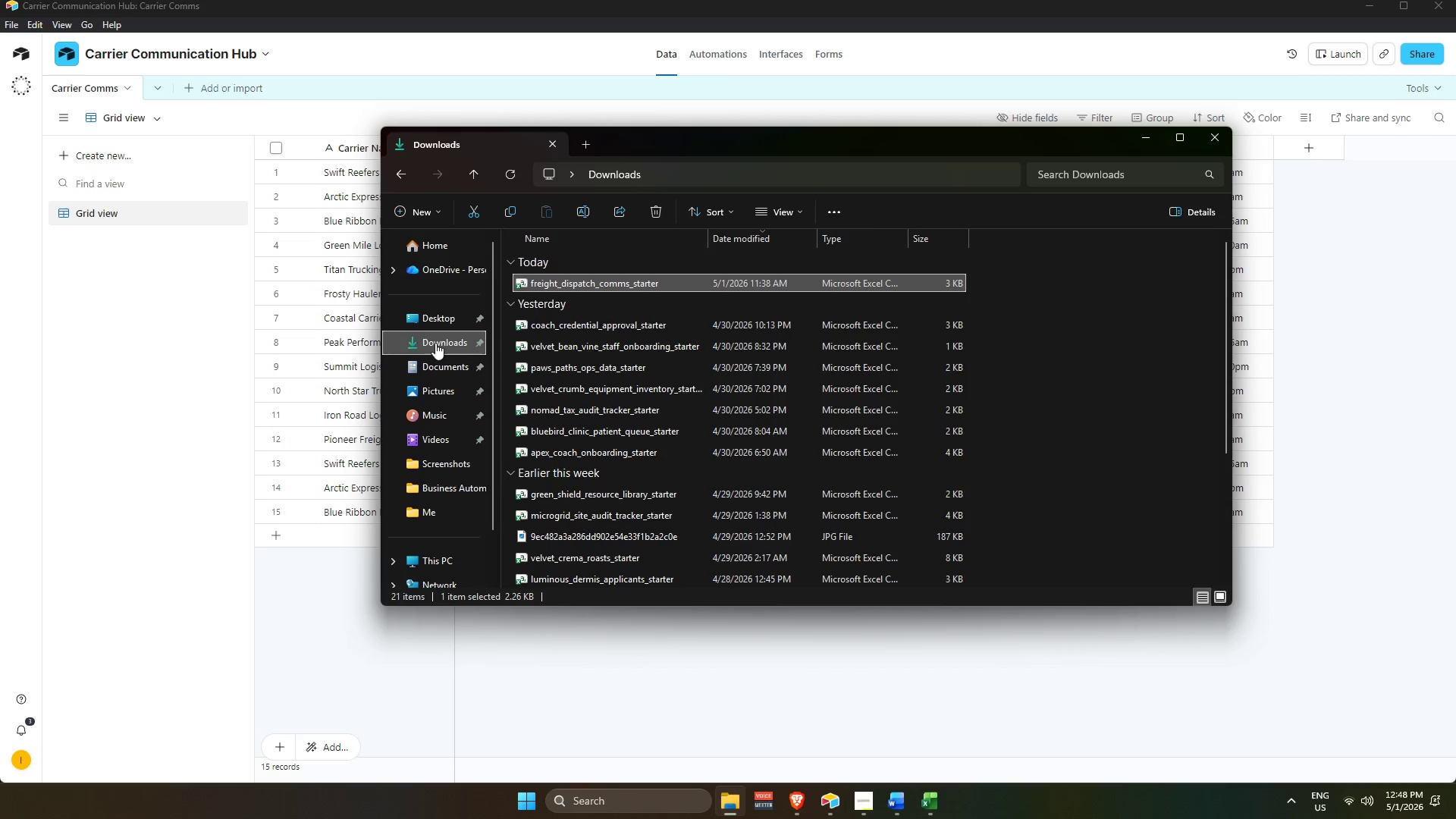 
double_click([436, 311])
 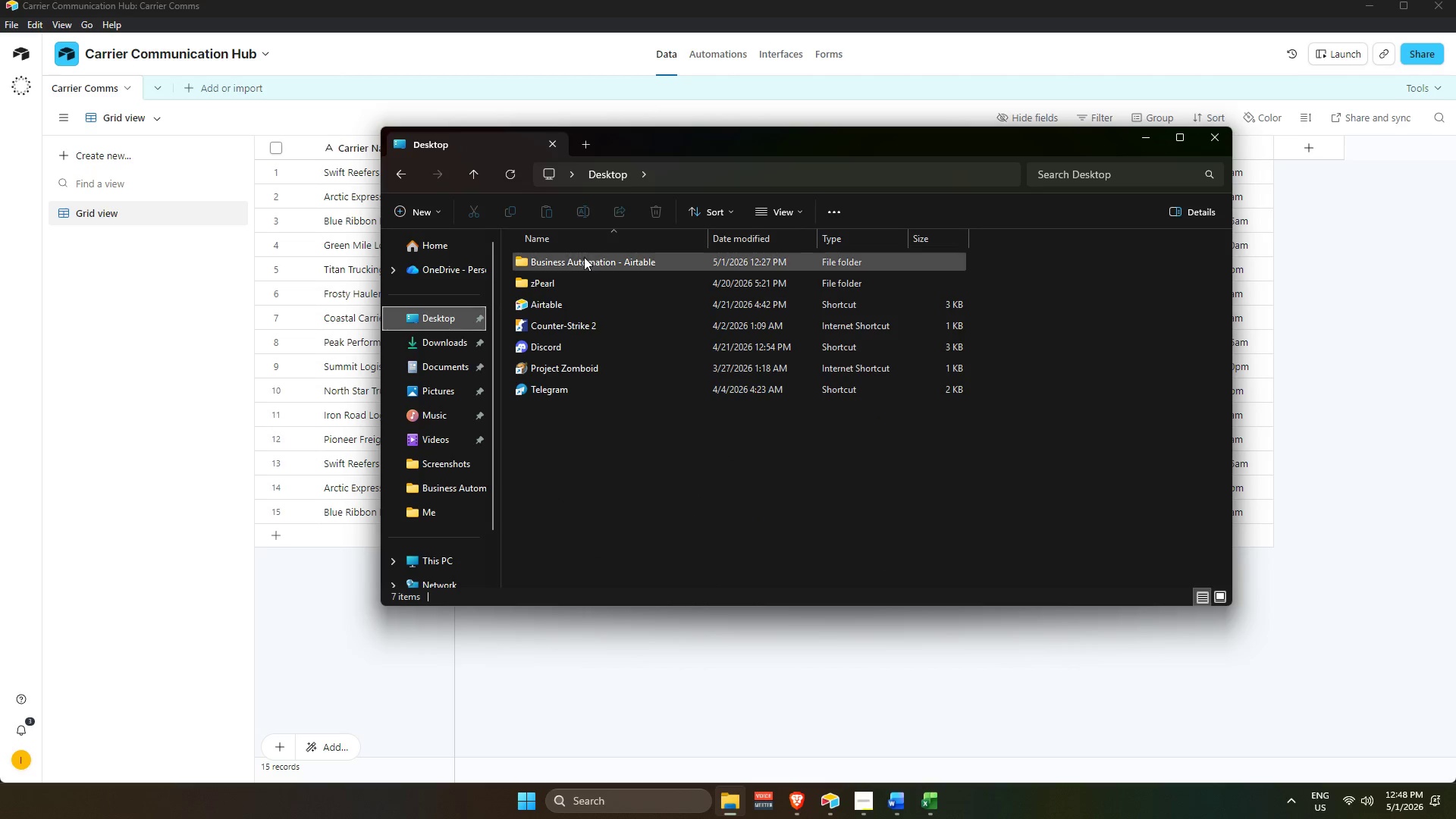 
double_click([588, 259])
 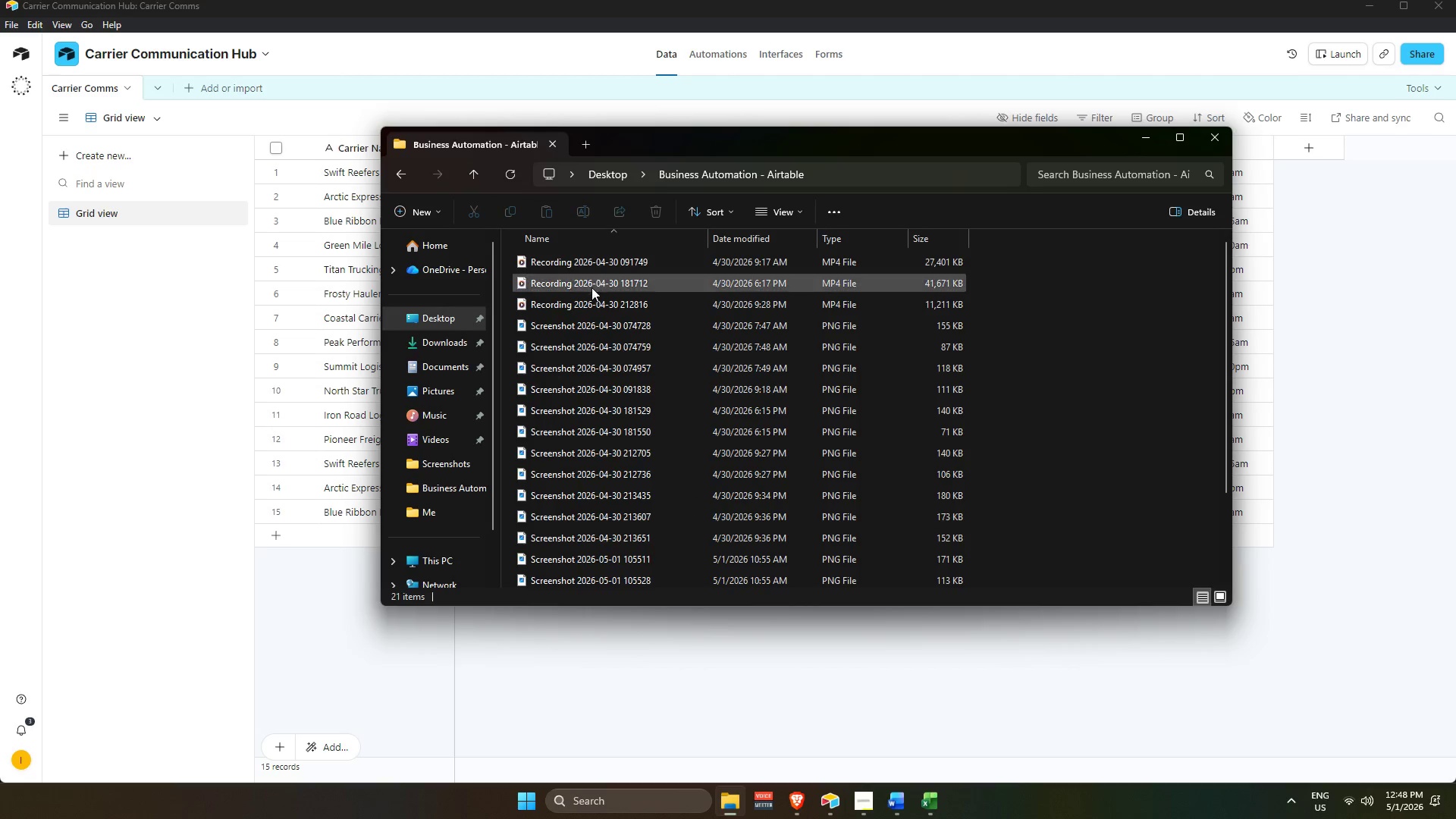 
scroll: coordinate [591, 289], scroll_direction: up, amount: 2.0
 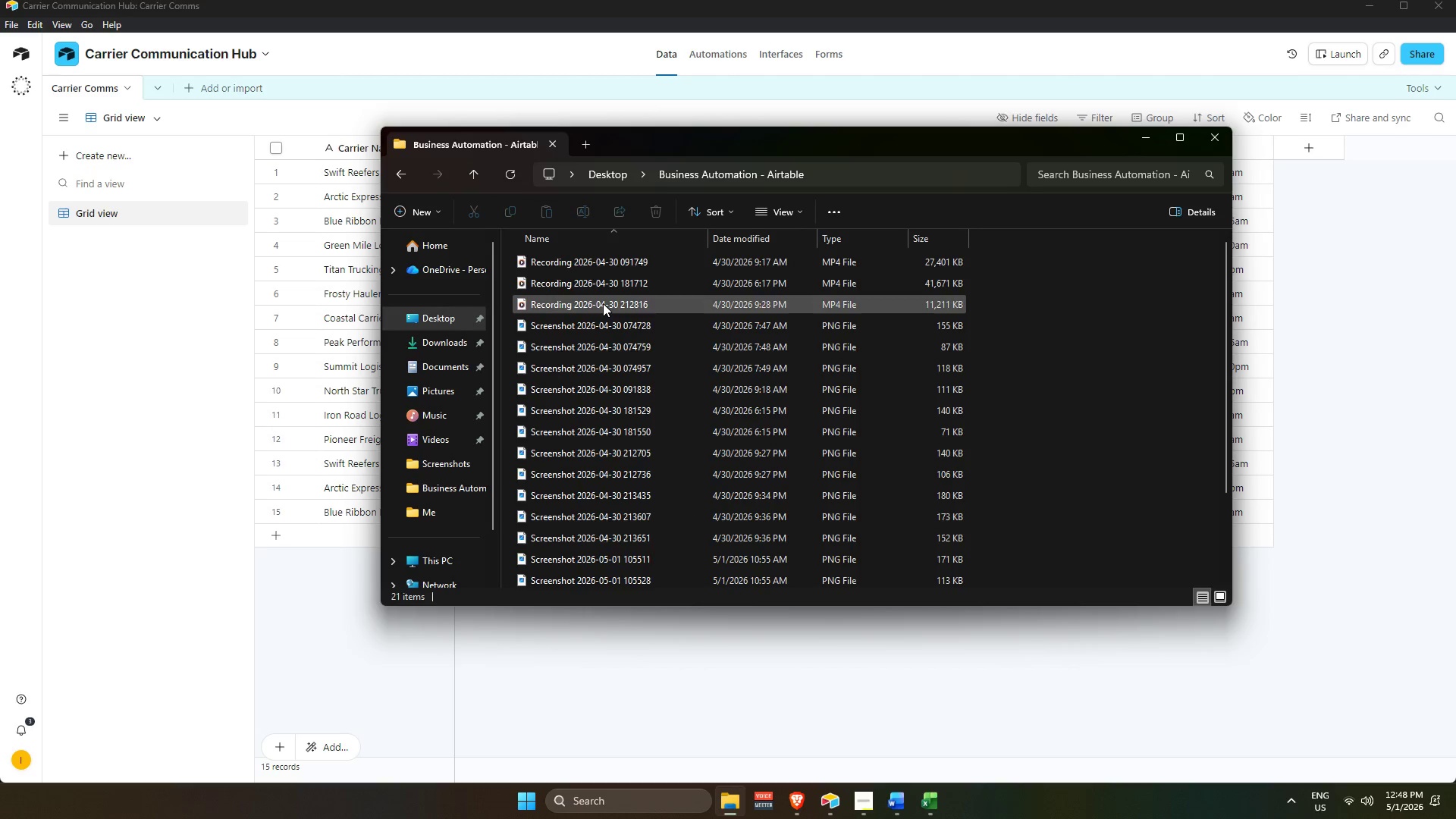 
key(Control+A)
 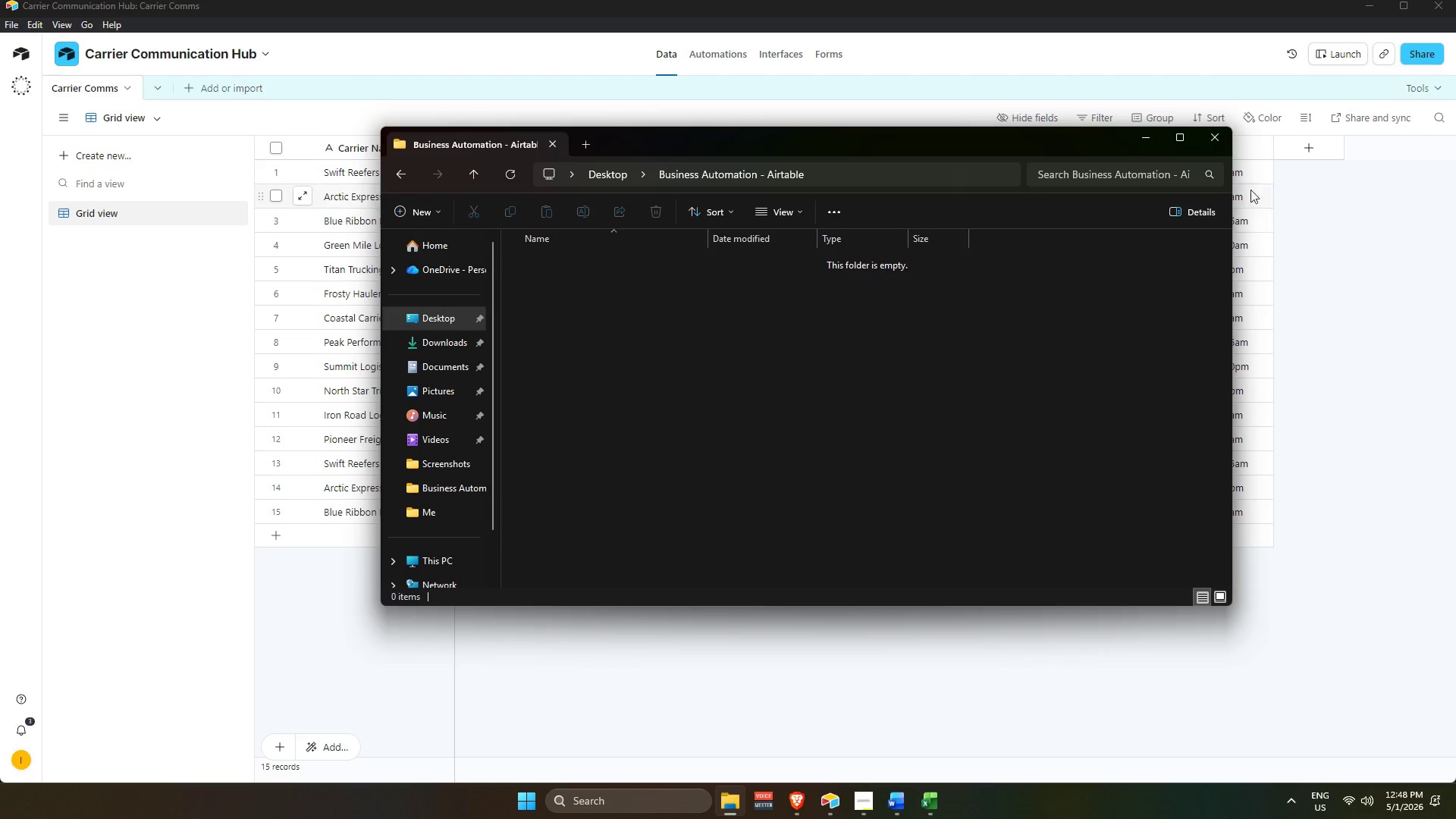 
left_click([433, 348])
 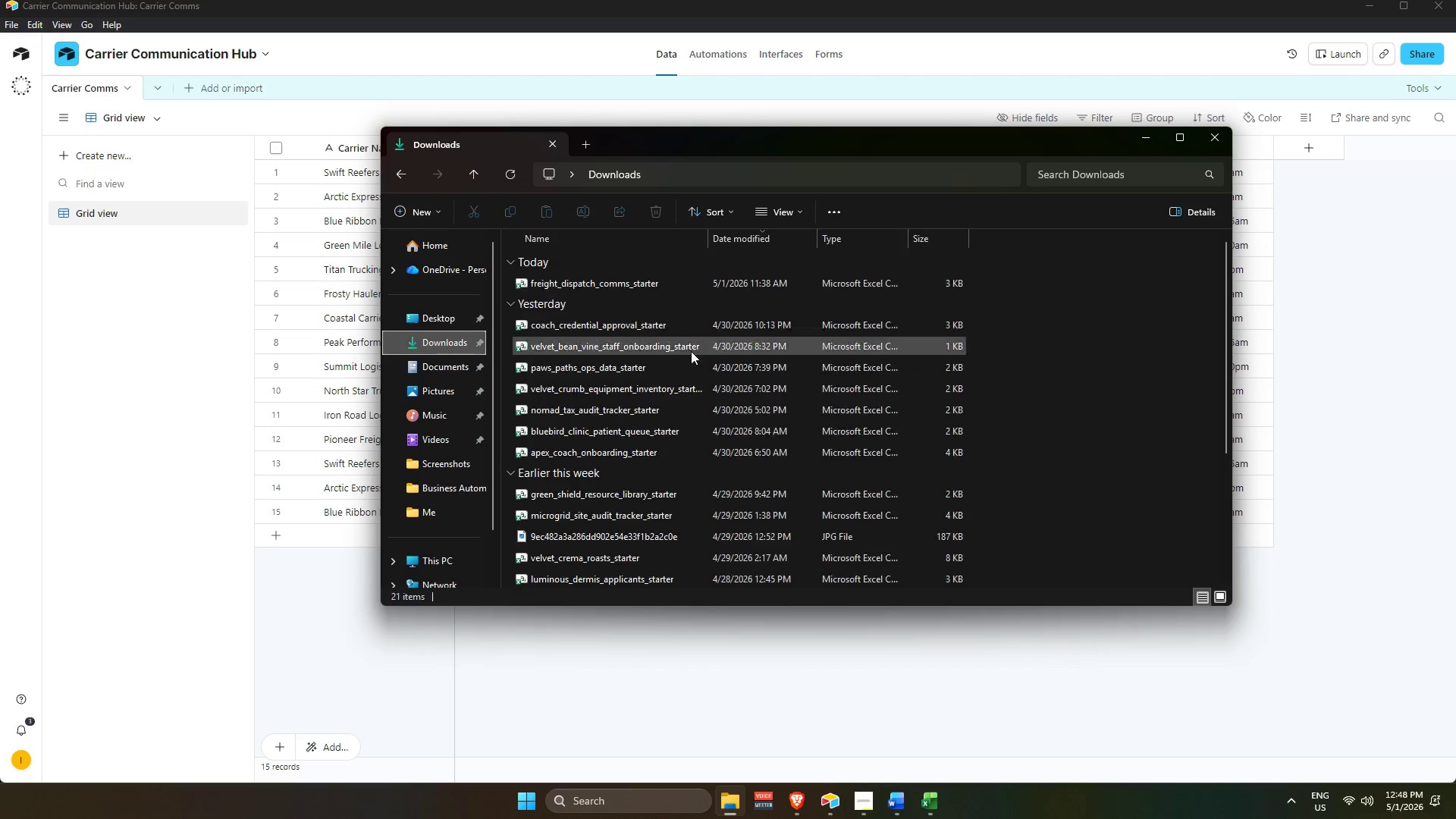 
scroll: coordinate [728, 481], scroll_direction: up, amount: 2.0
 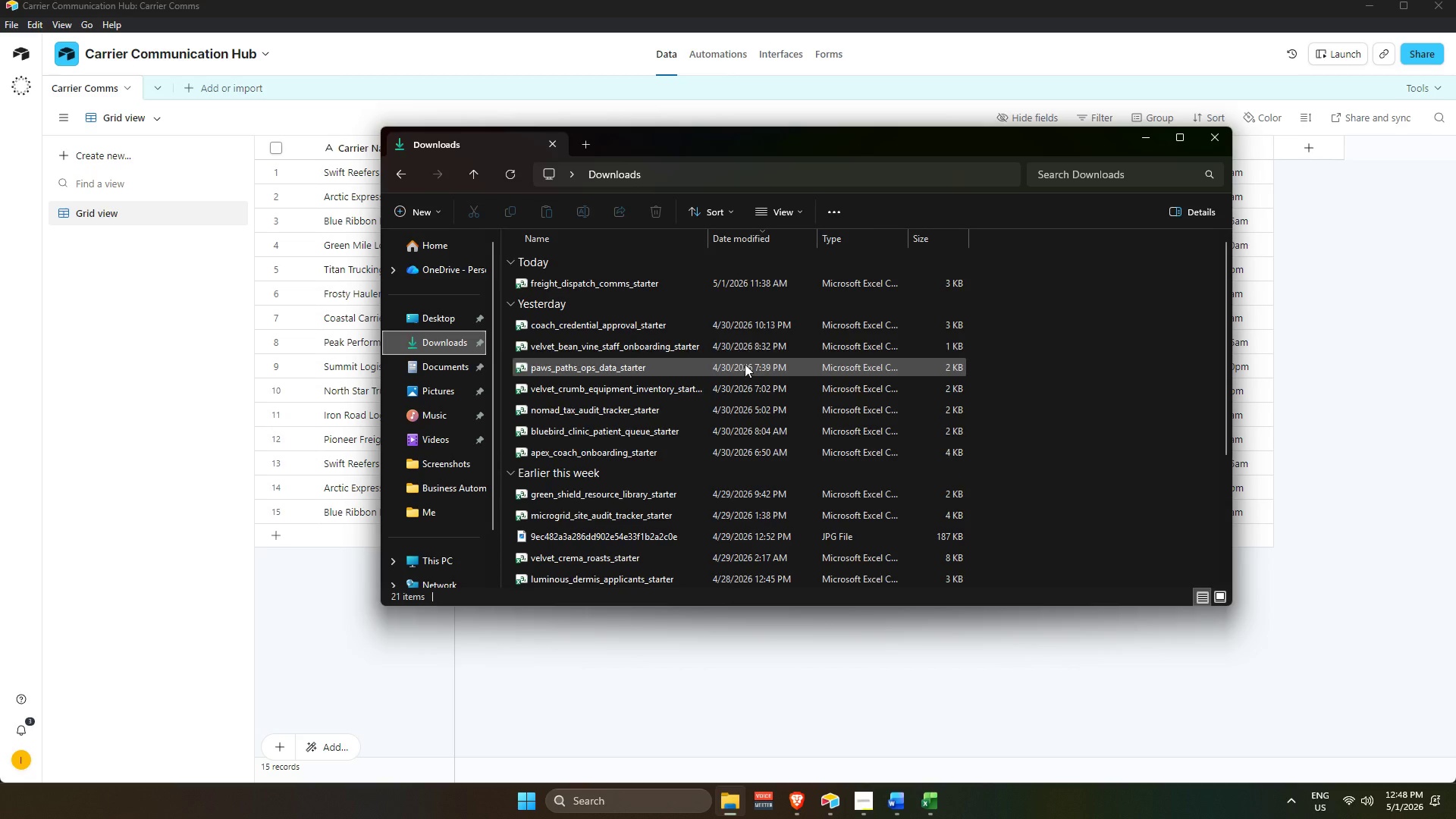 
left_click([733, 350])
 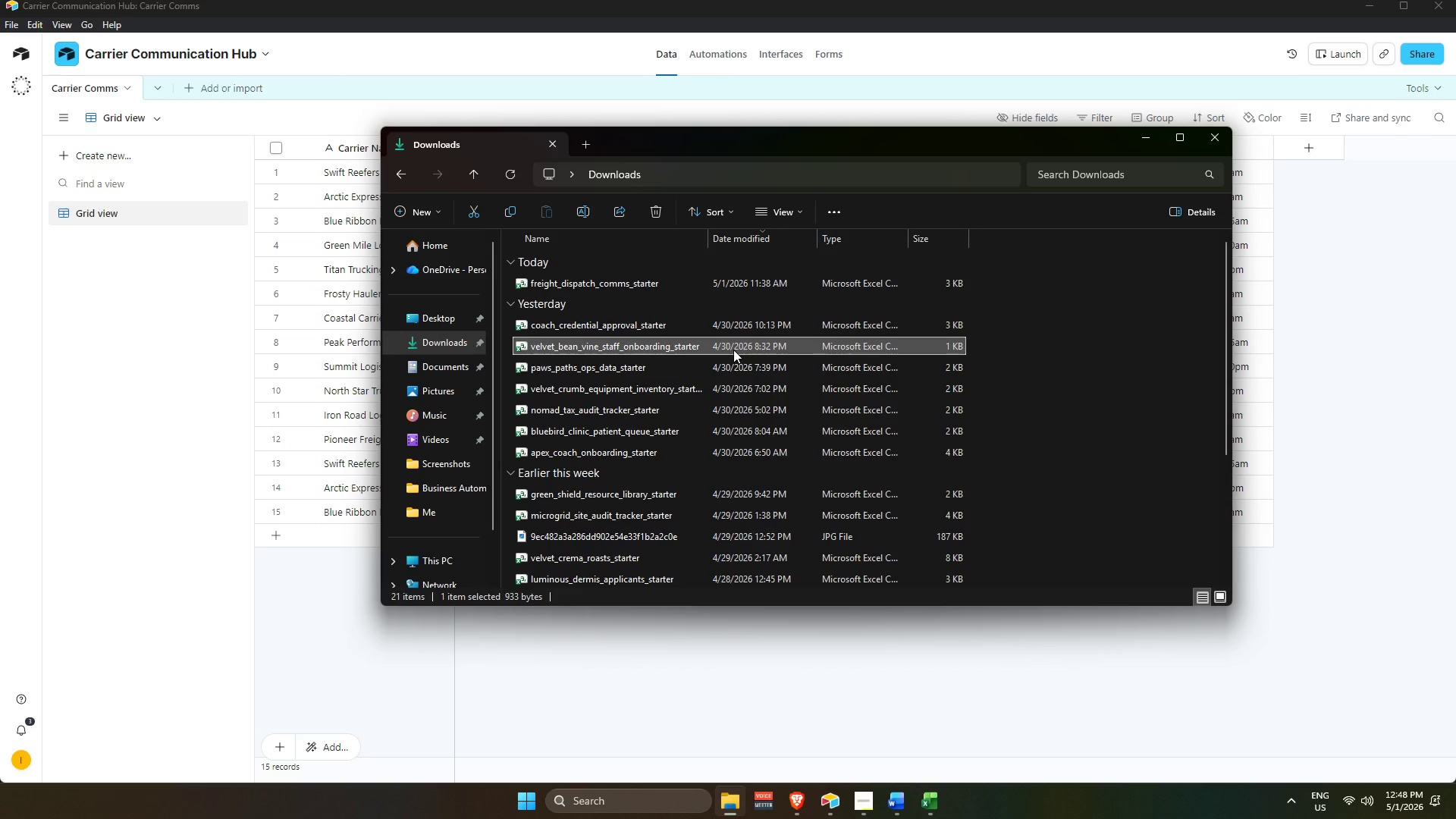 
key(Control+A)
 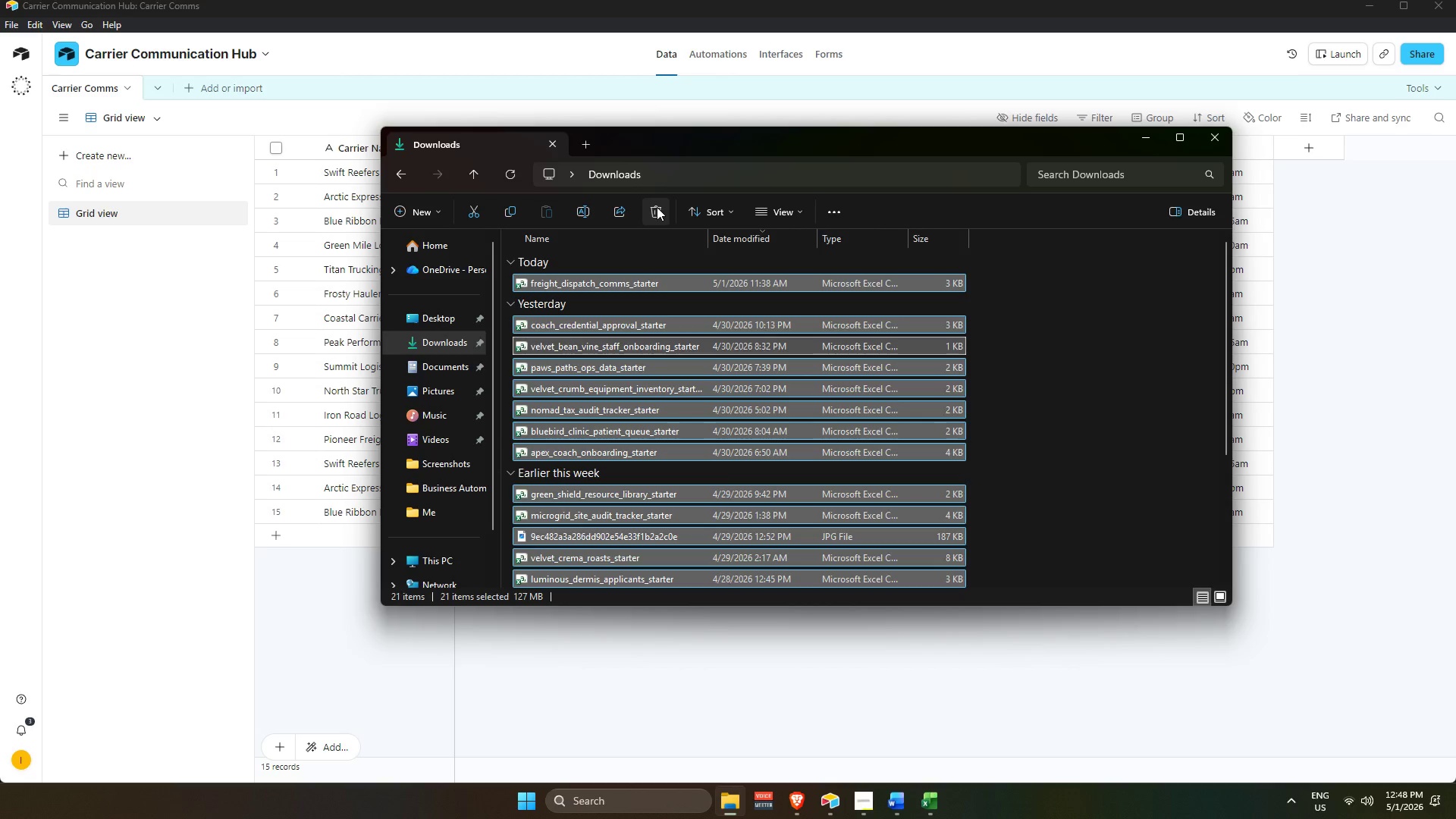 
scroll: coordinate [585, 577], scroll_direction: down, amount: 15.0
 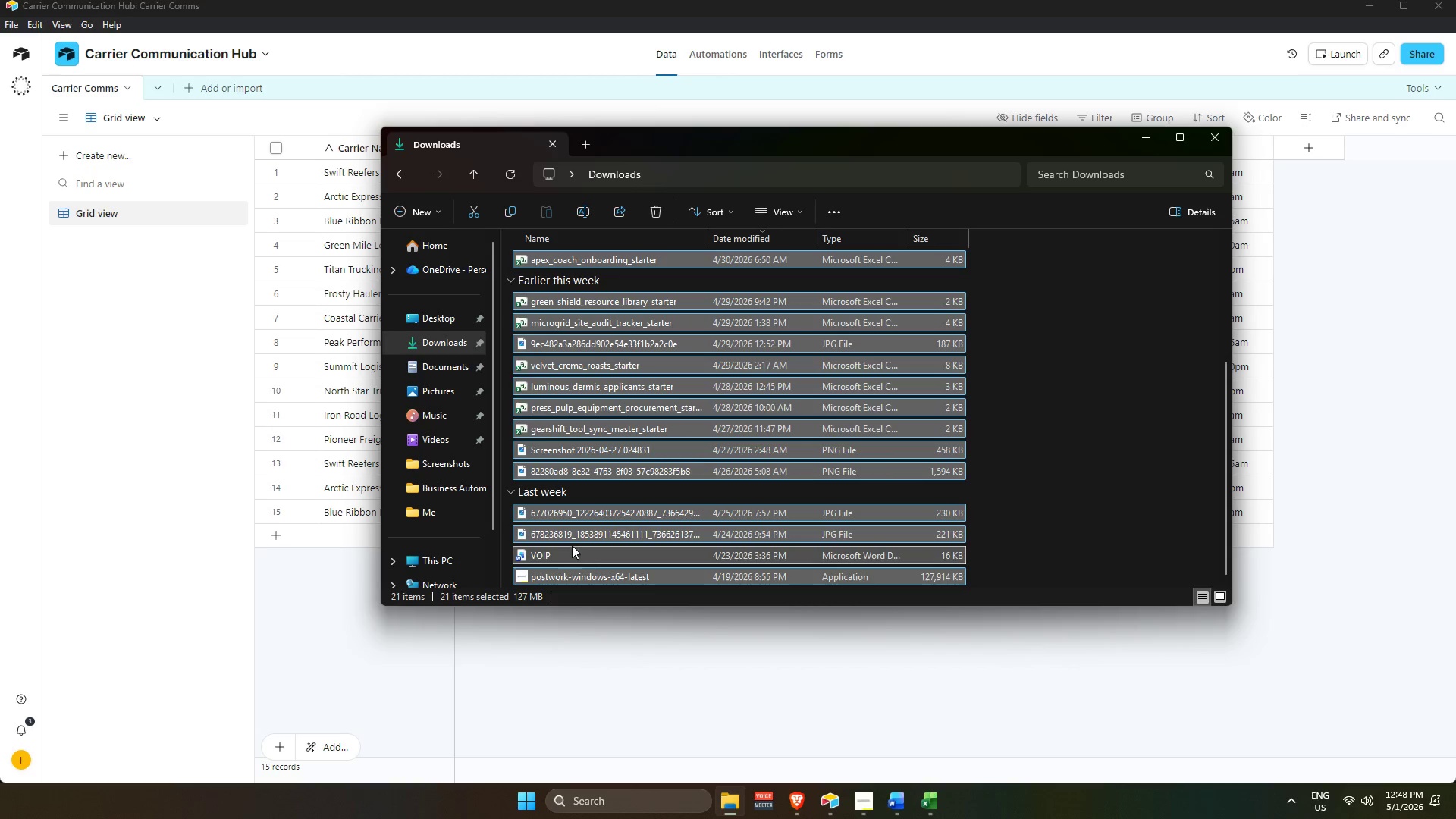 
scroll: coordinate [636, 487], scroll_direction: up, amount: 10.0
 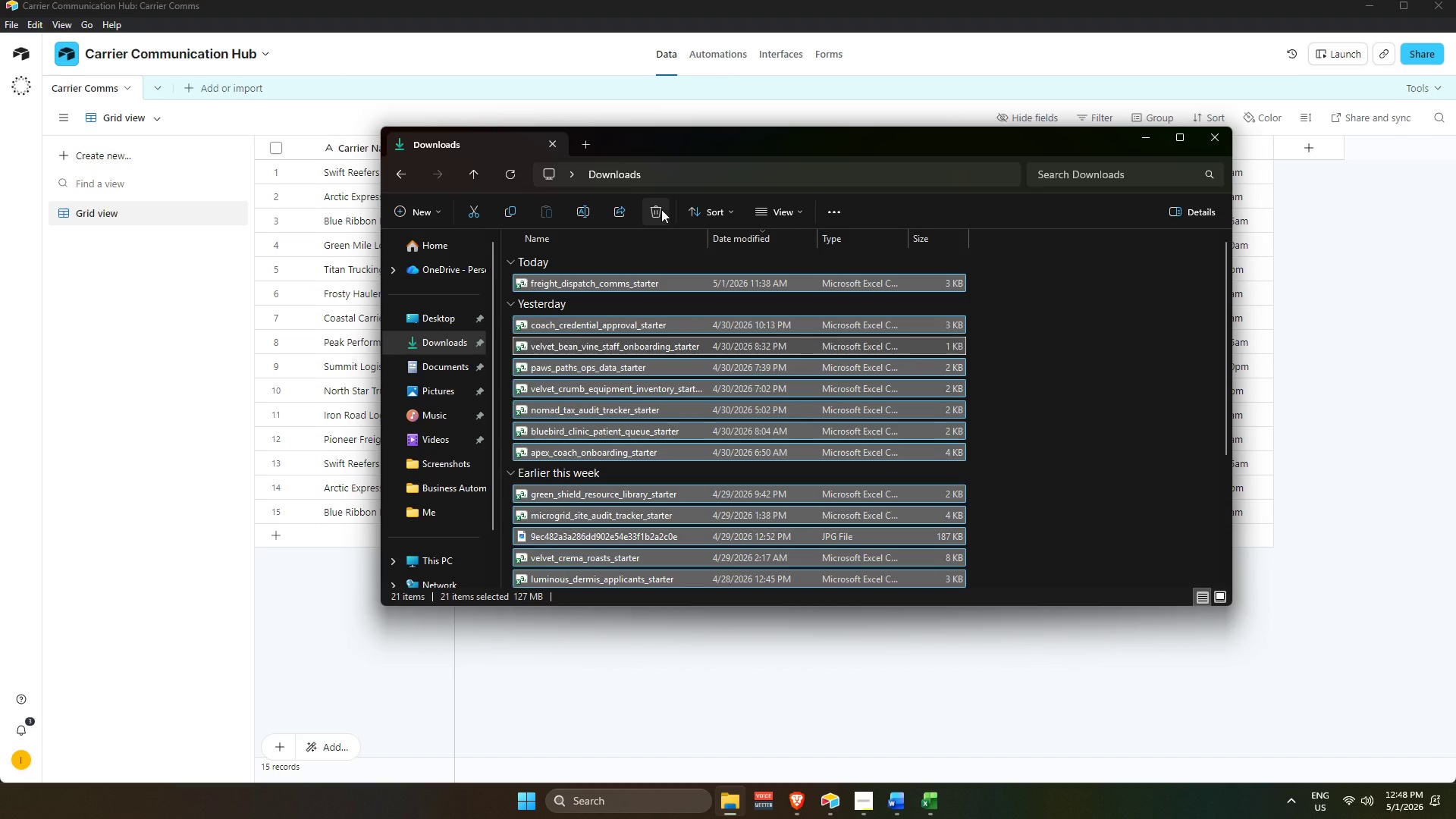 
left_click([661, 209])
 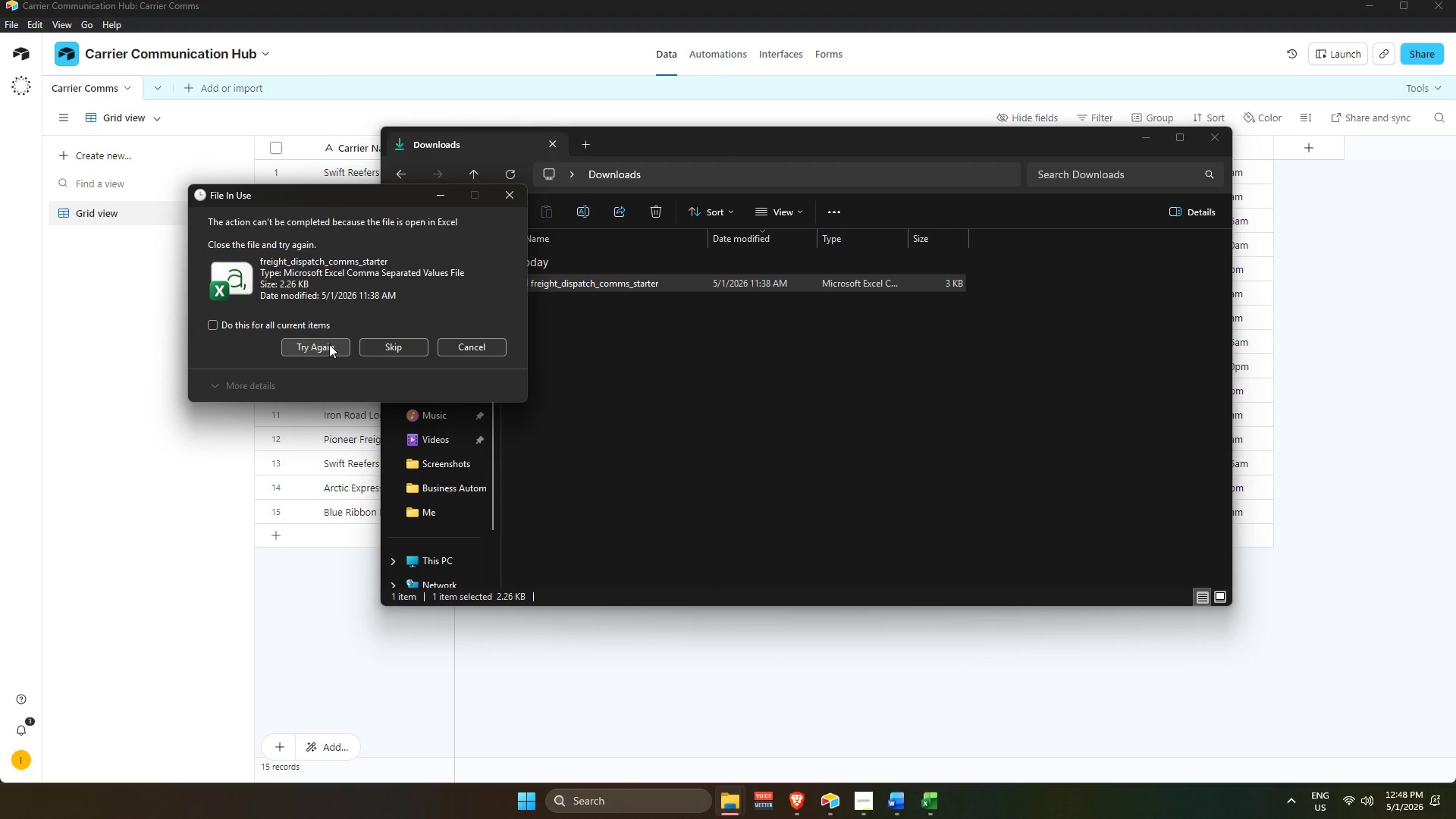 
left_click_drag(start_coordinate=[397, 349], to_coordinate=[402, 351])
 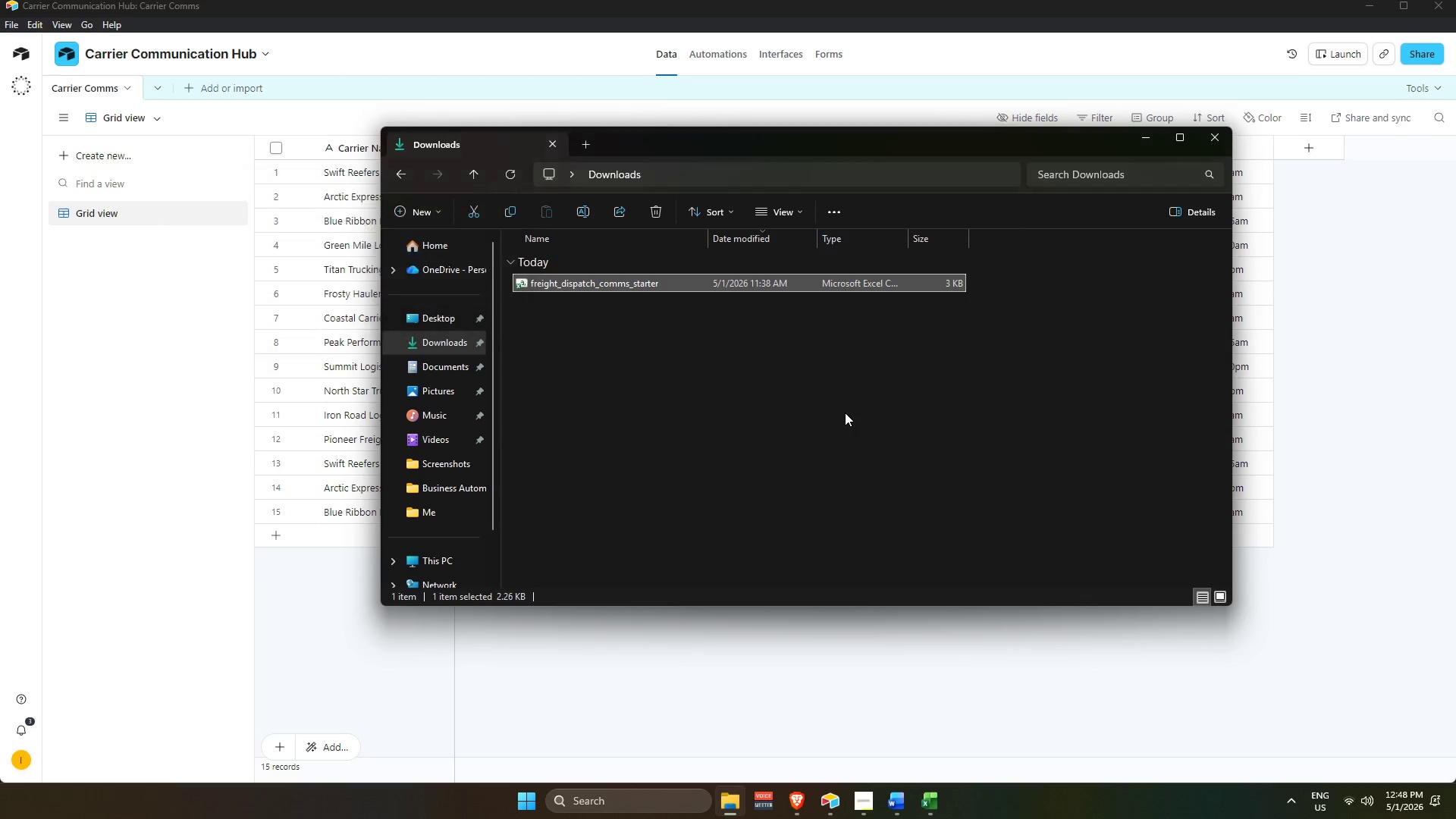 
left_click([845, 413])
 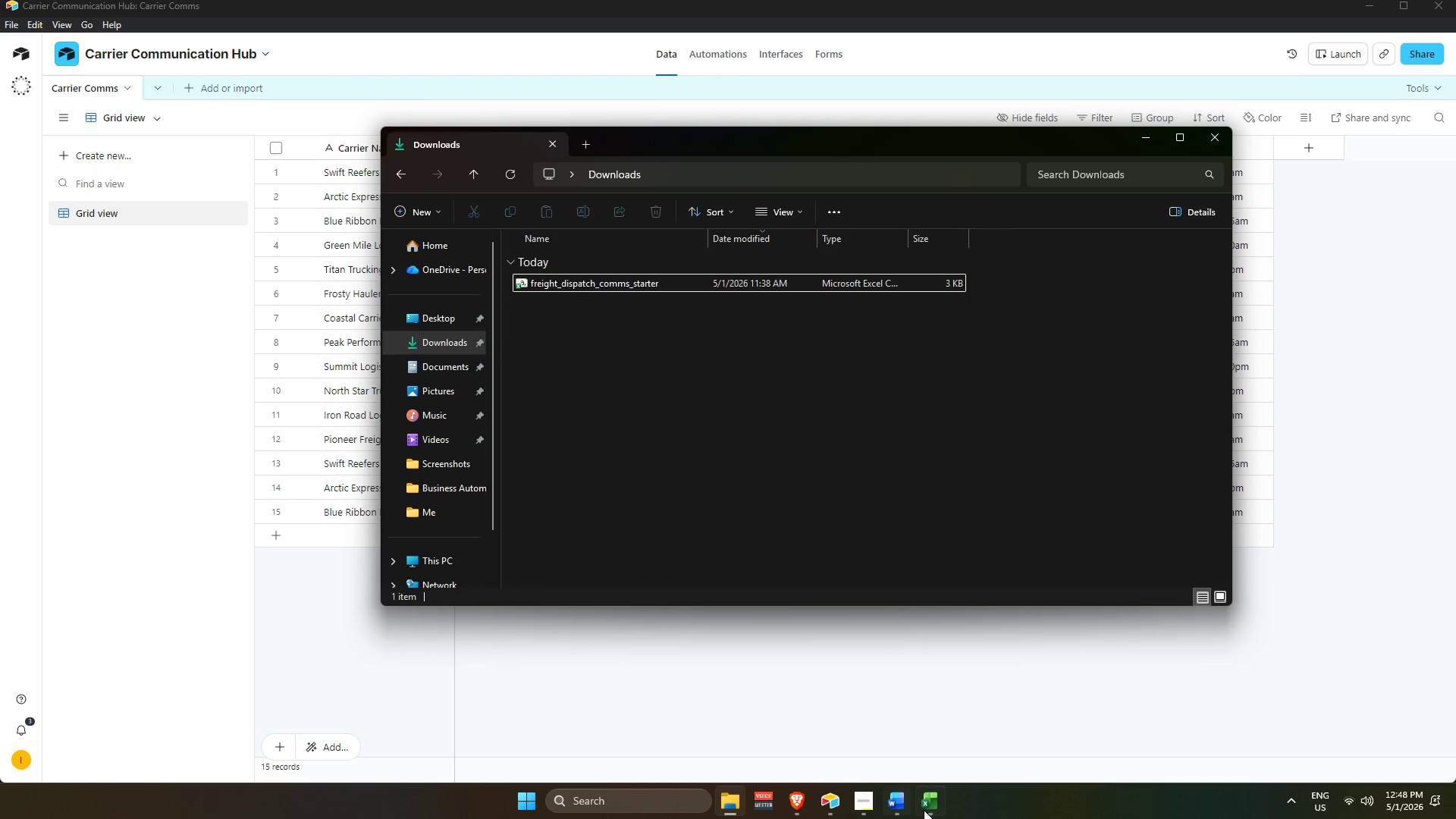 
left_click([927, 805])
 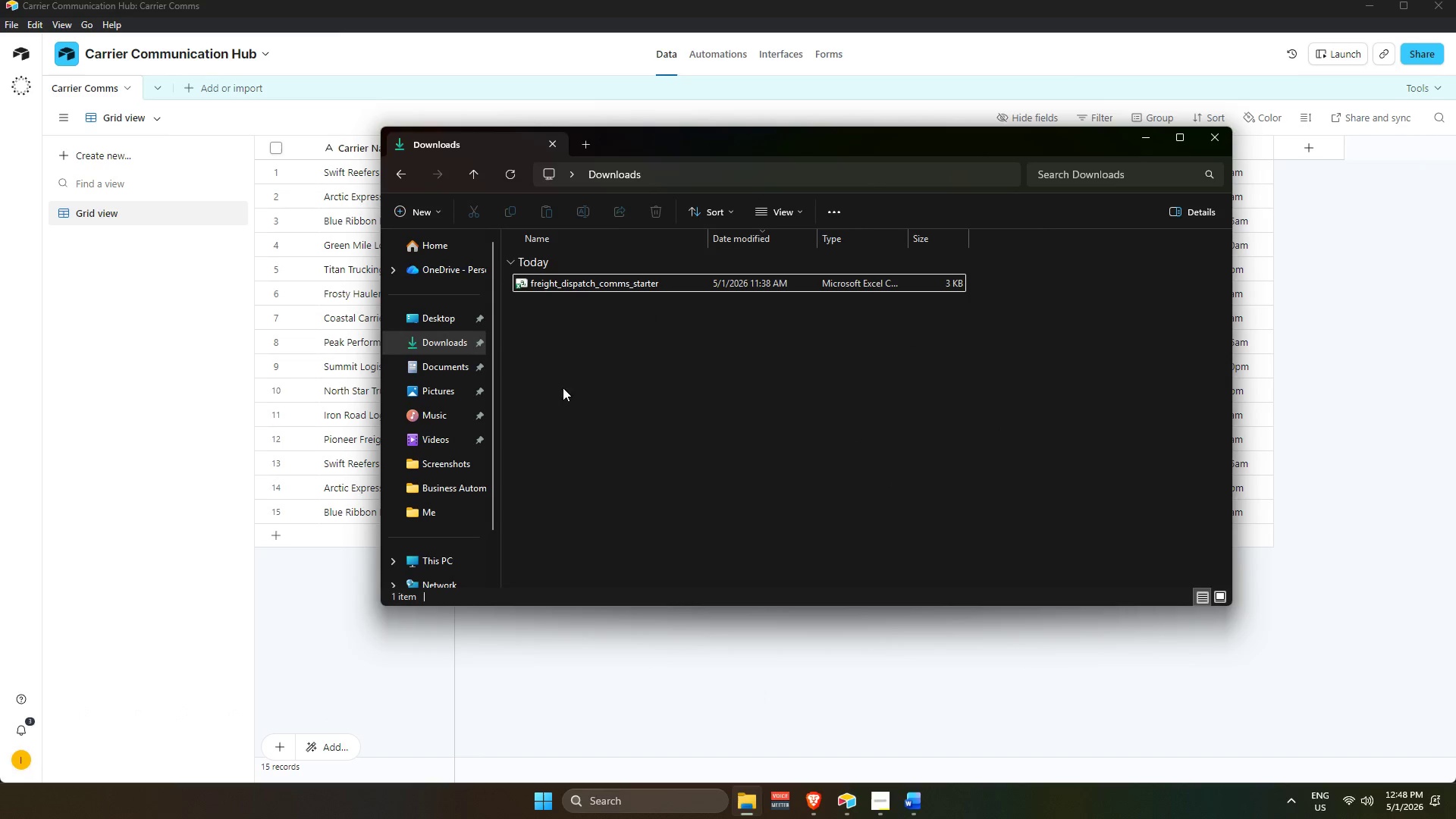 
hold_key(key=ControlLeft, duration=0.47)
 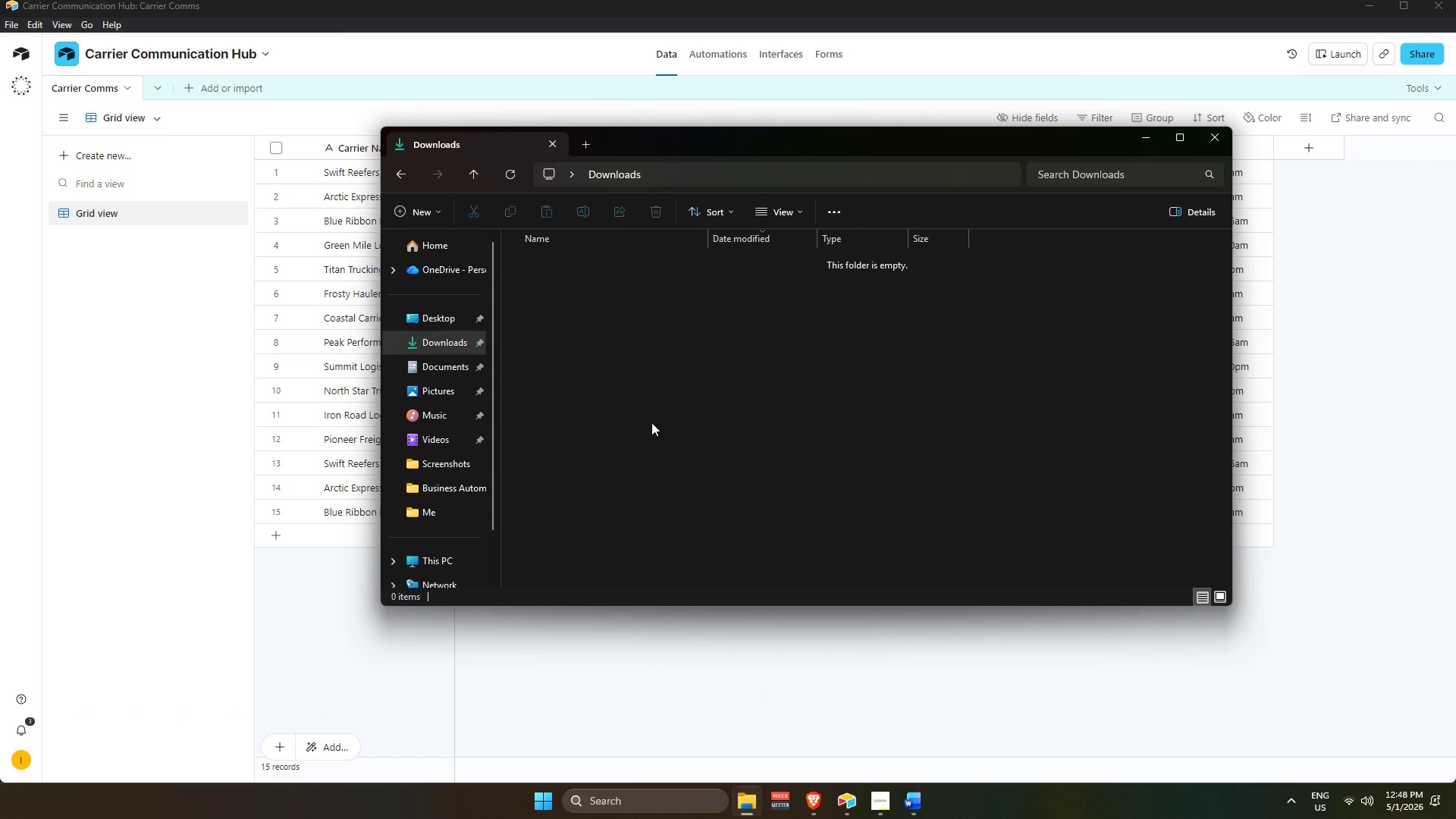 
double_click([428, 342])
 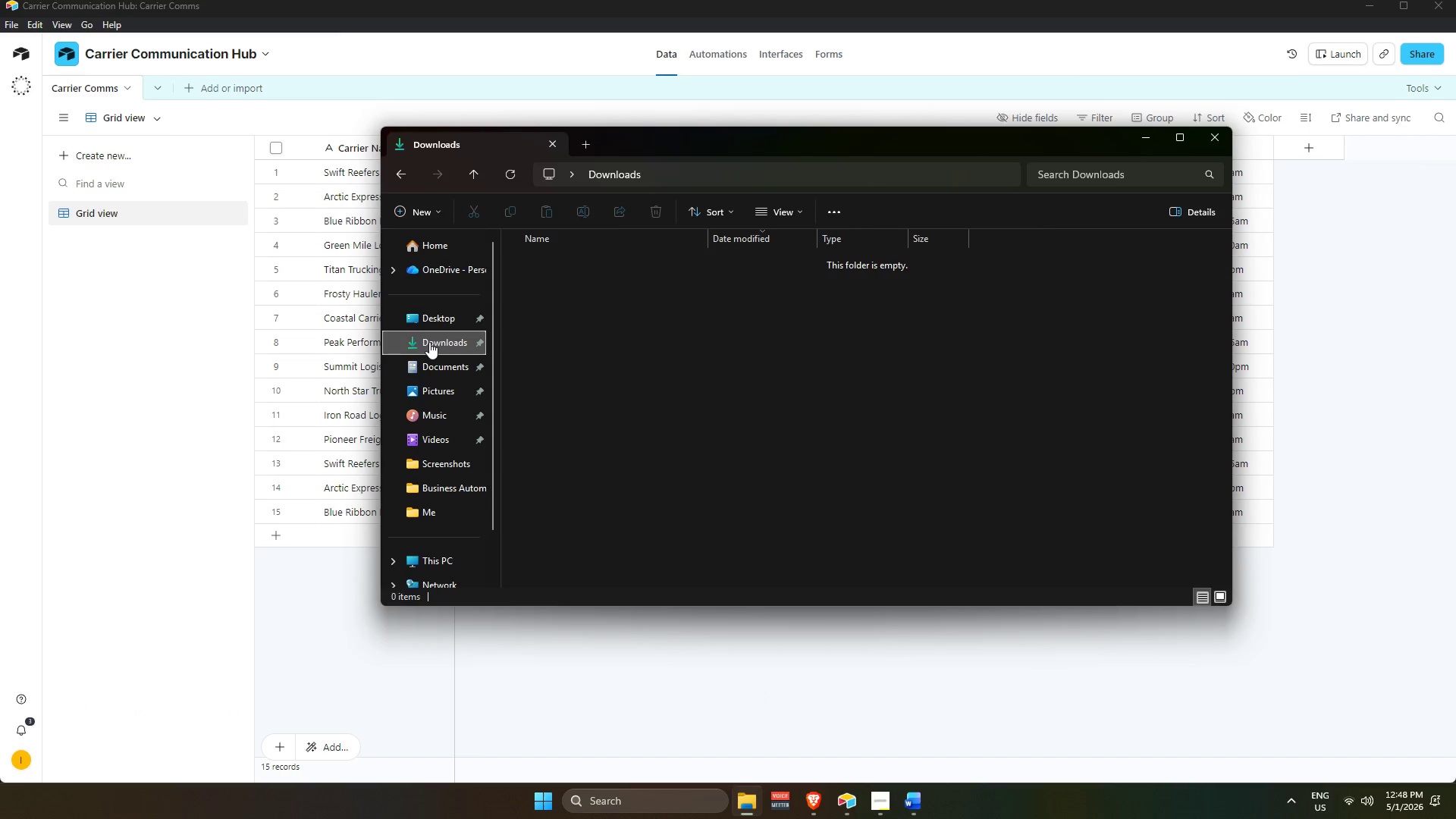 
triple_click([429, 342])
 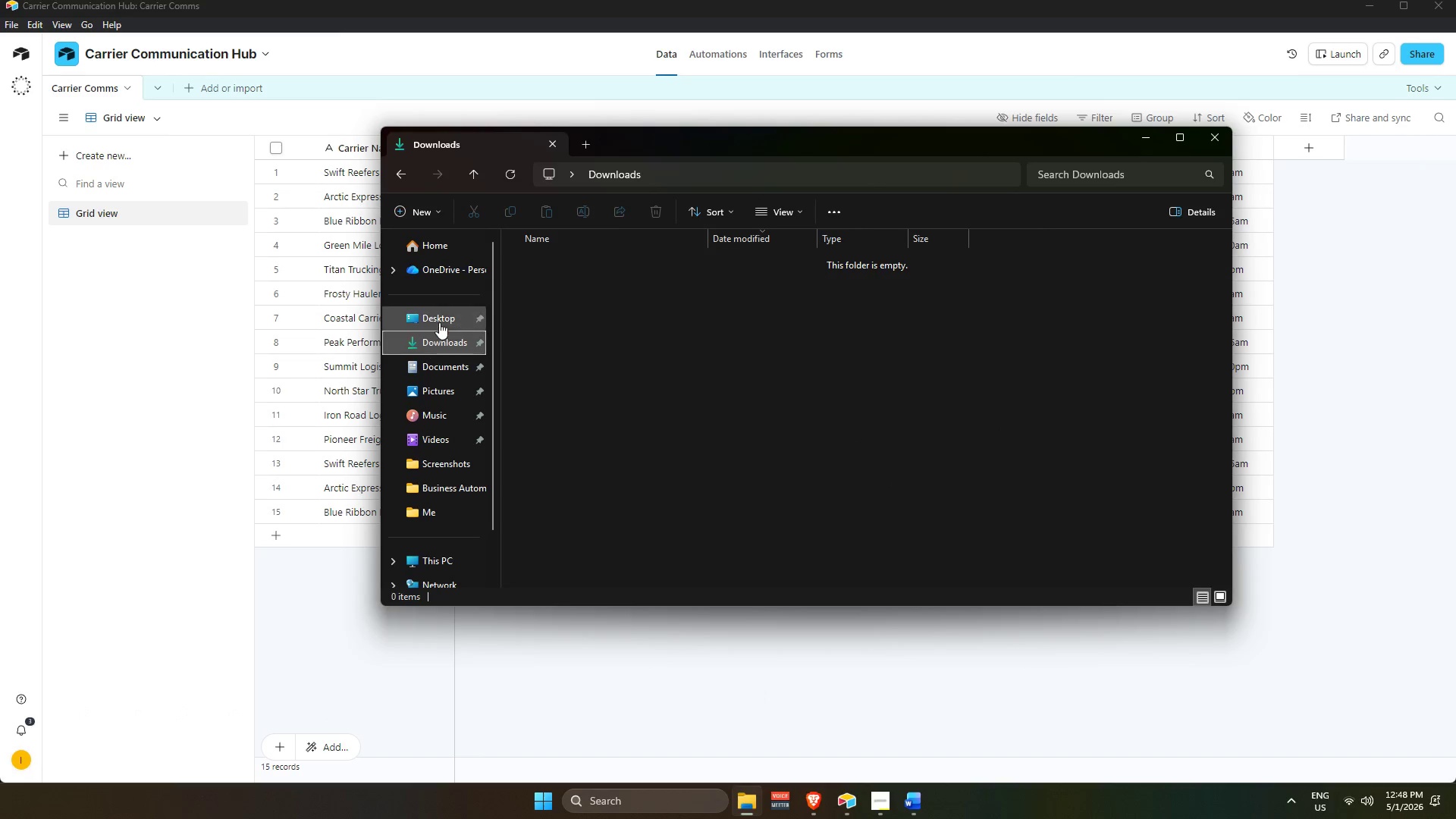 
triple_click([440, 322])
 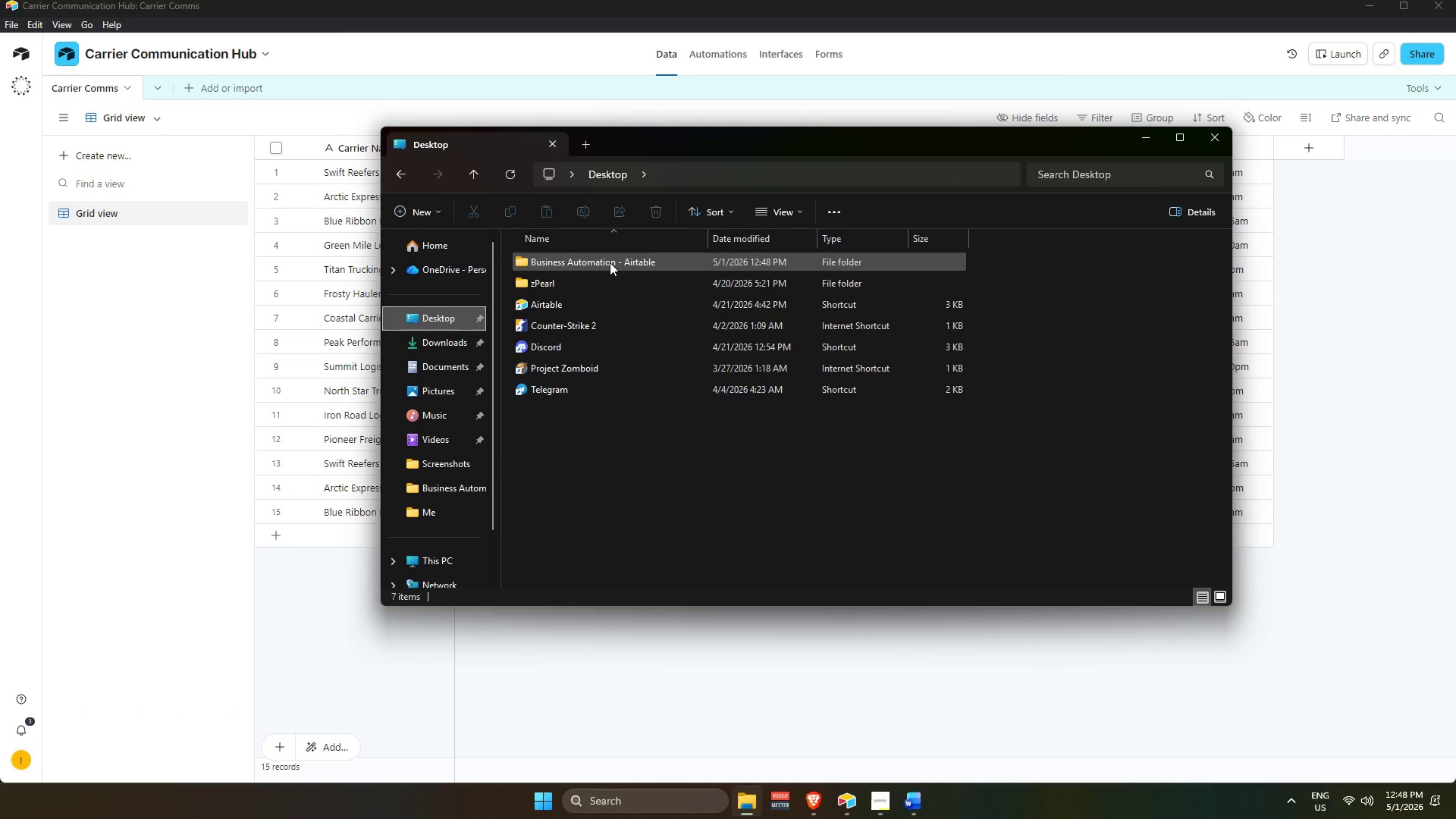 
double_click([610, 262])
 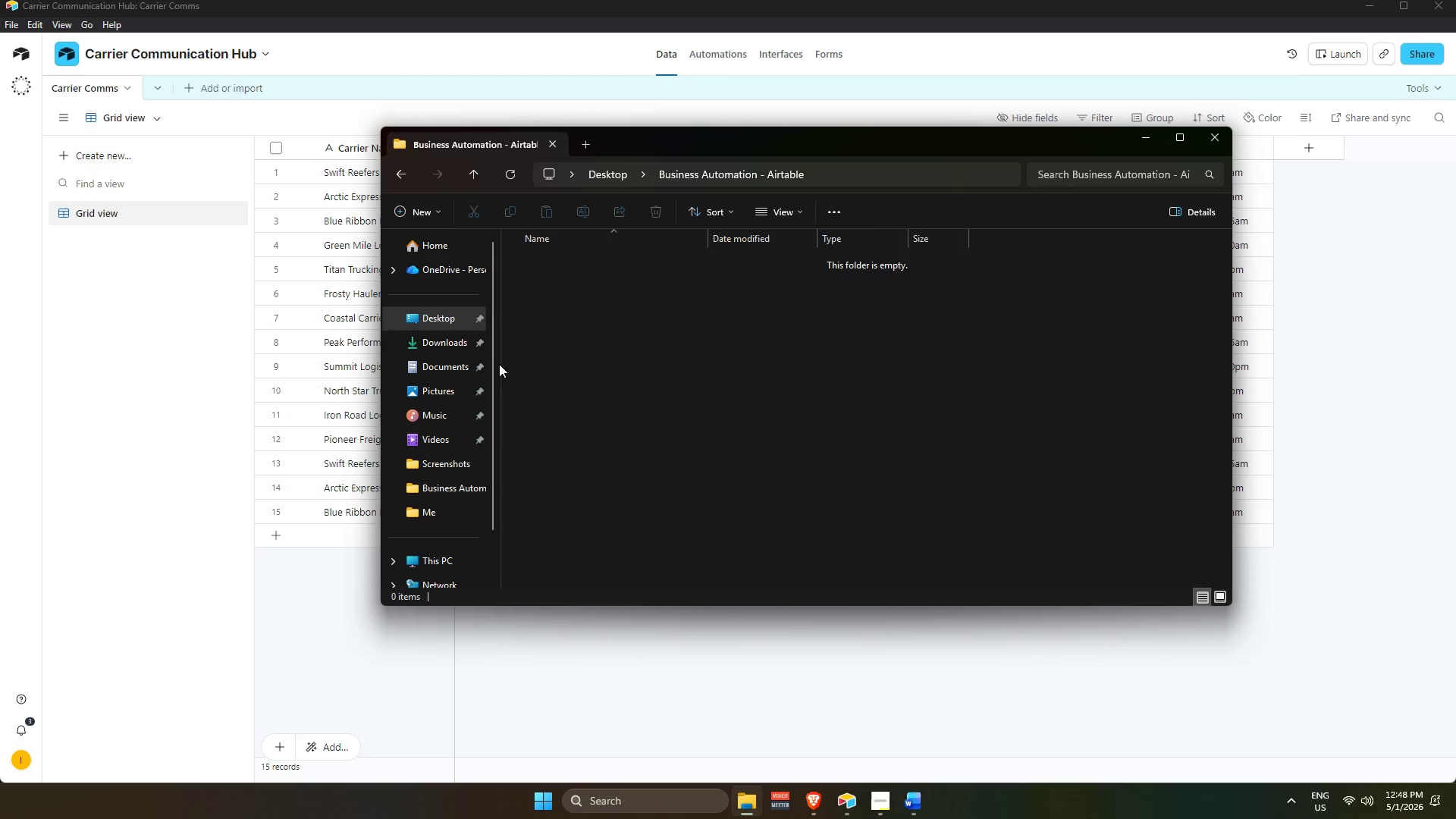 
double_click([440, 340])
 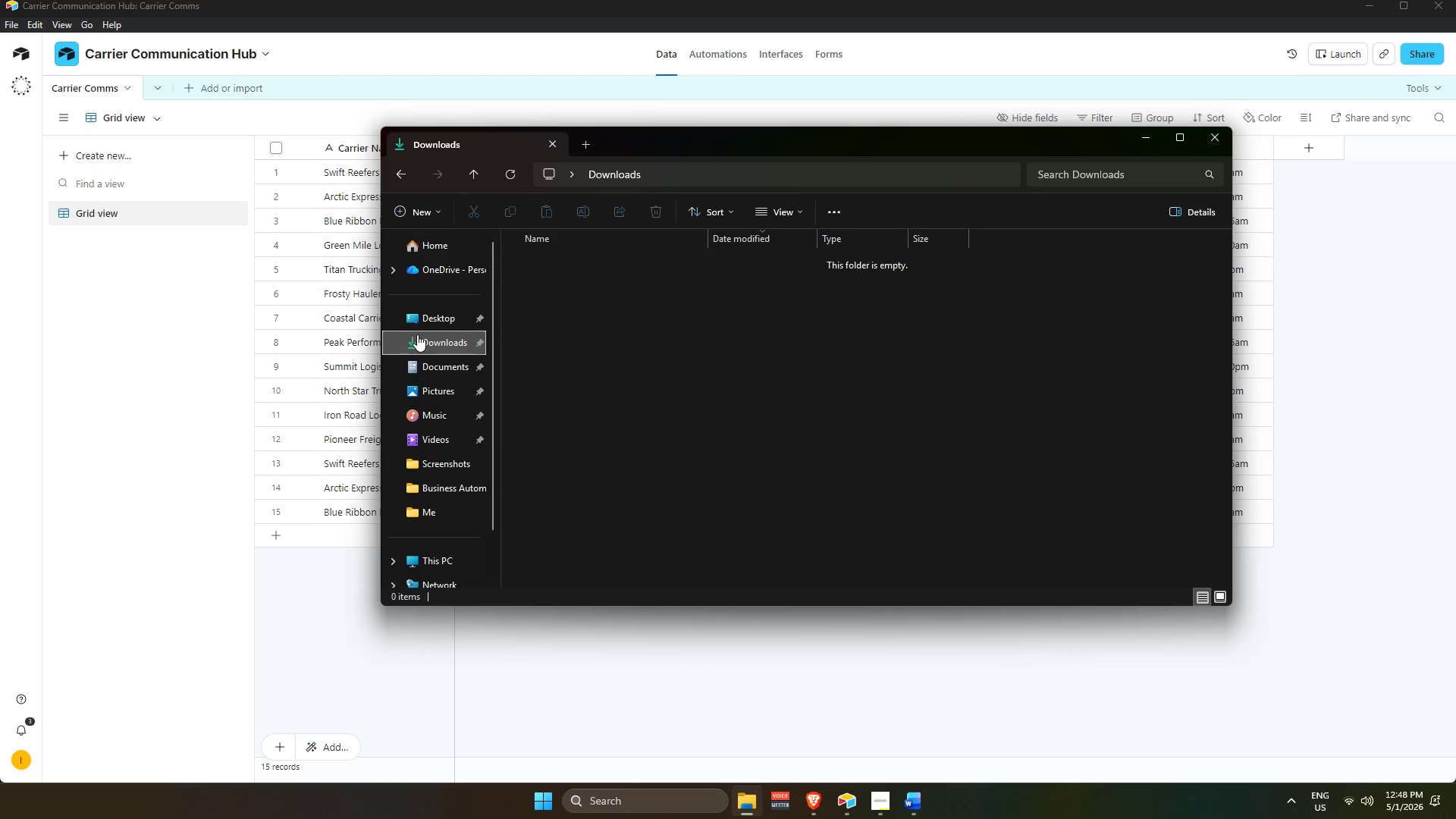 
double_click([428, 318])
 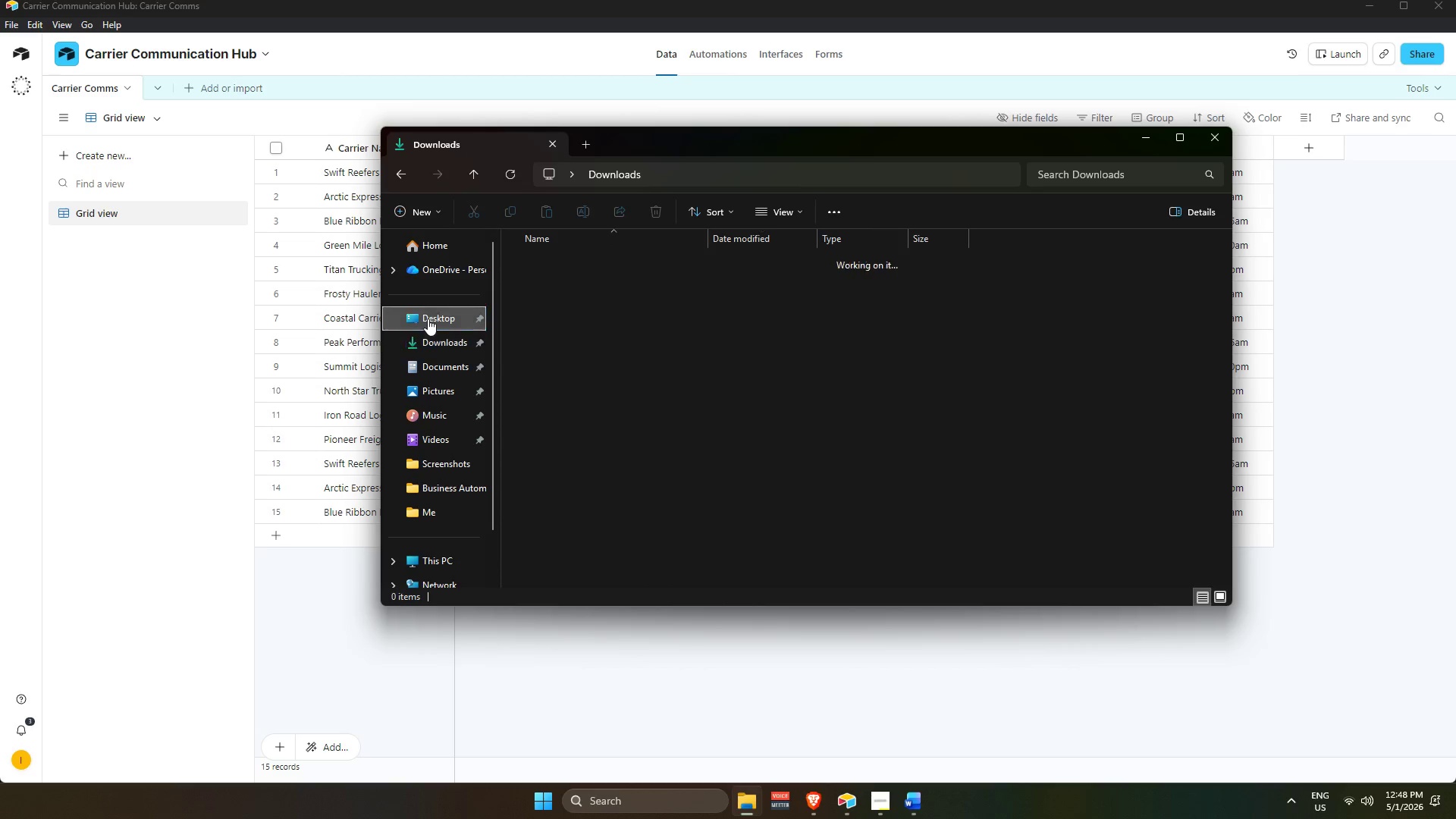 
triple_click([428, 318])
 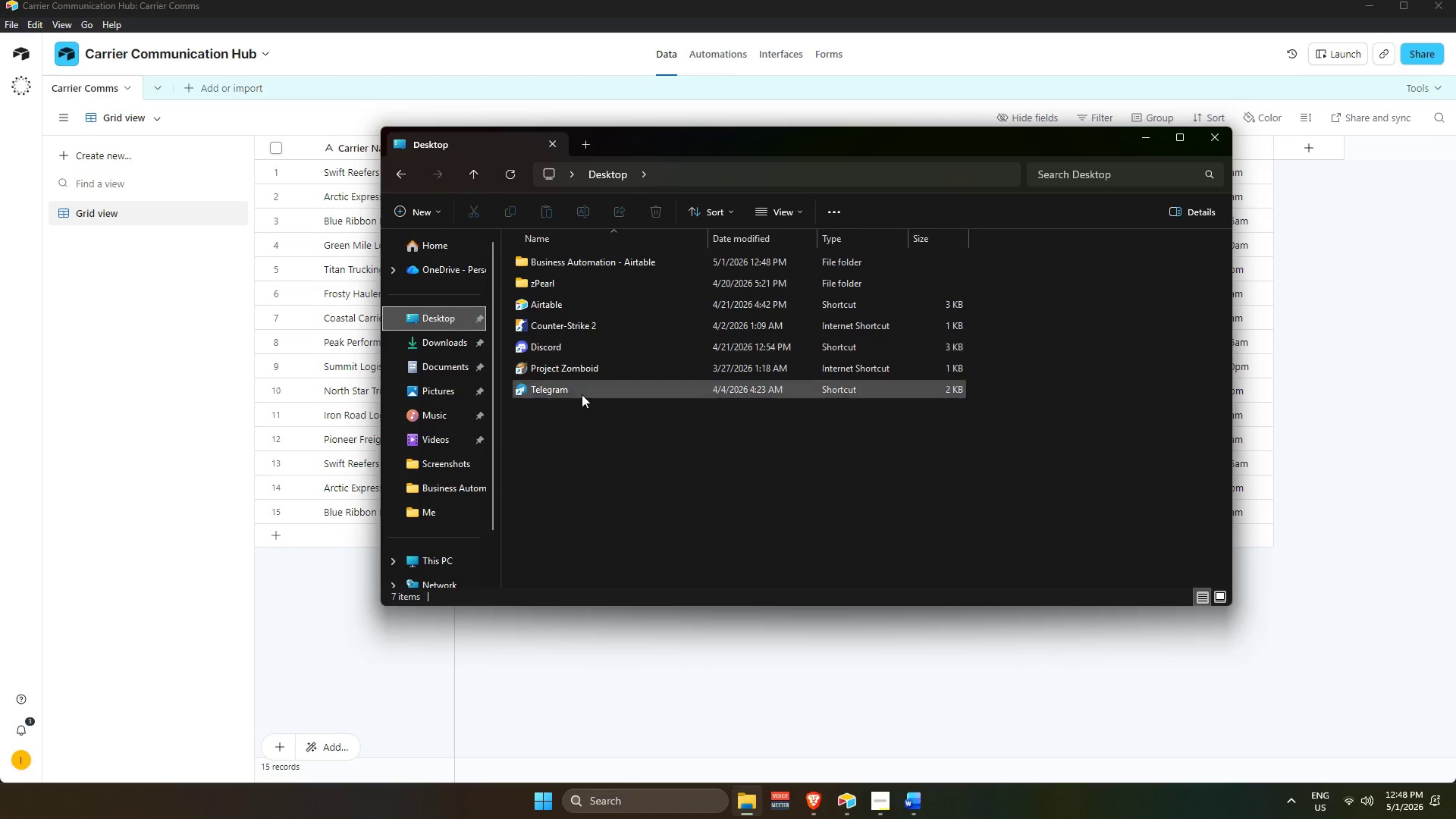 
left_click_drag(start_coordinate=[585, 442], to_coordinate=[585, 430])
 